 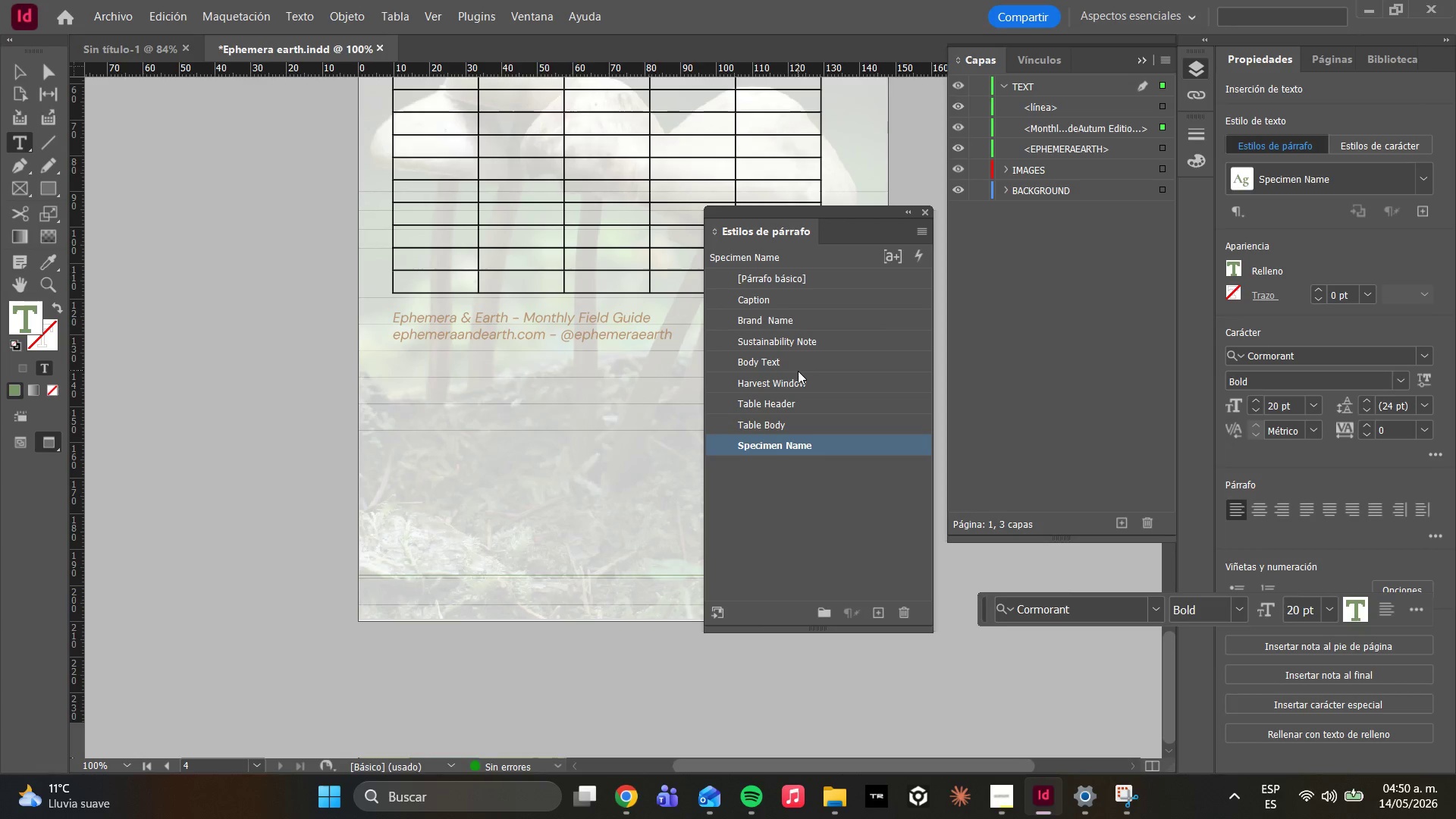 
left_click_drag(start_coordinate=[698, 193], to_coordinate=[968, 663])
 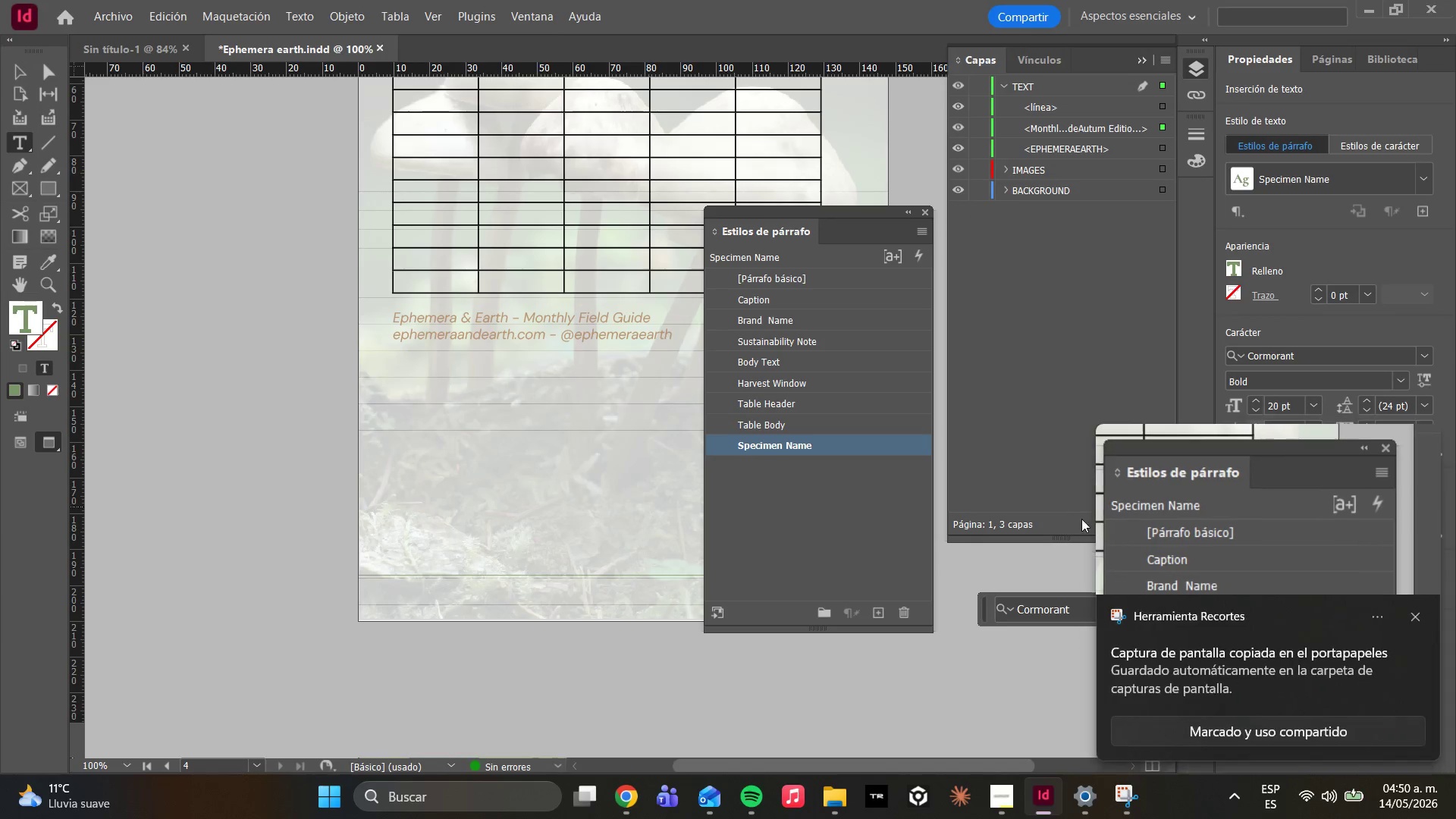 
left_click([1156, 531])
 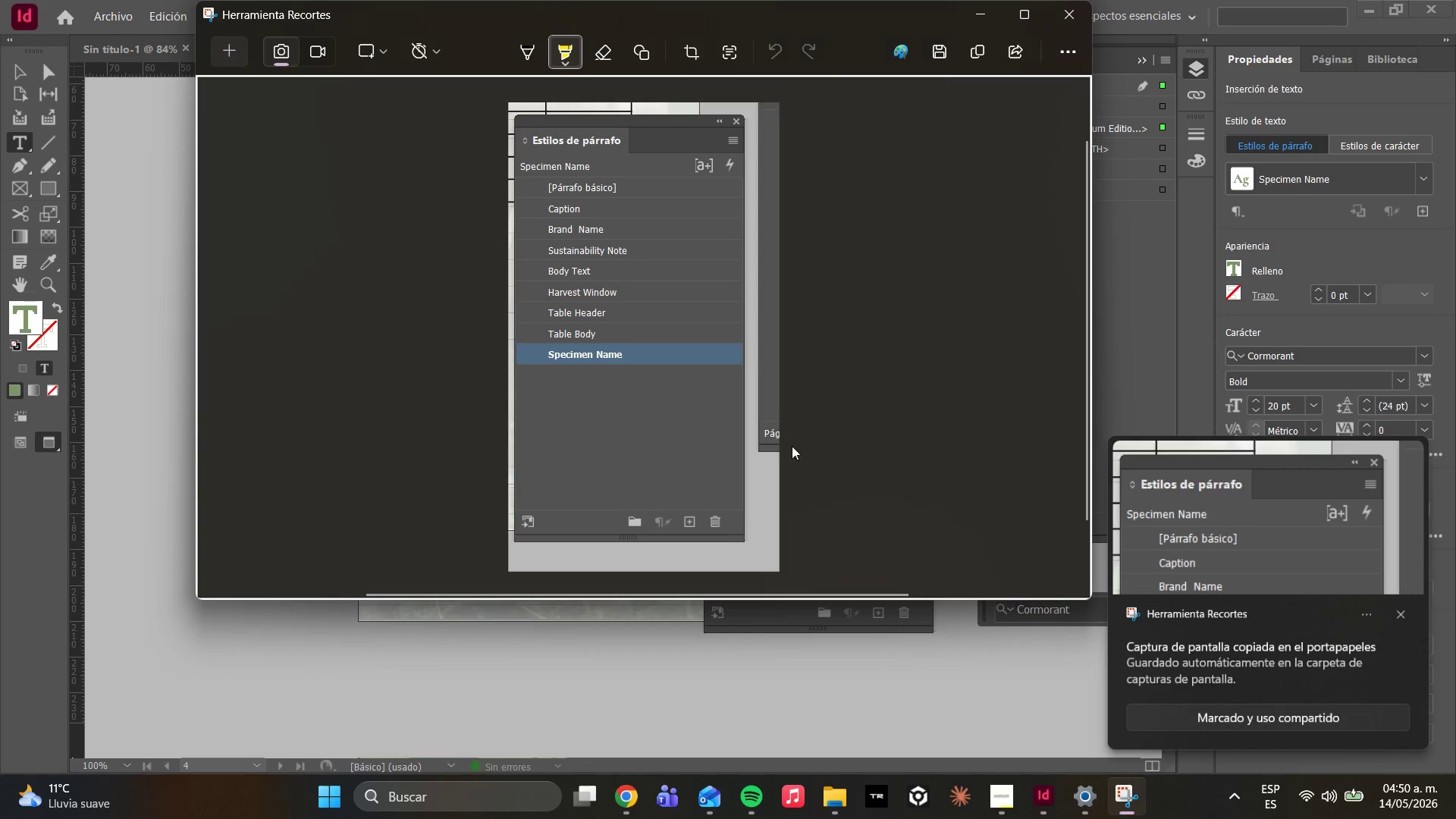 
right_click([724, 406])
 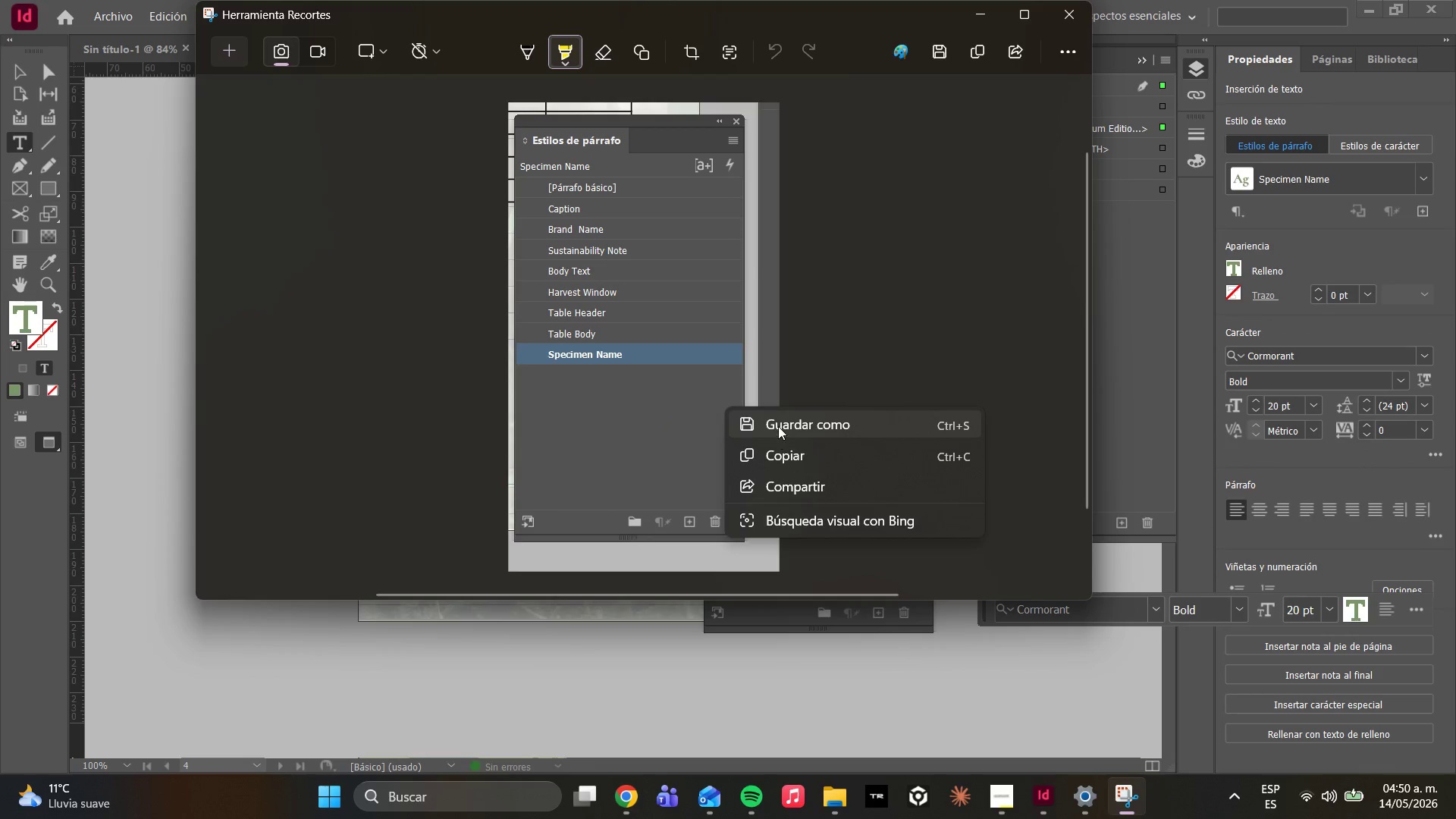 
left_click([780, 426])
 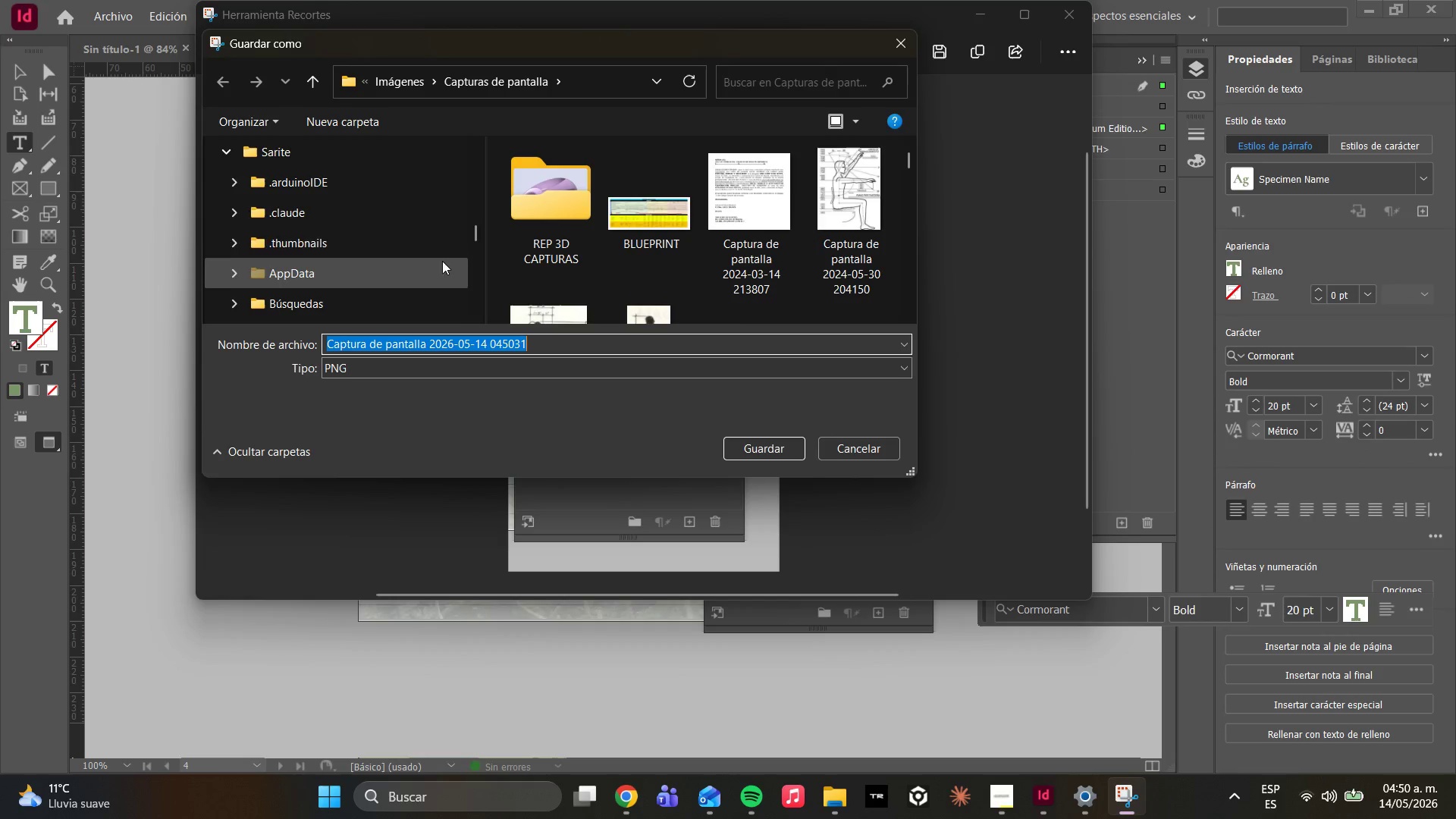 
scroll: coordinate [317, 305], scroll_direction: down, amount: 12.0
 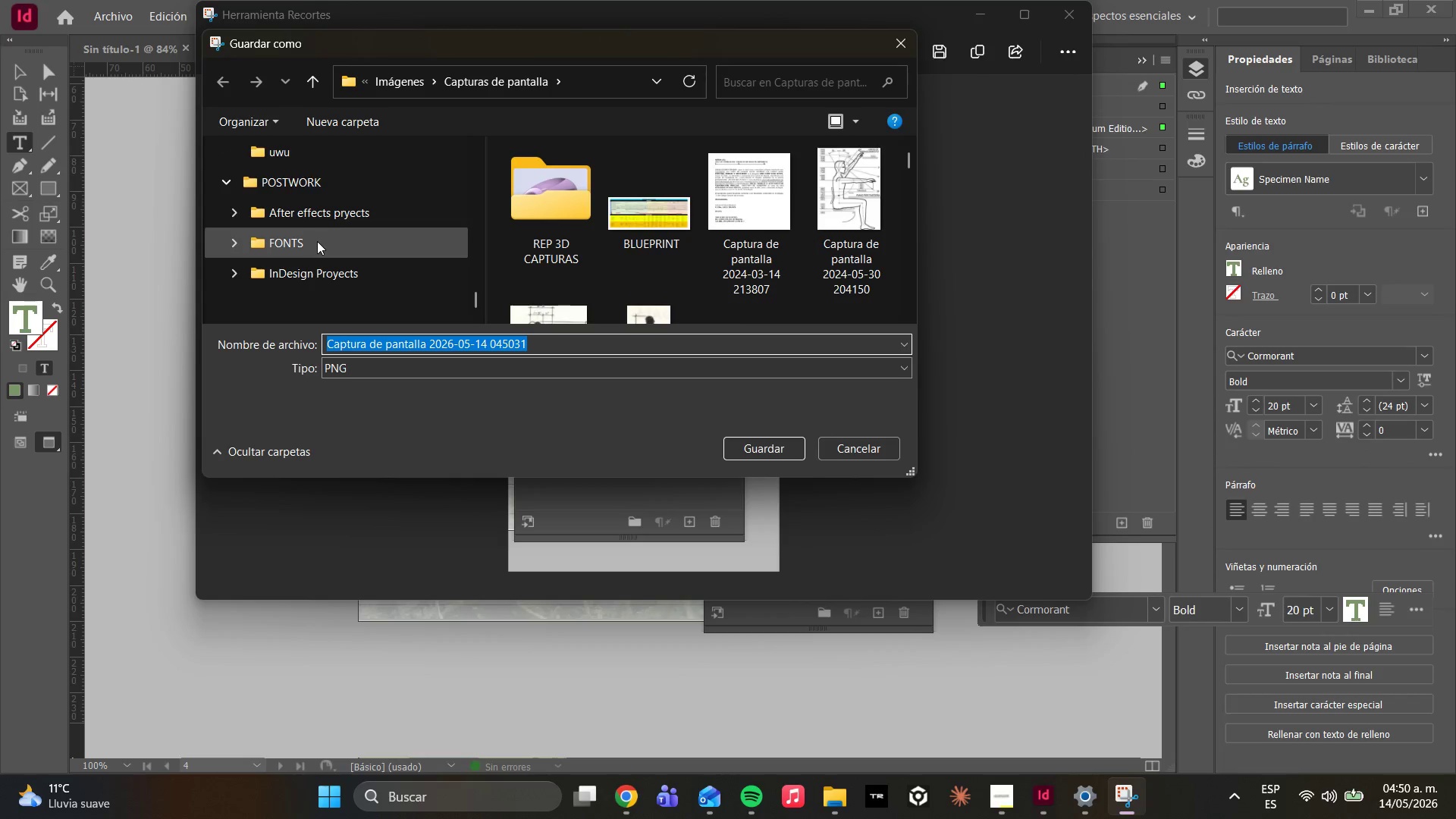 
left_click([317, 241])
 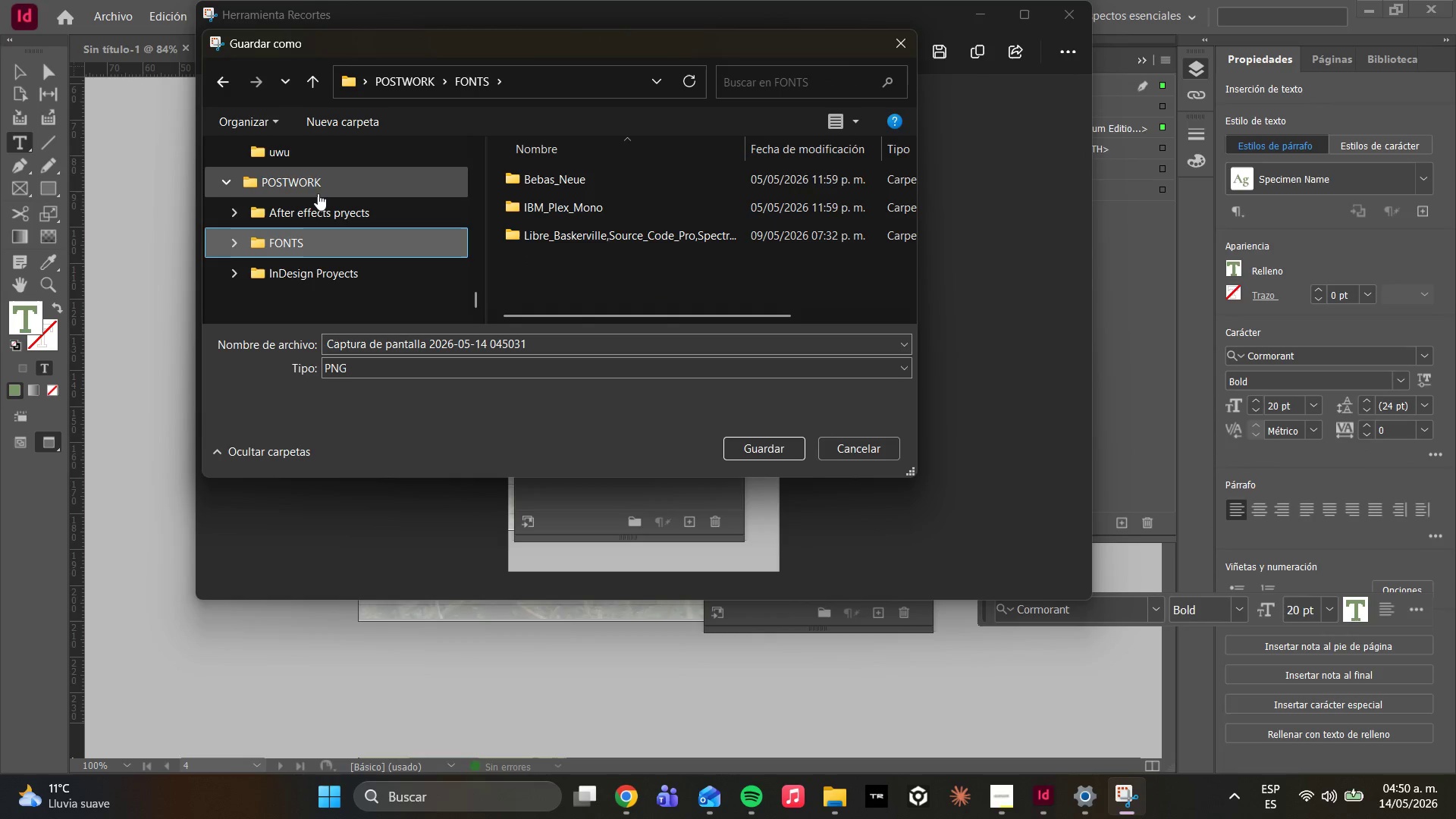 
left_click([318, 189])
 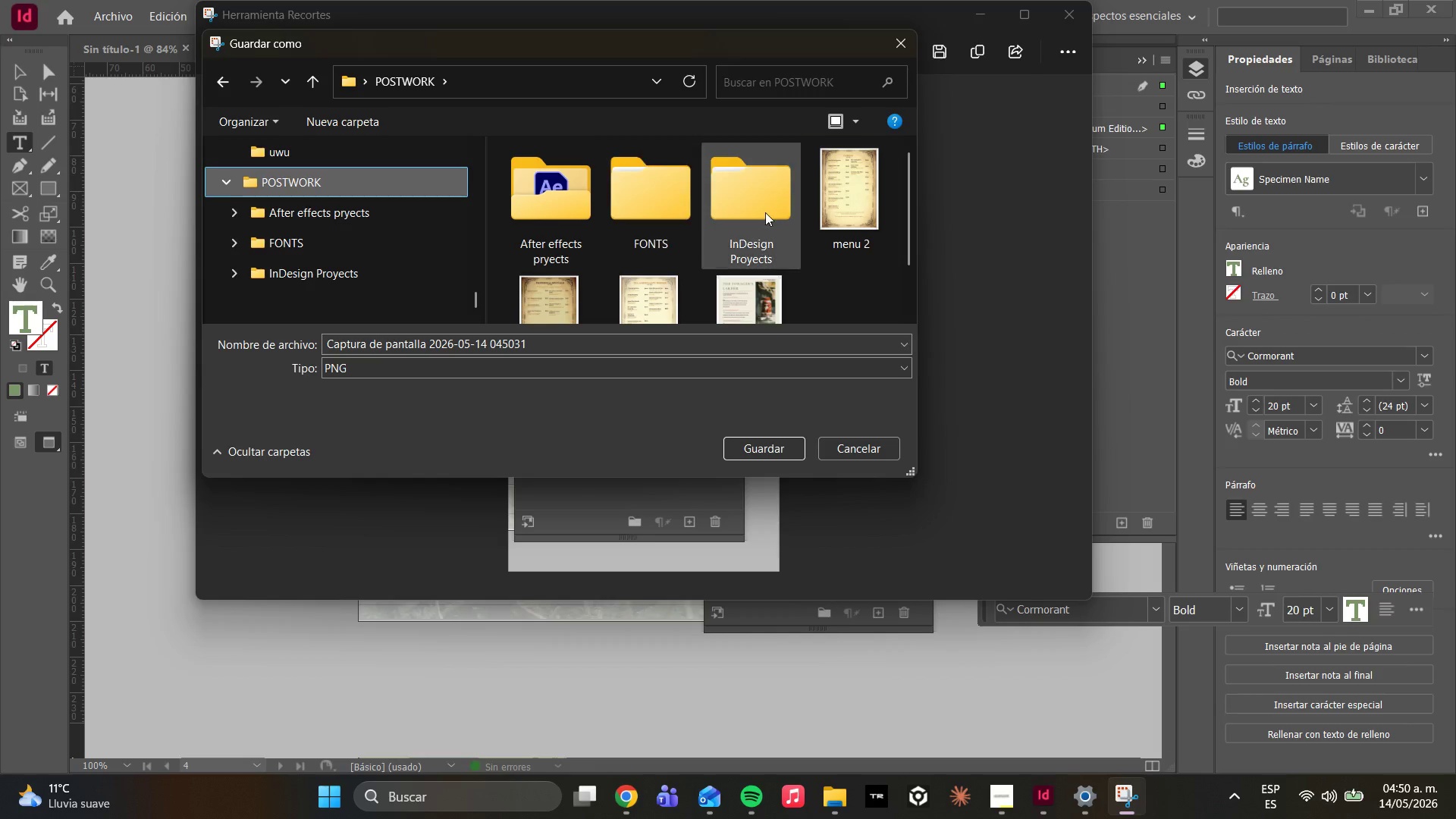 
double_click([765, 212])
 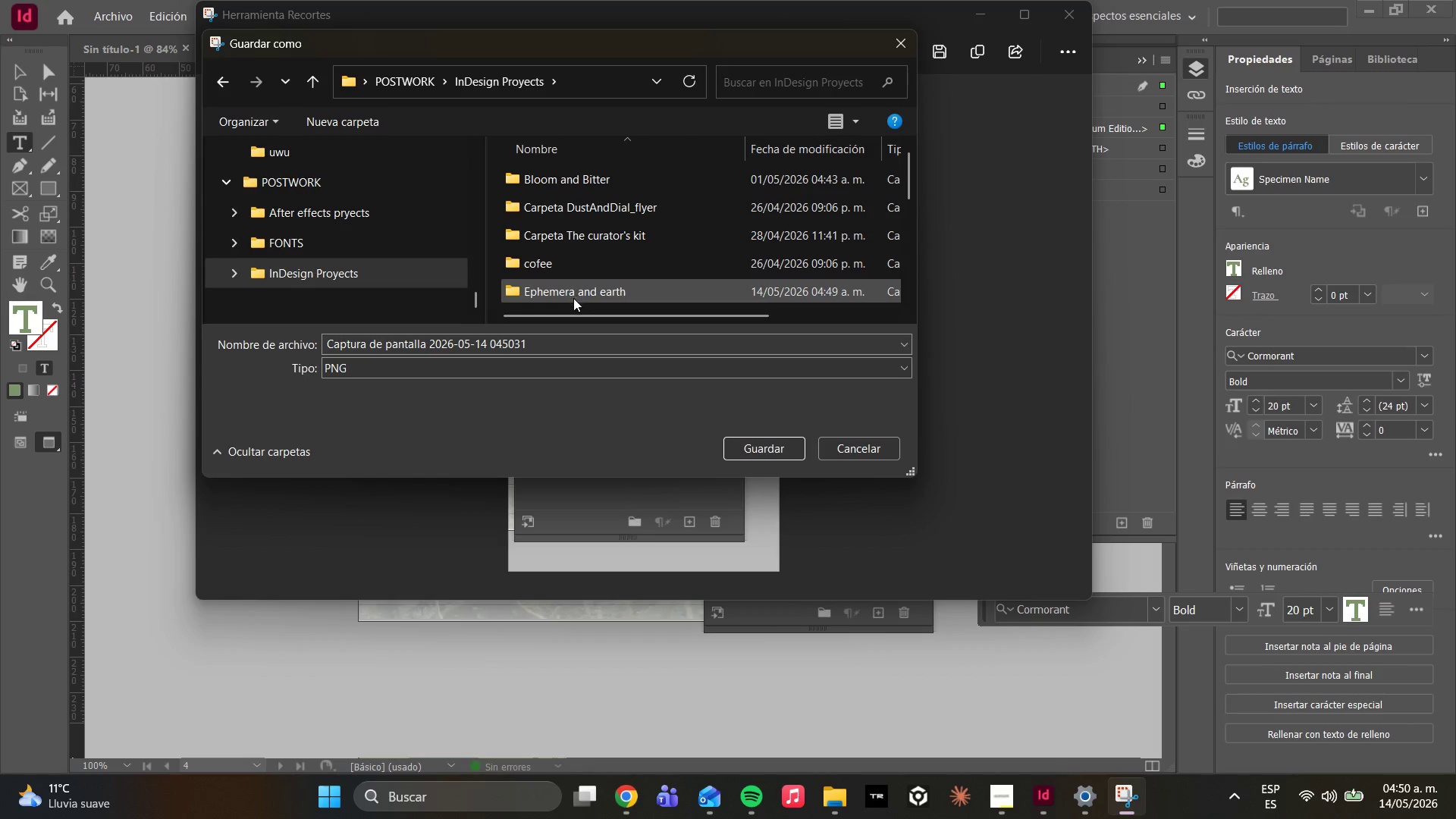 
double_click([573, 298])
 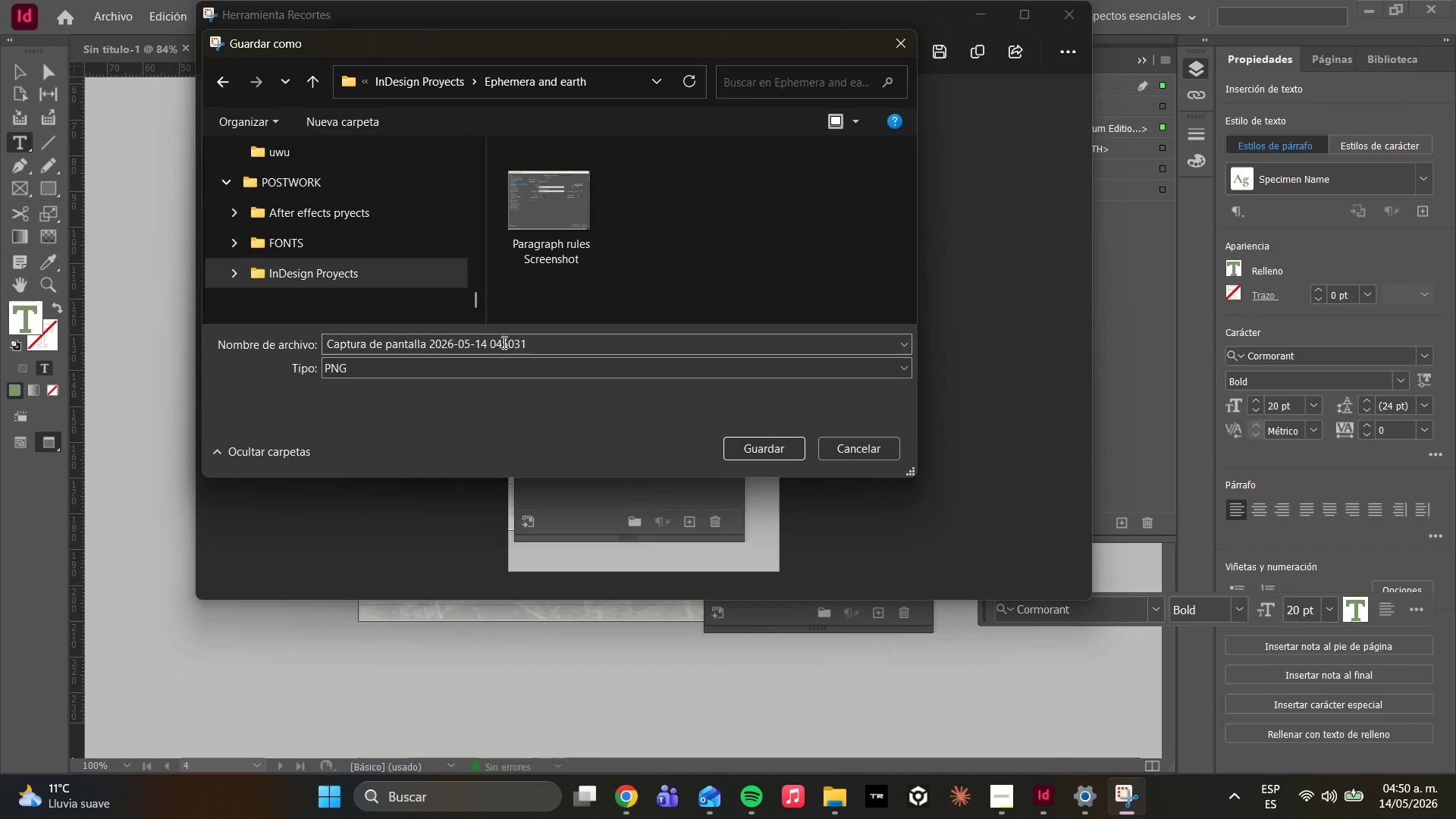 
left_click([497, 348])
 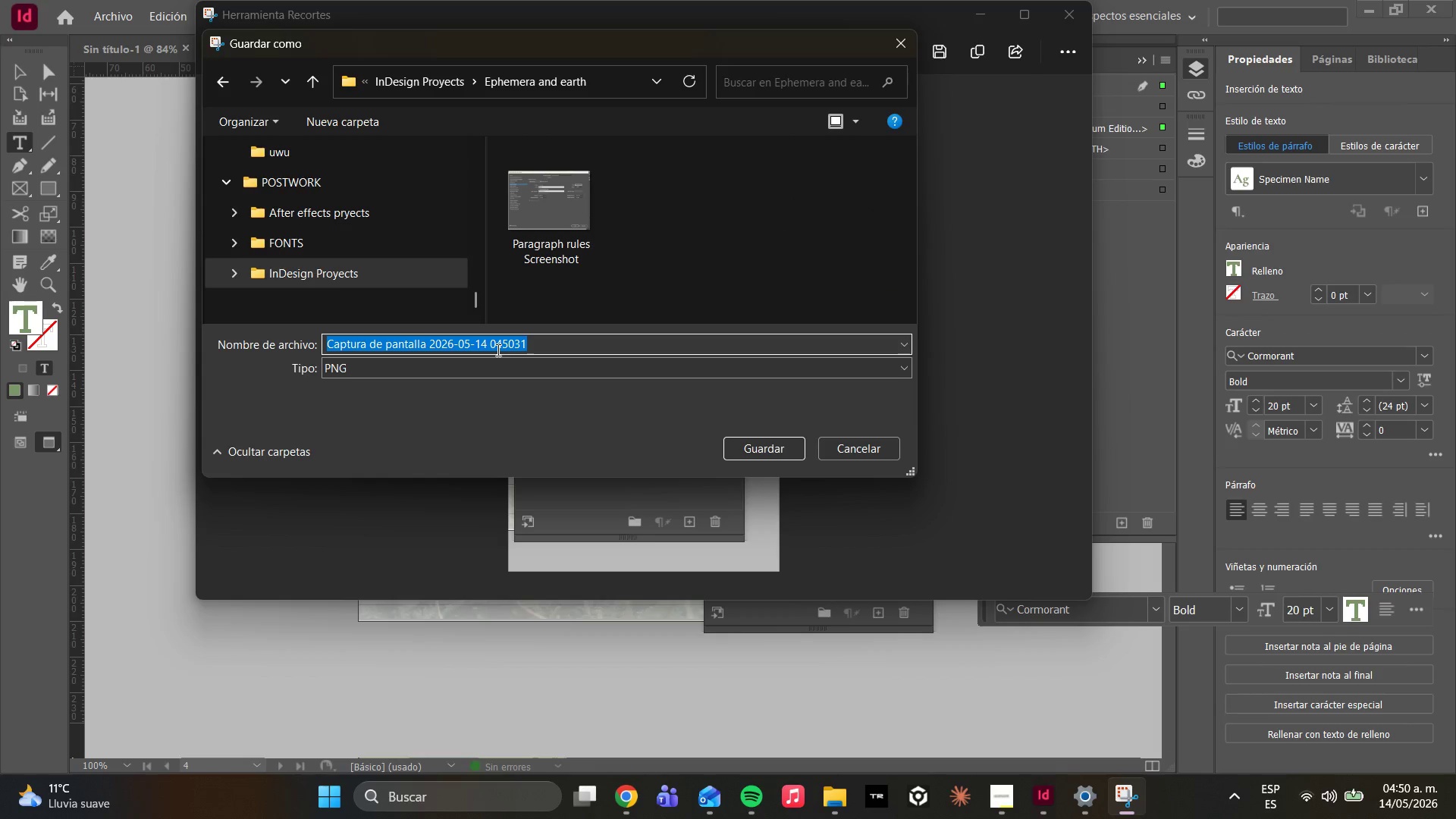 
type(pA)
key(Backspace)
type(aragraph styles)
 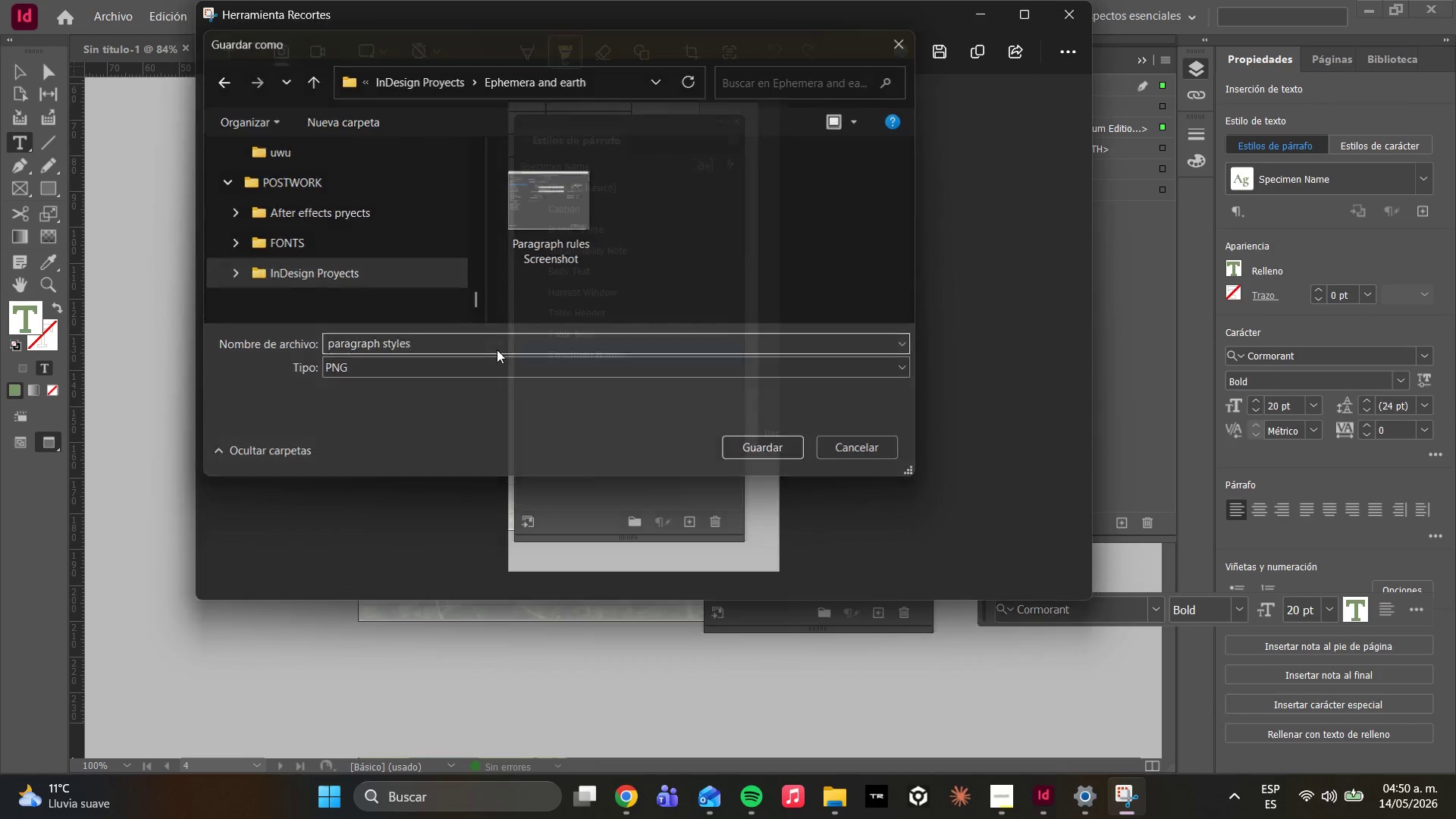 
key(Enter)
 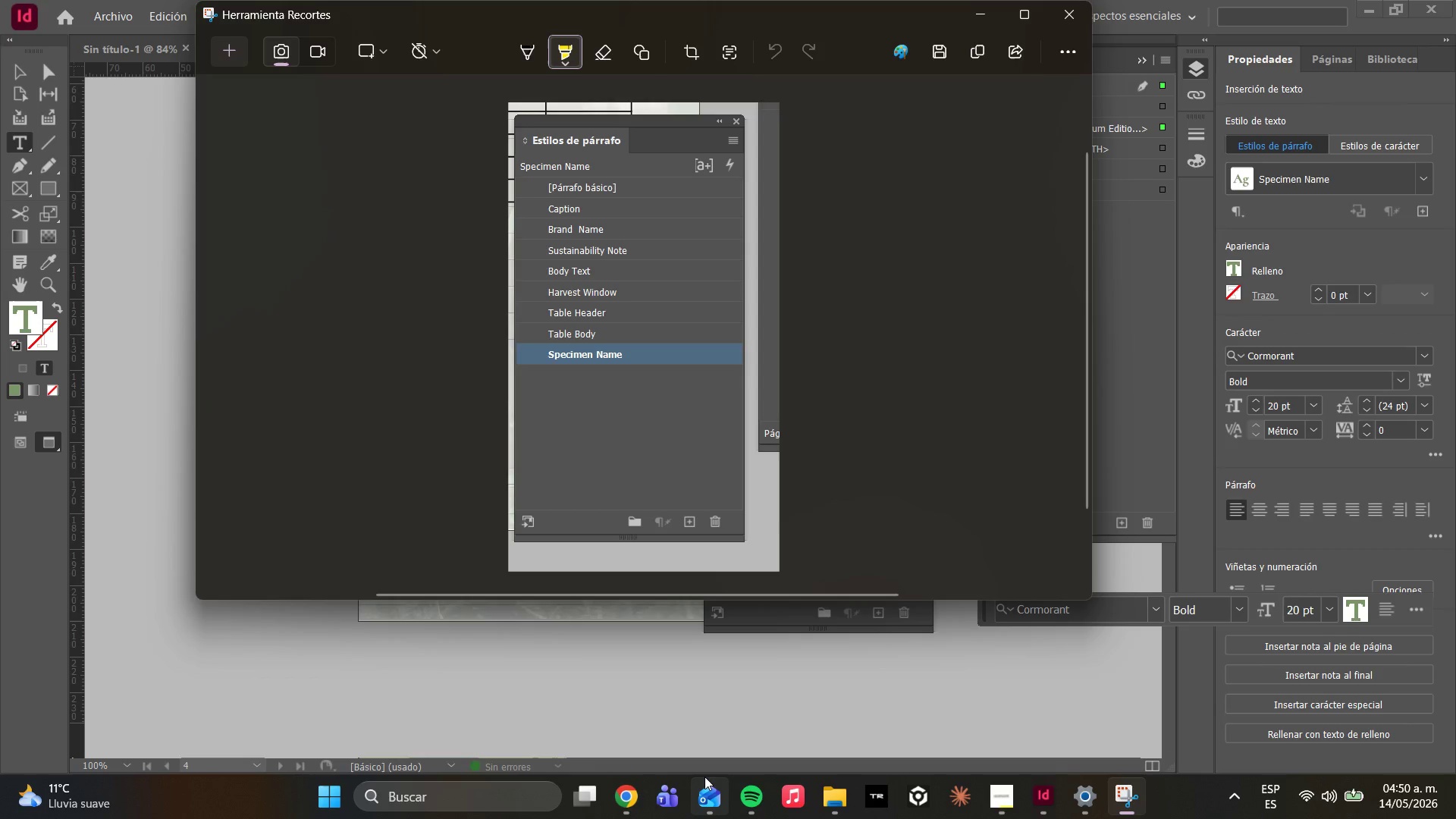 
left_click([694, 722])
 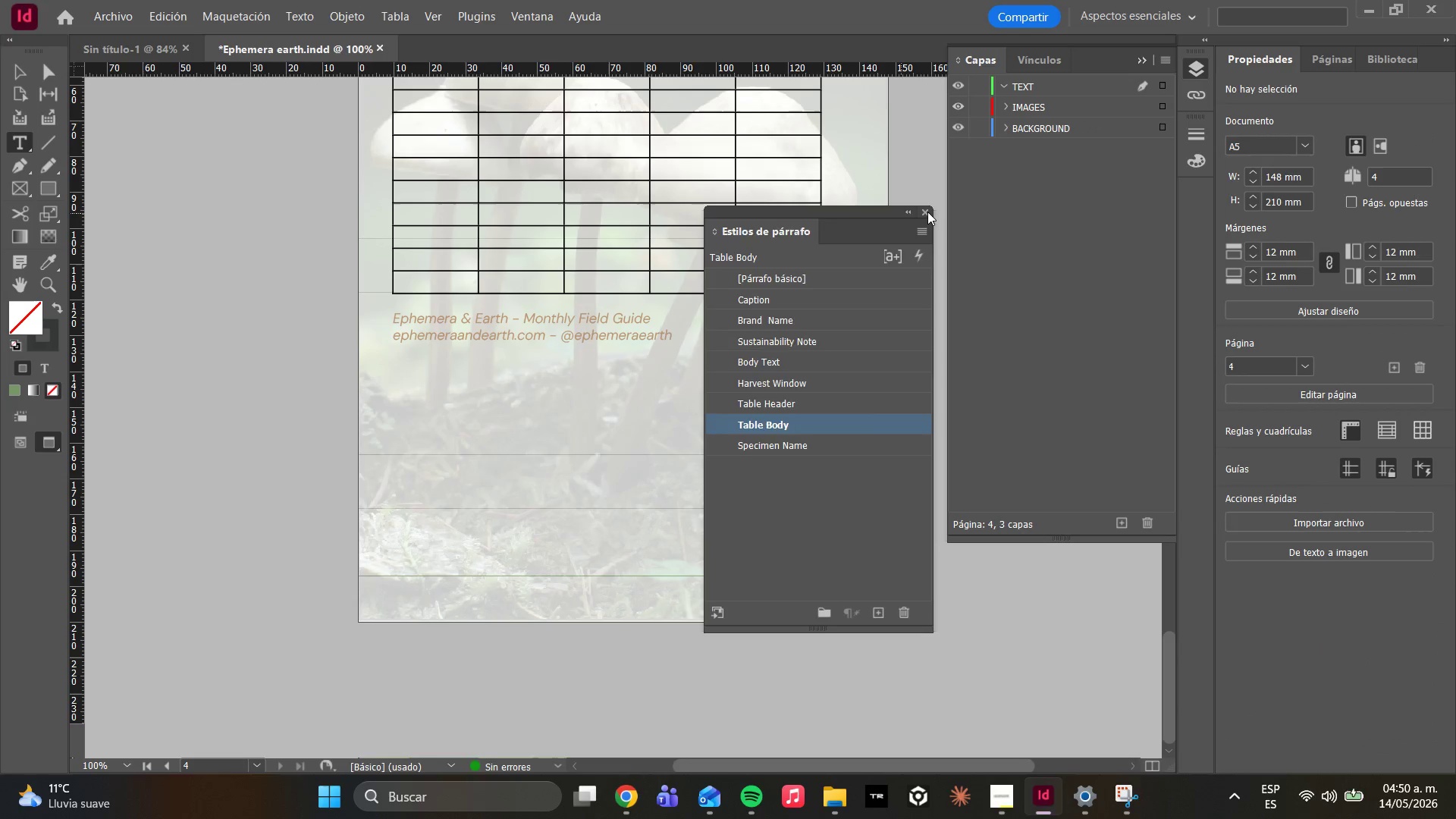 
scroll: coordinate [808, 417], scroll_direction: up, amount: 60.0
 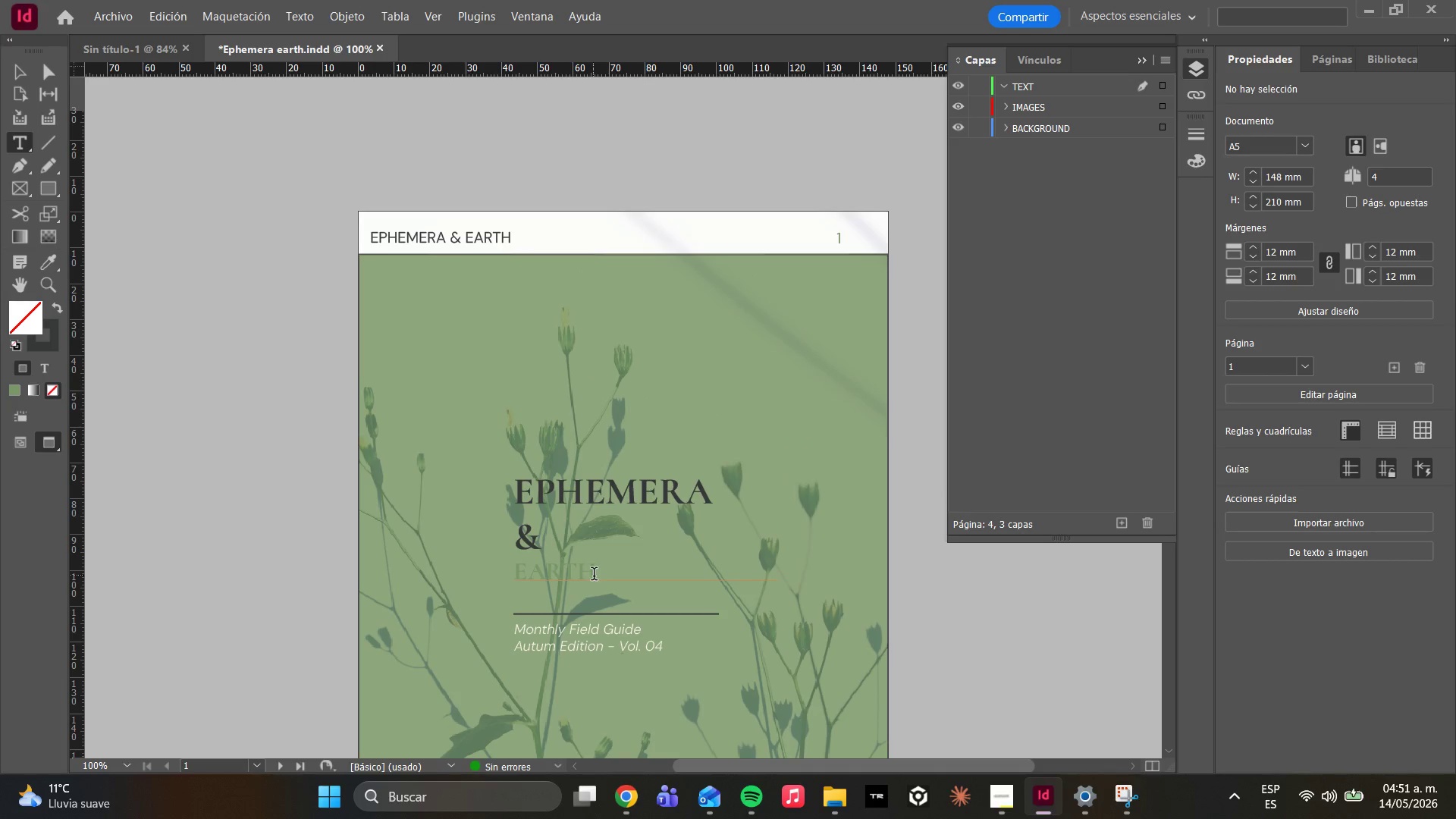 
left_click([610, 569])
 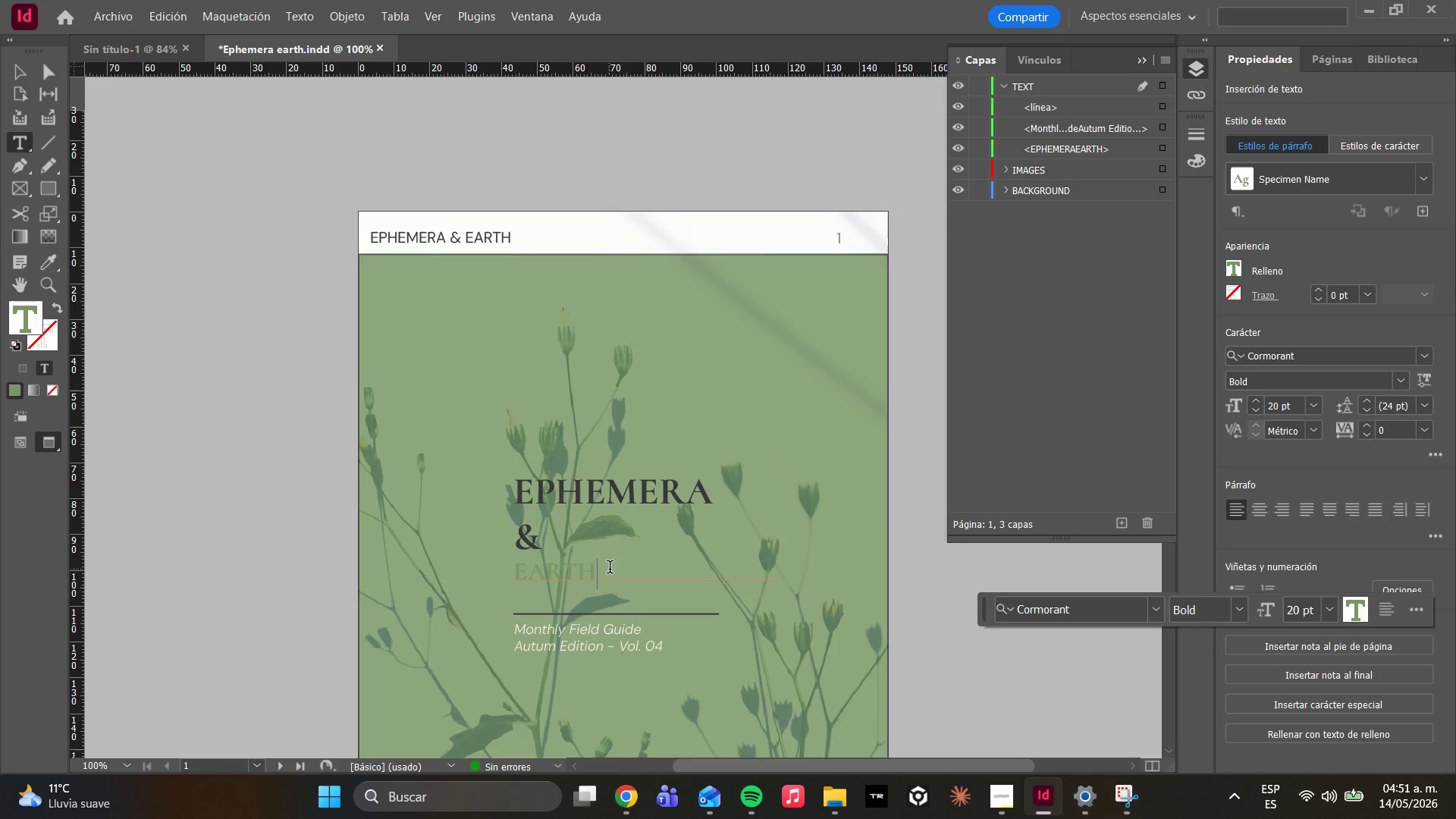 
hold_key(key=ControlLeft, duration=0.42)
 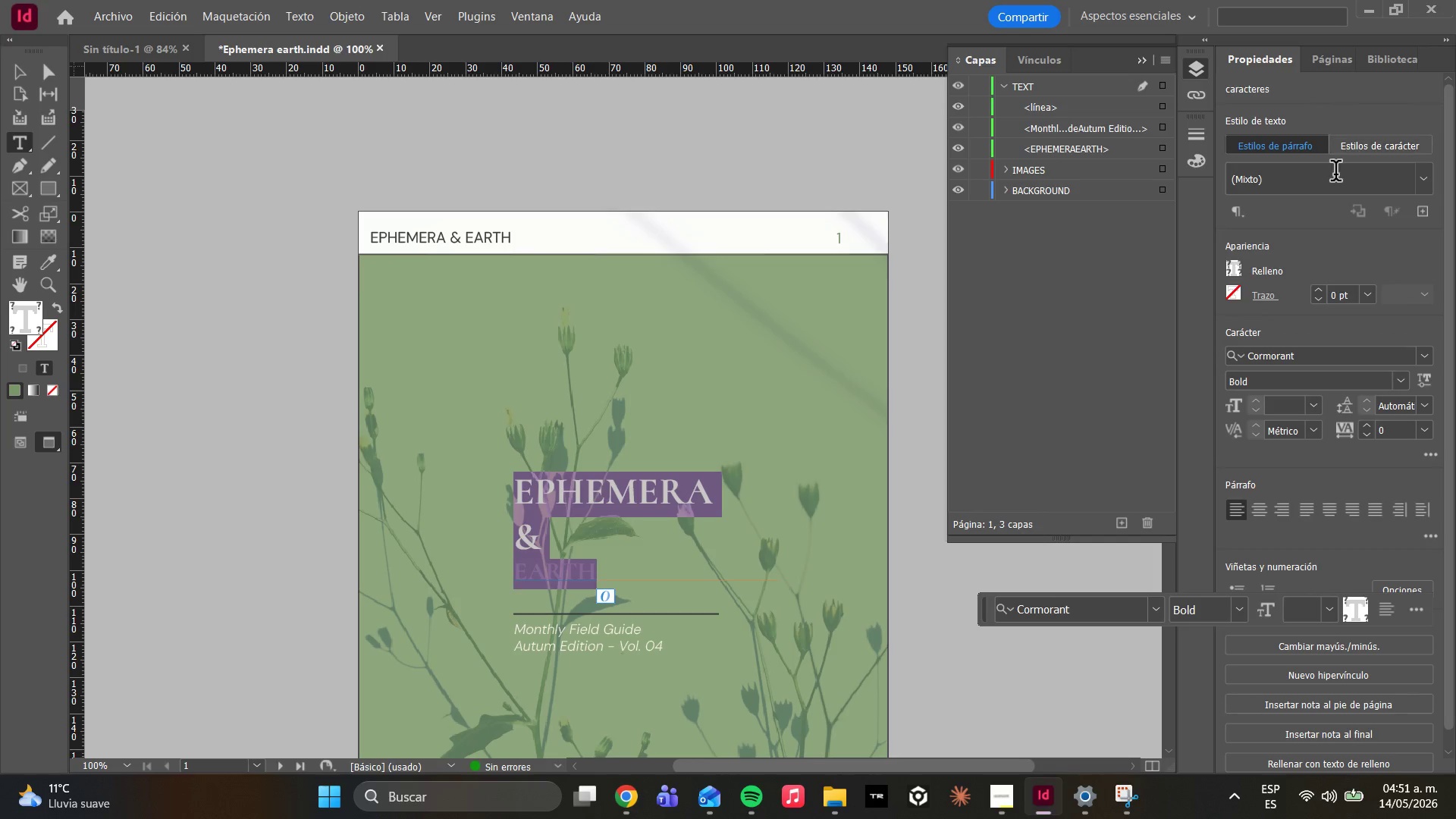 
hold_key(key=A, duration=11.81)
 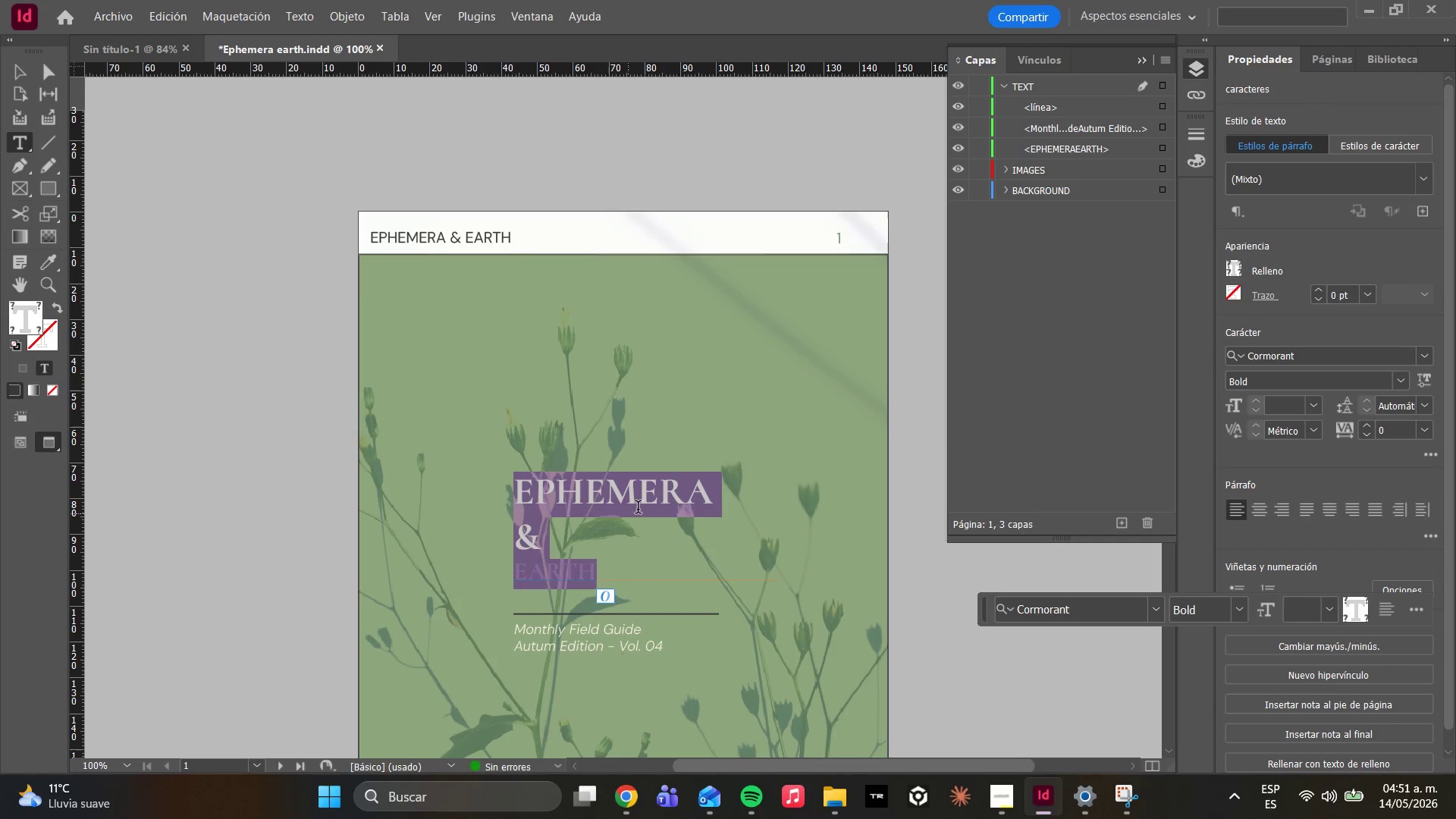 
left_click([699, 475])
 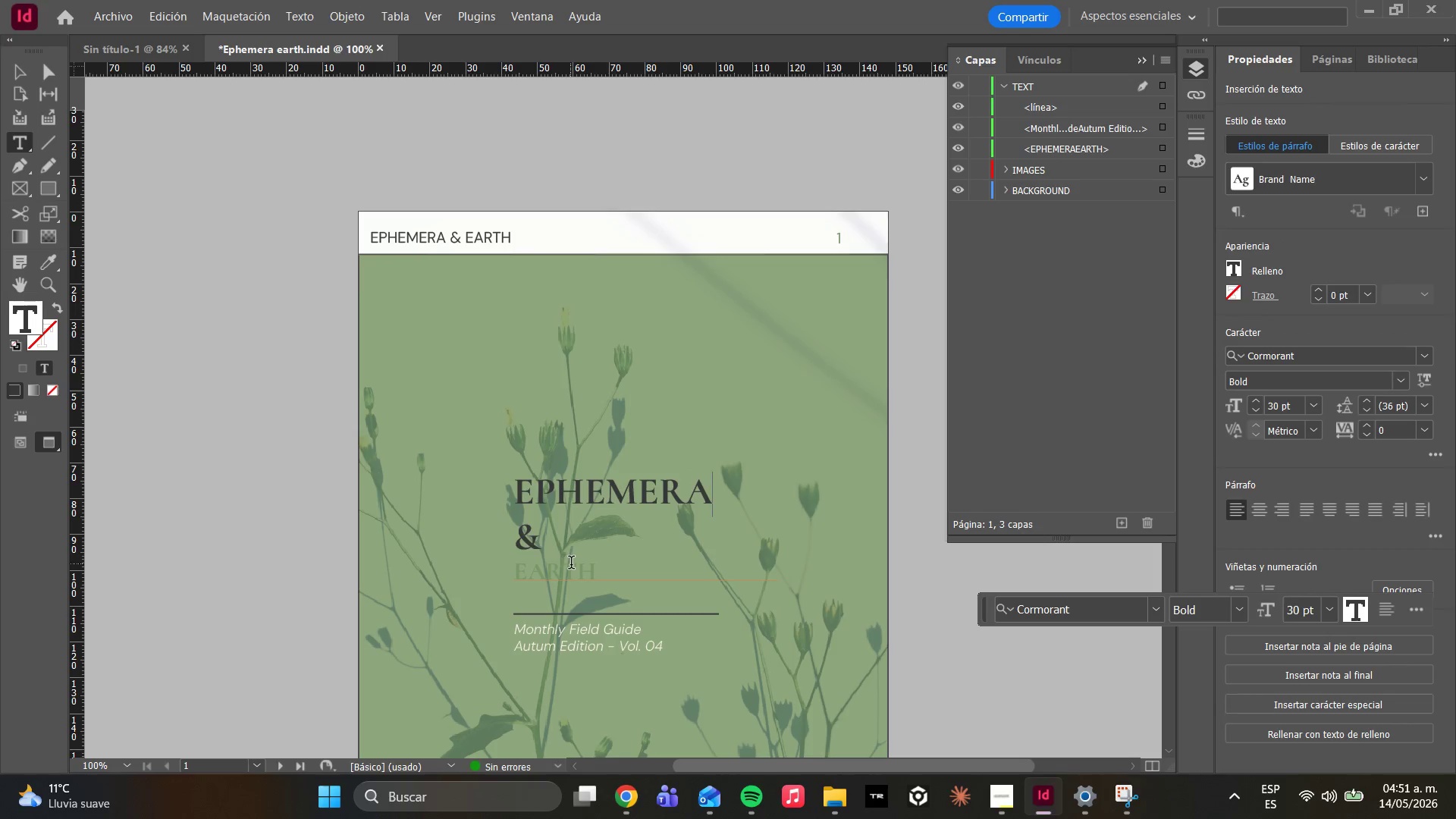 
hold_key(key=ControlLeft, duration=0.67)
 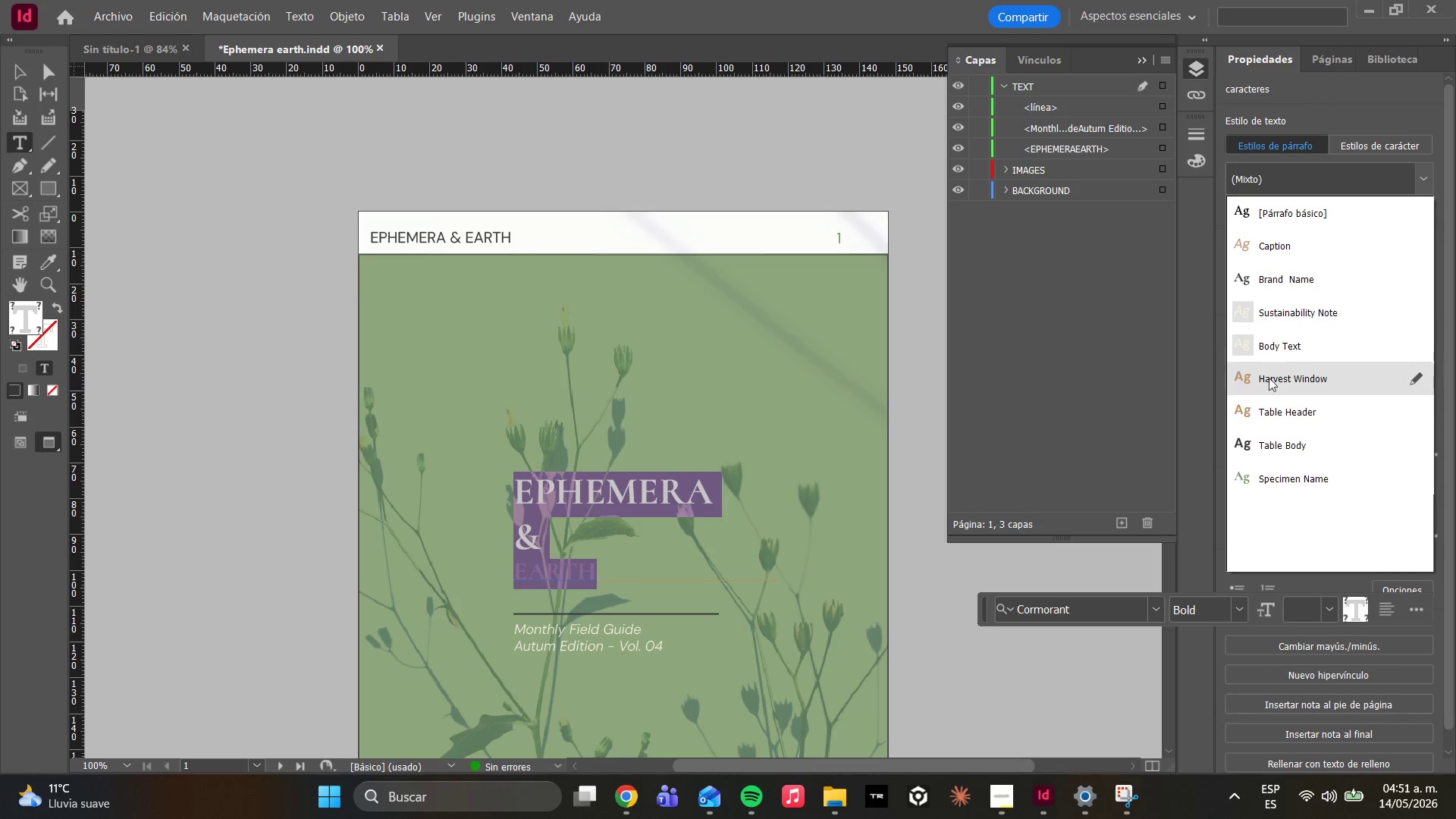 
wait(6.5)
 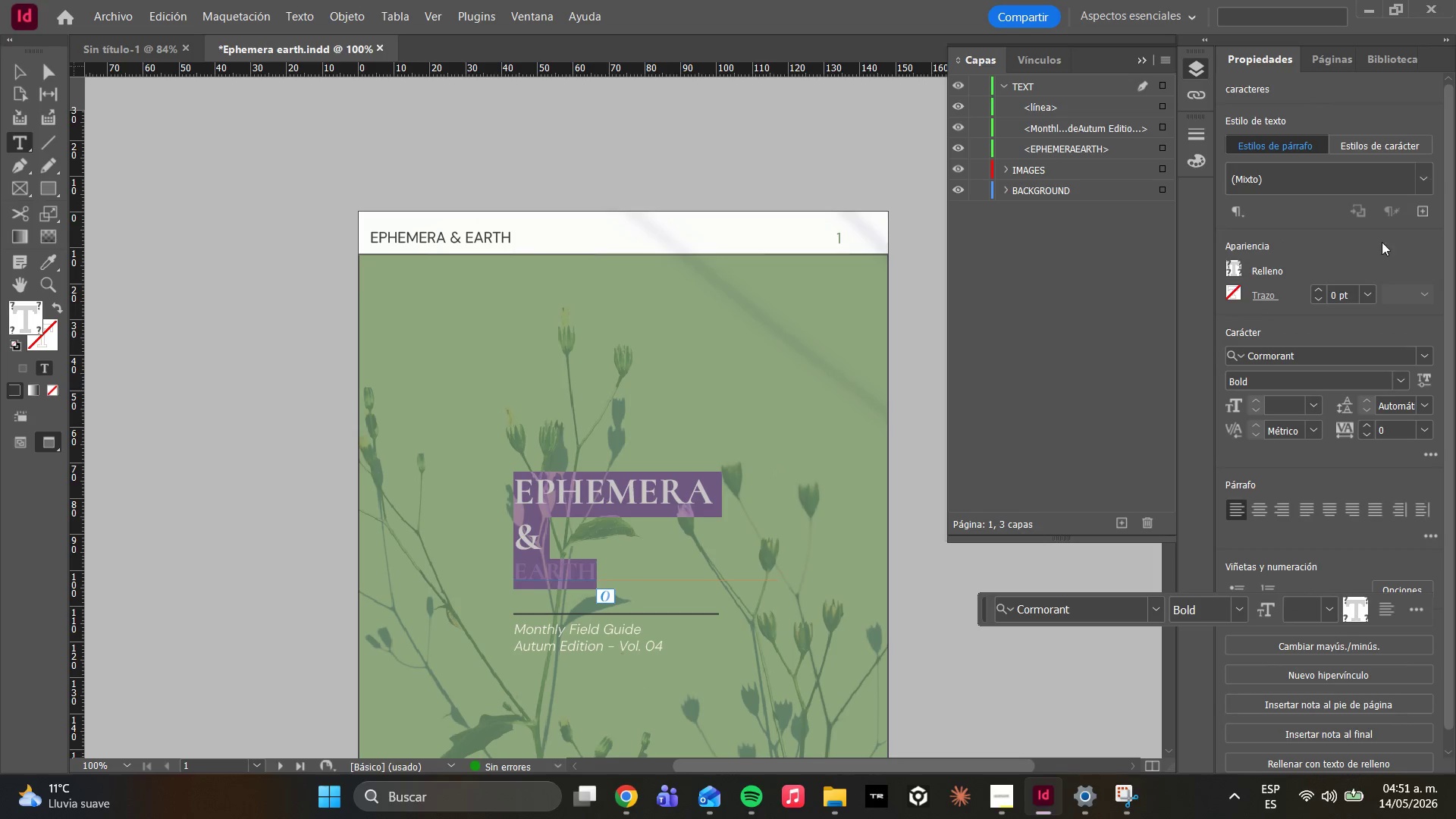 
left_click([1283, 281])
 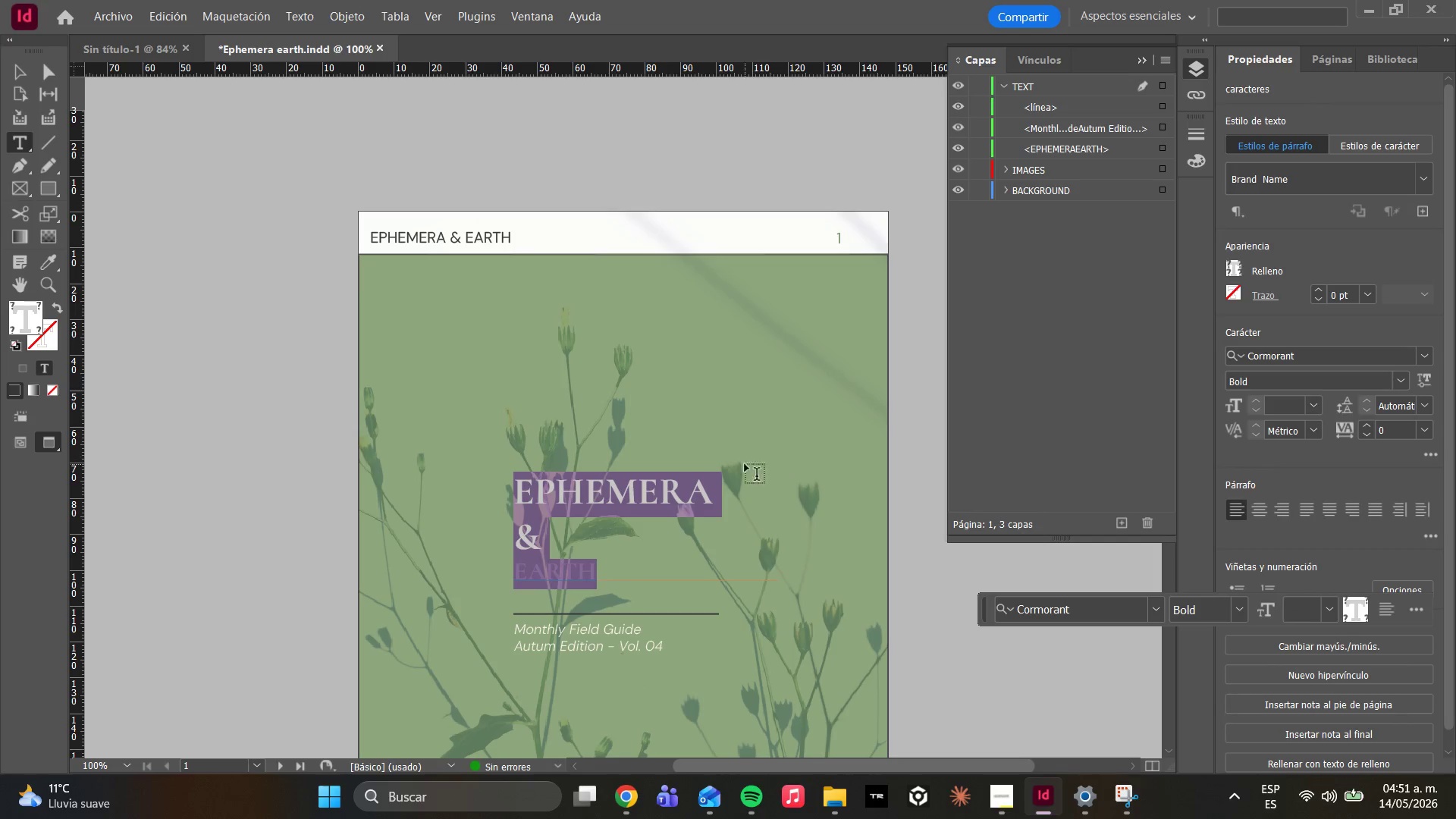 
left_click([671, 531])
 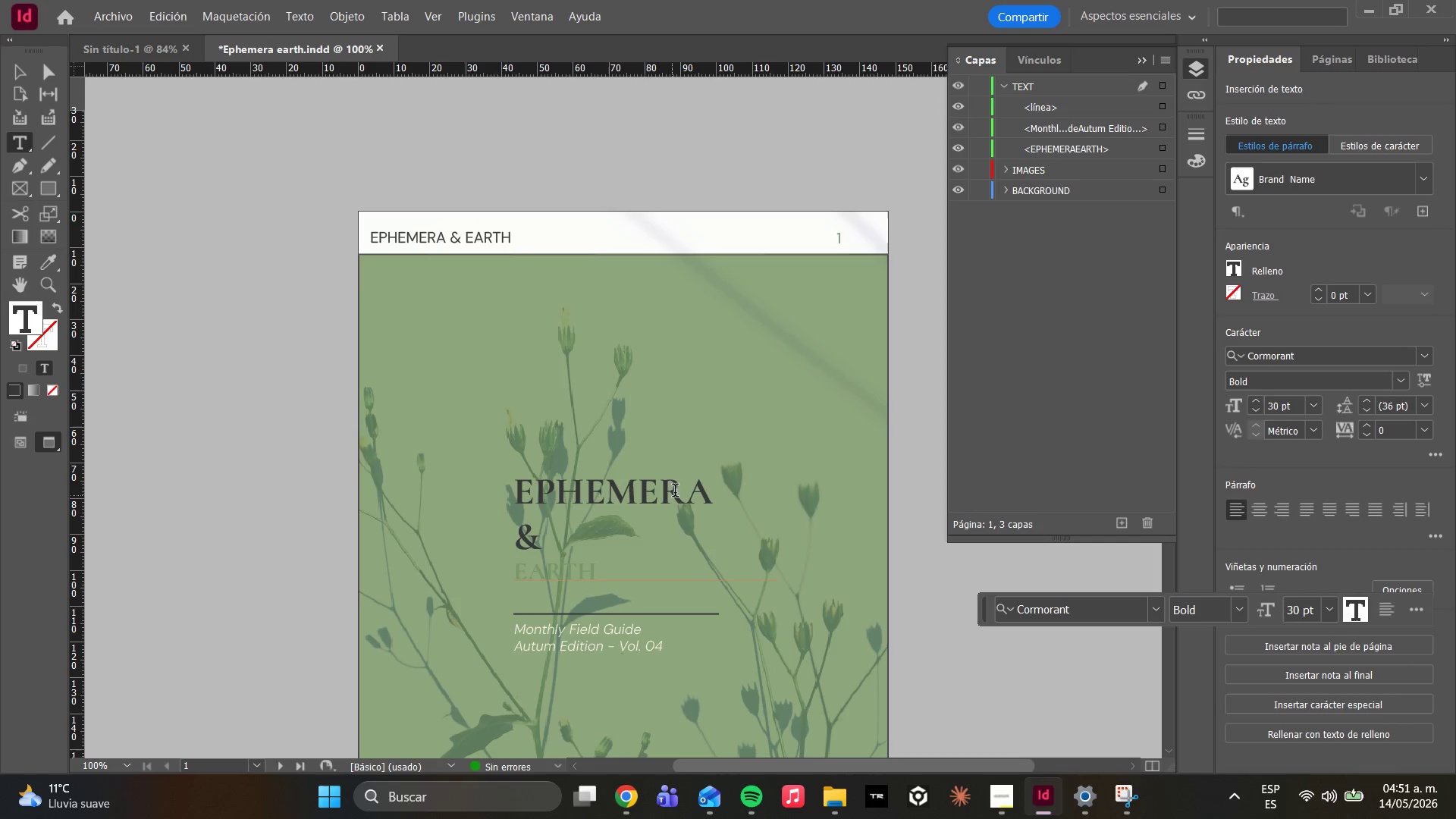 
left_click([676, 491])
 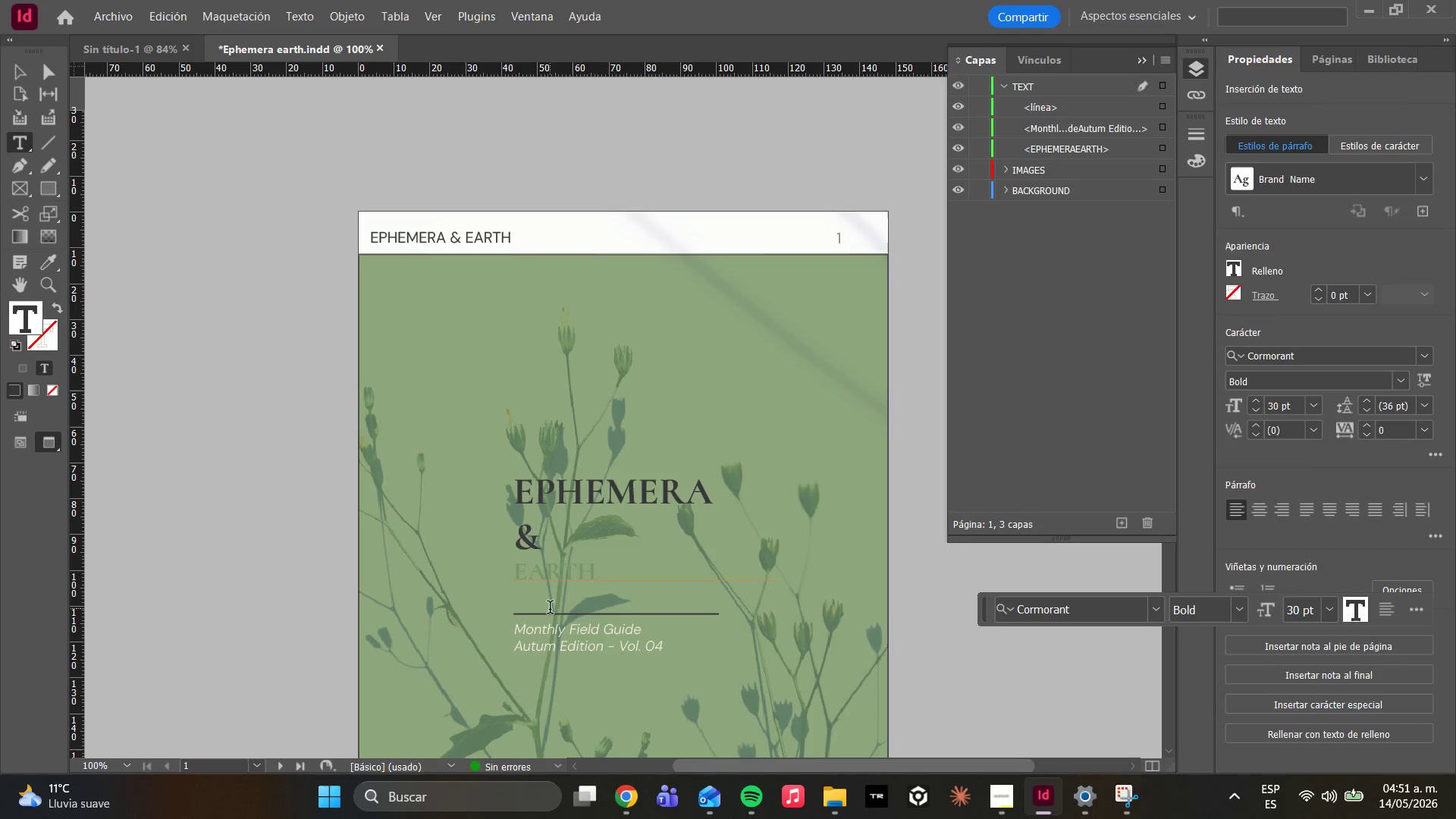 
scroll: coordinate [574, 572], scroll_direction: down, amount: 1.0
 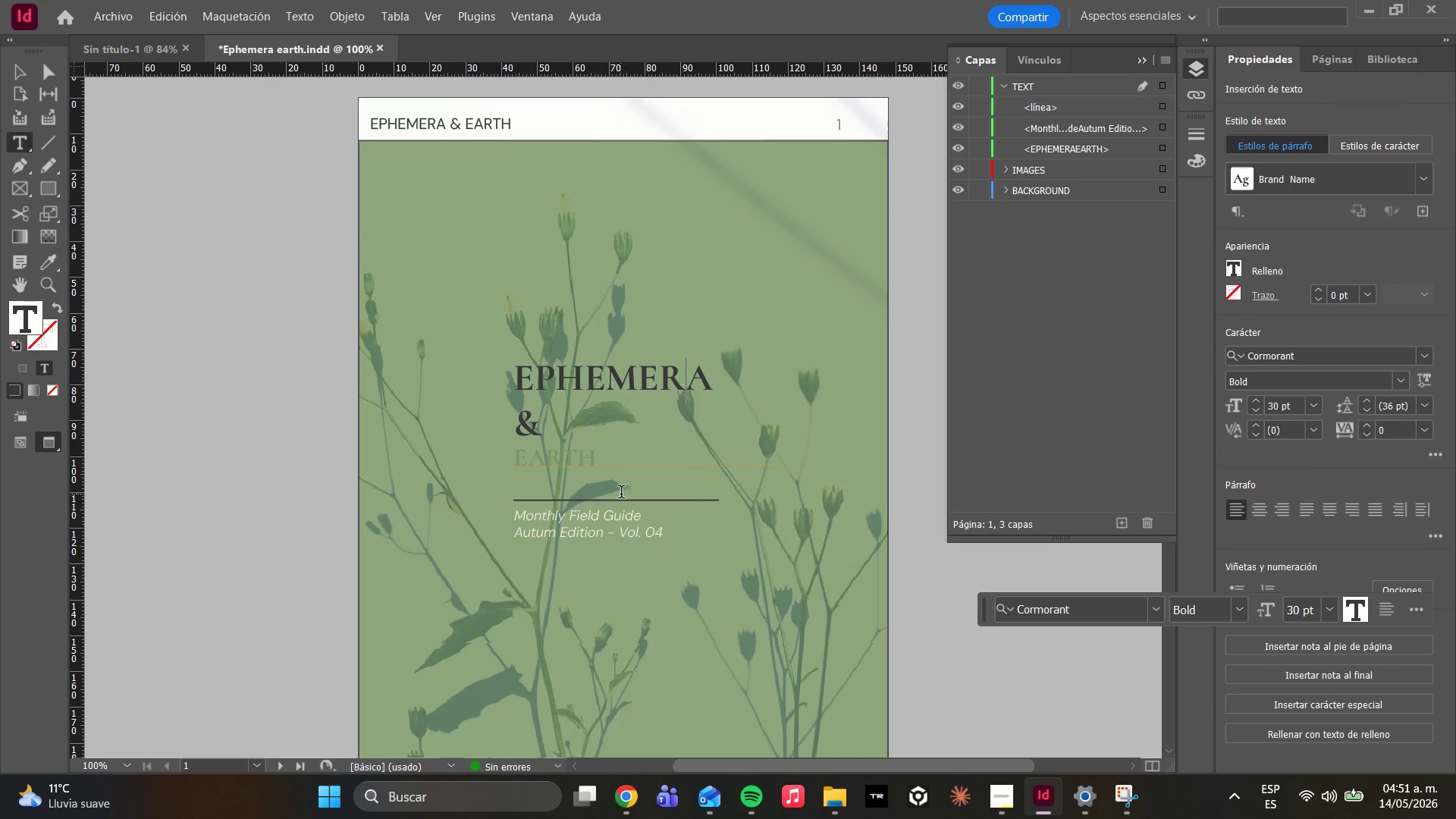 
left_click([617, 484])
 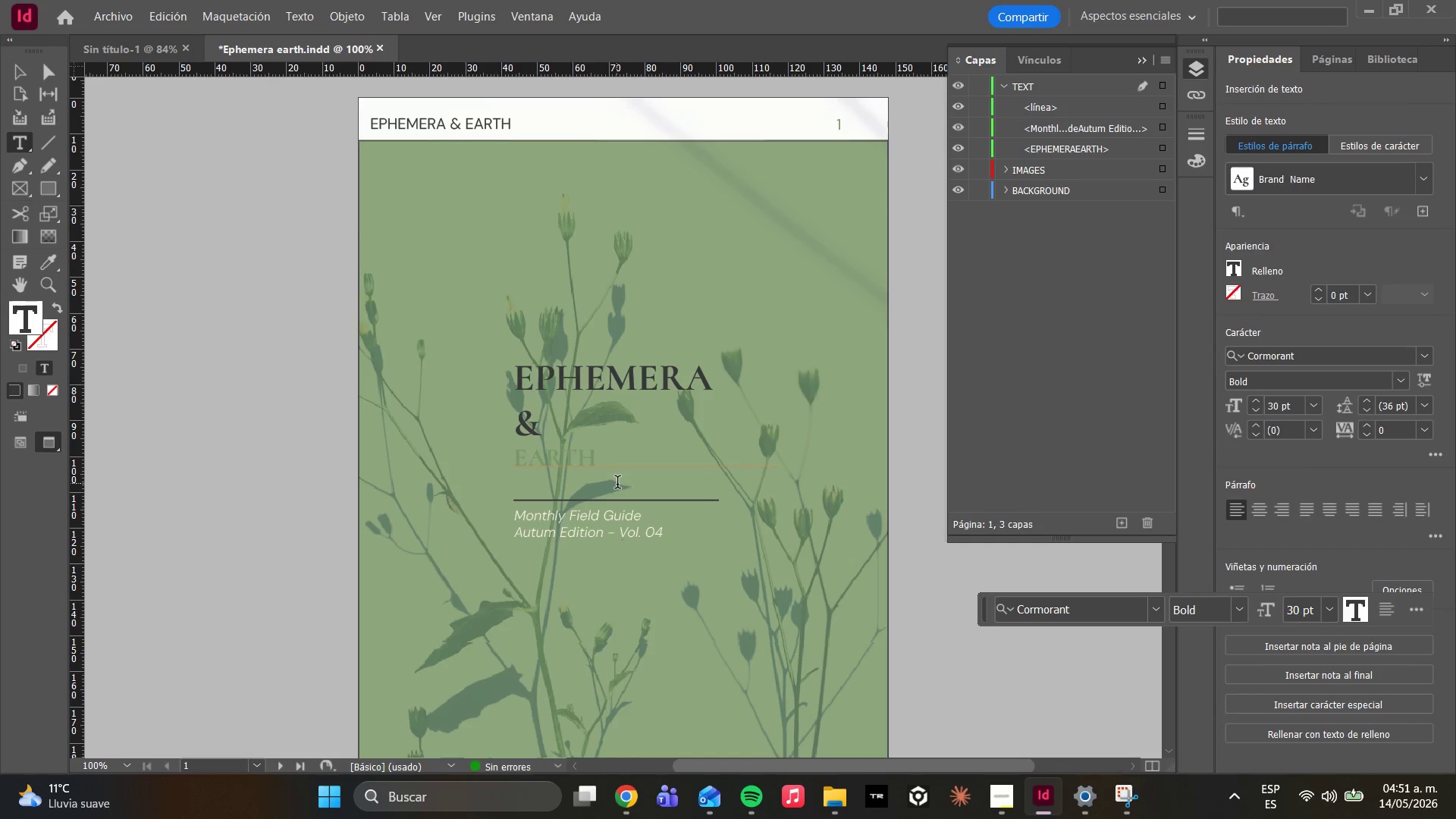 
left_click_drag(start_coordinate=[617, 484], to_coordinate=[503, 406])
 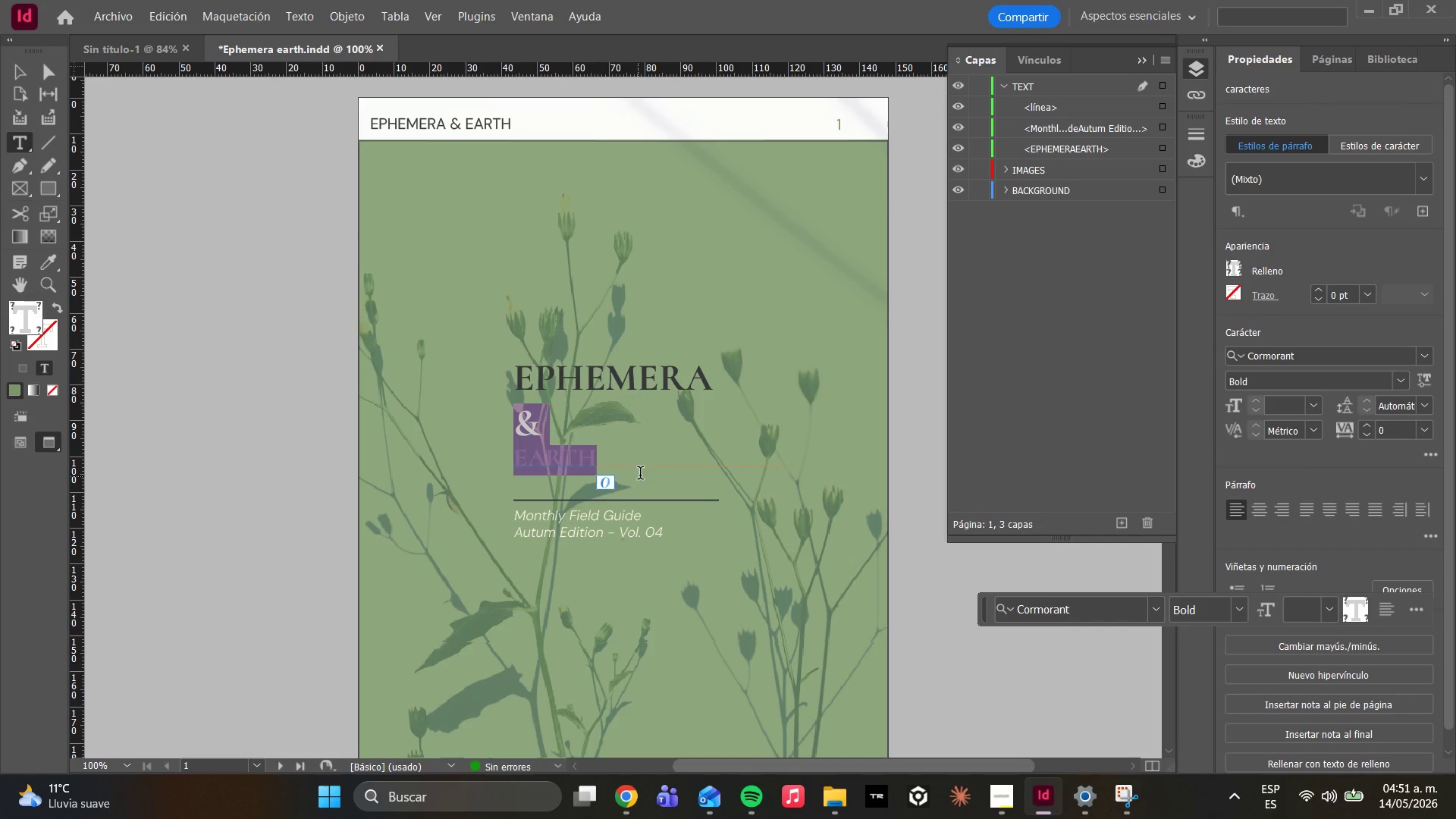 
left_click([636, 479])
 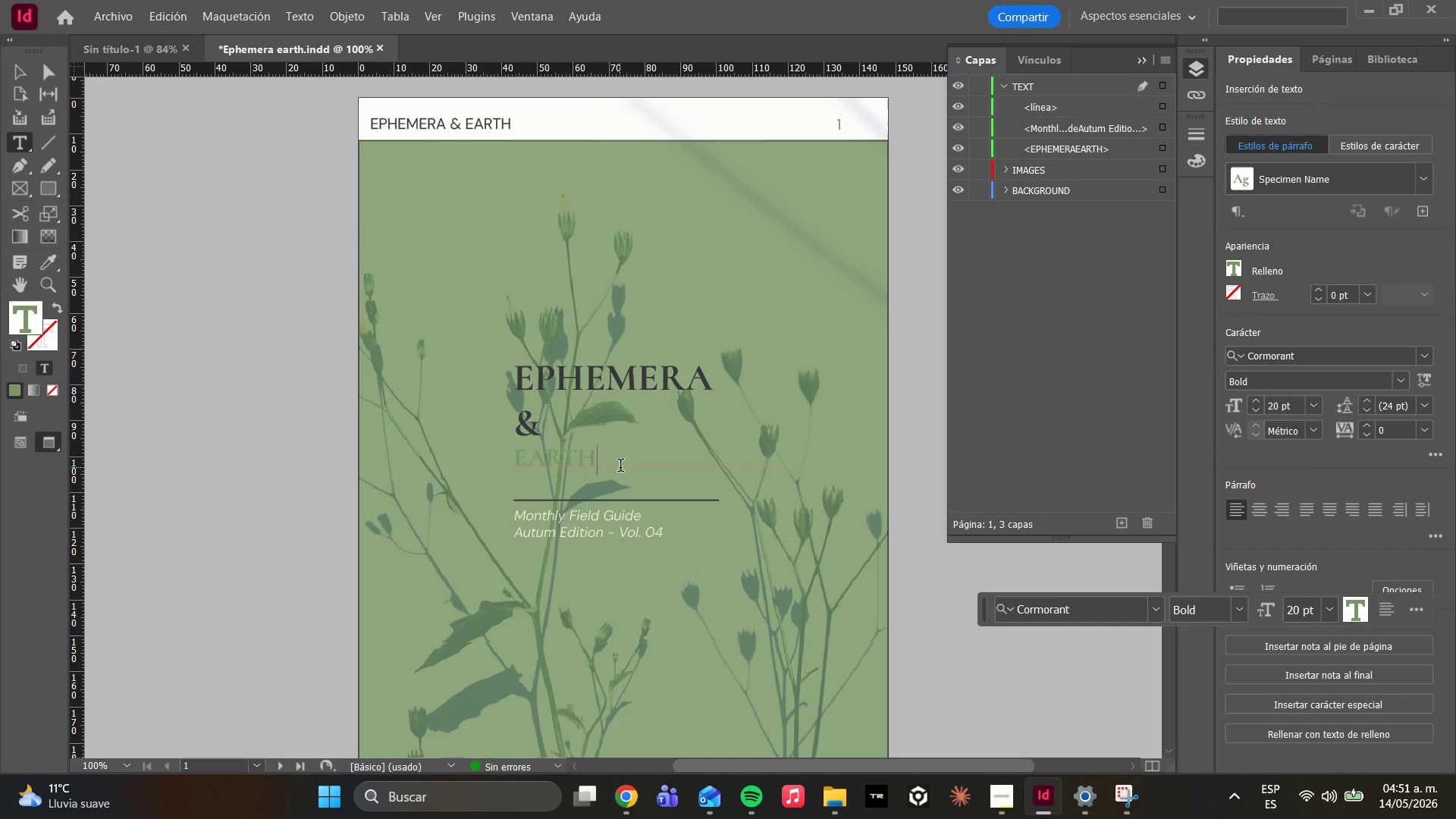 
left_click_drag(start_coordinate=[620, 467], to_coordinate=[485, 369])
 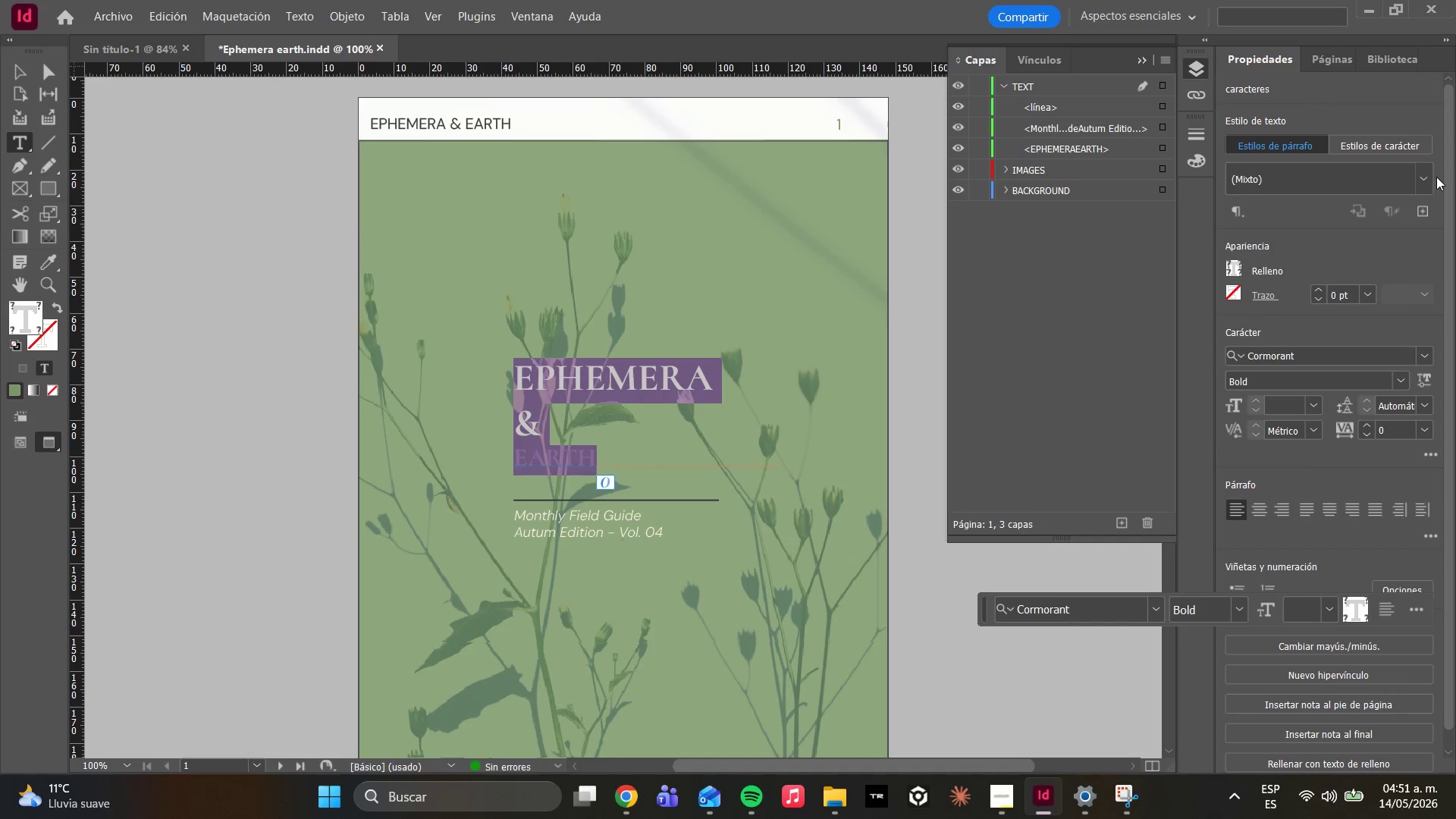 
left_click([1433, 178])
 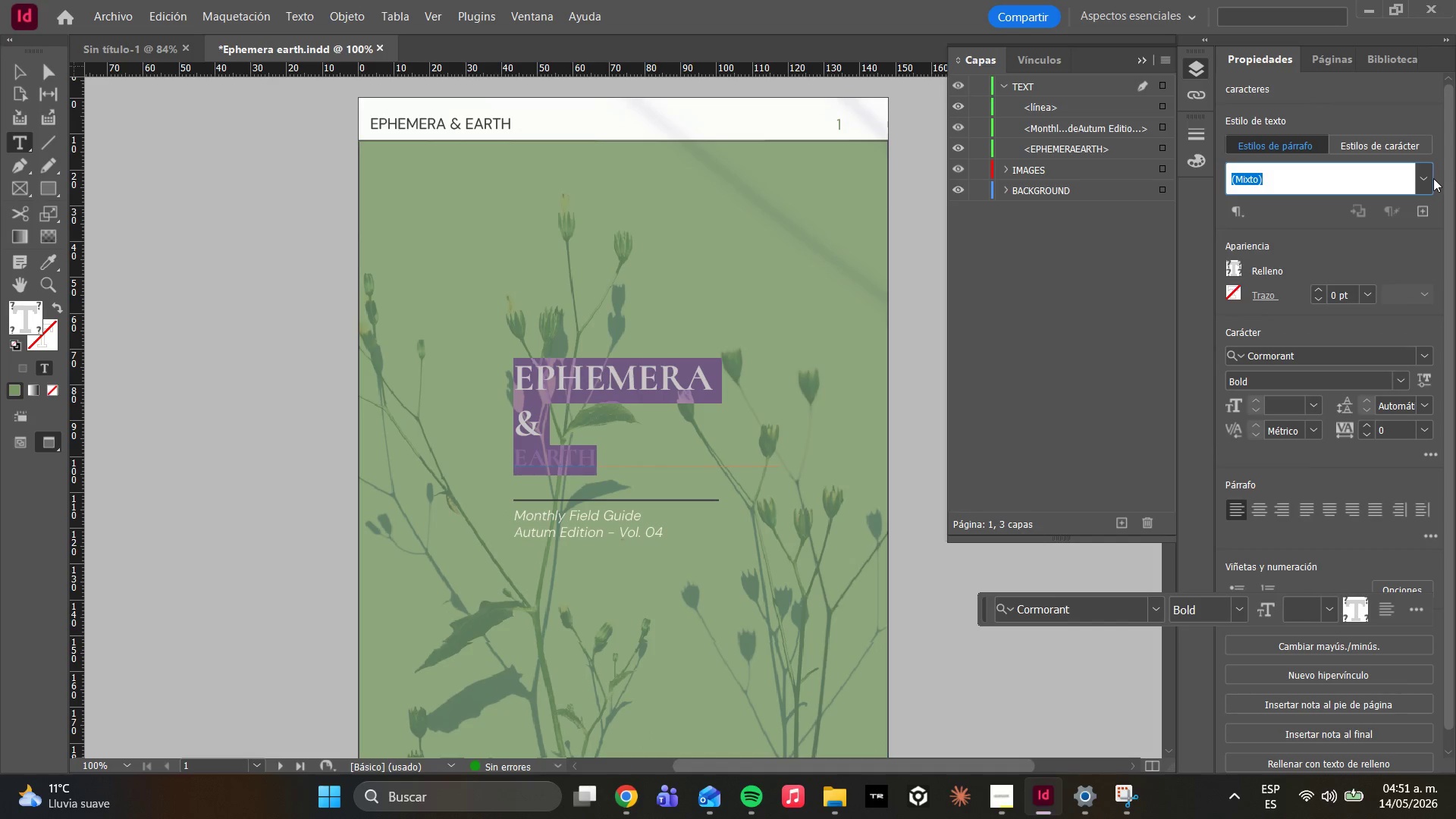 
left_click([1427, 178])
 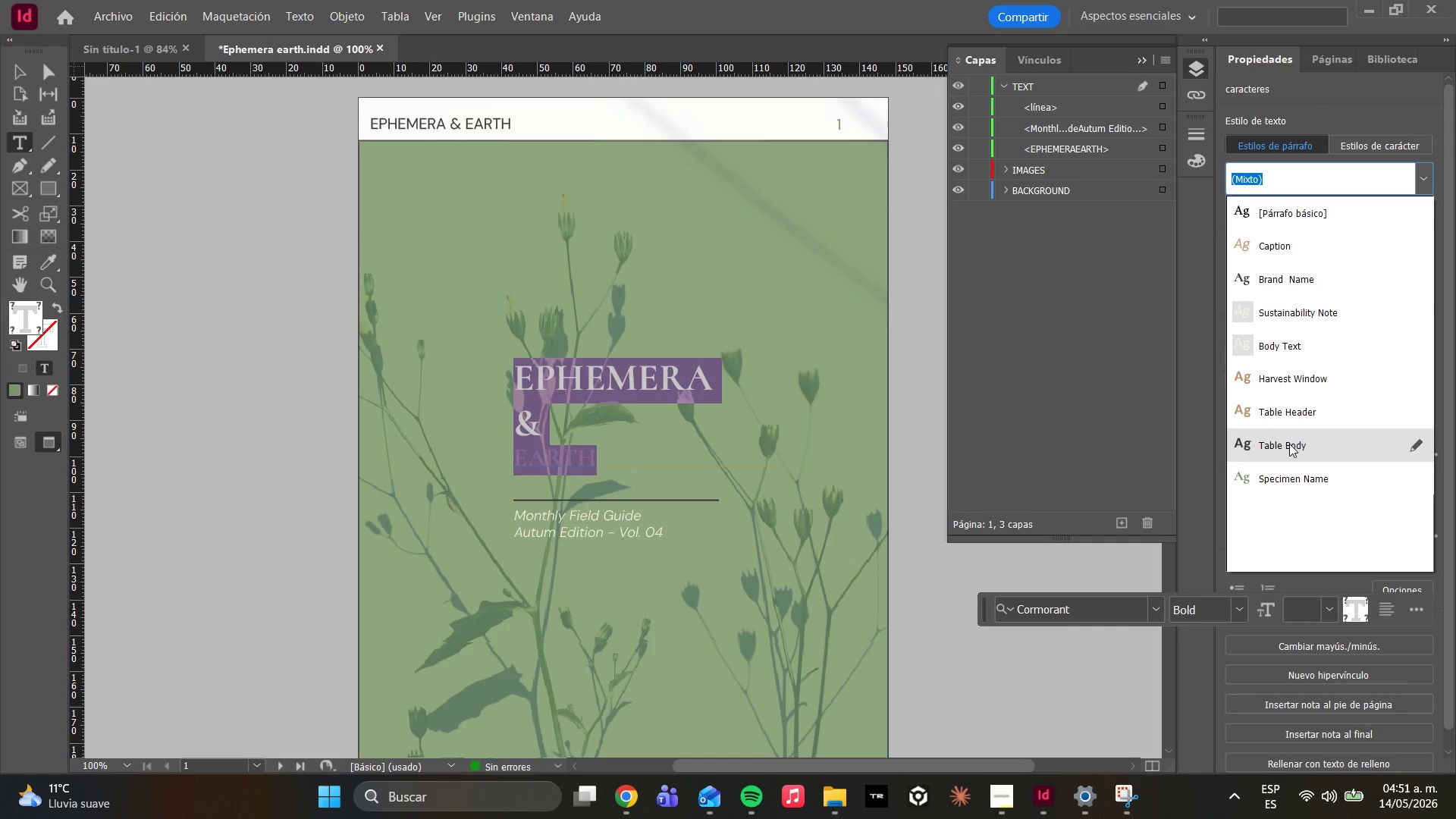 
left_click([1270, 486])
 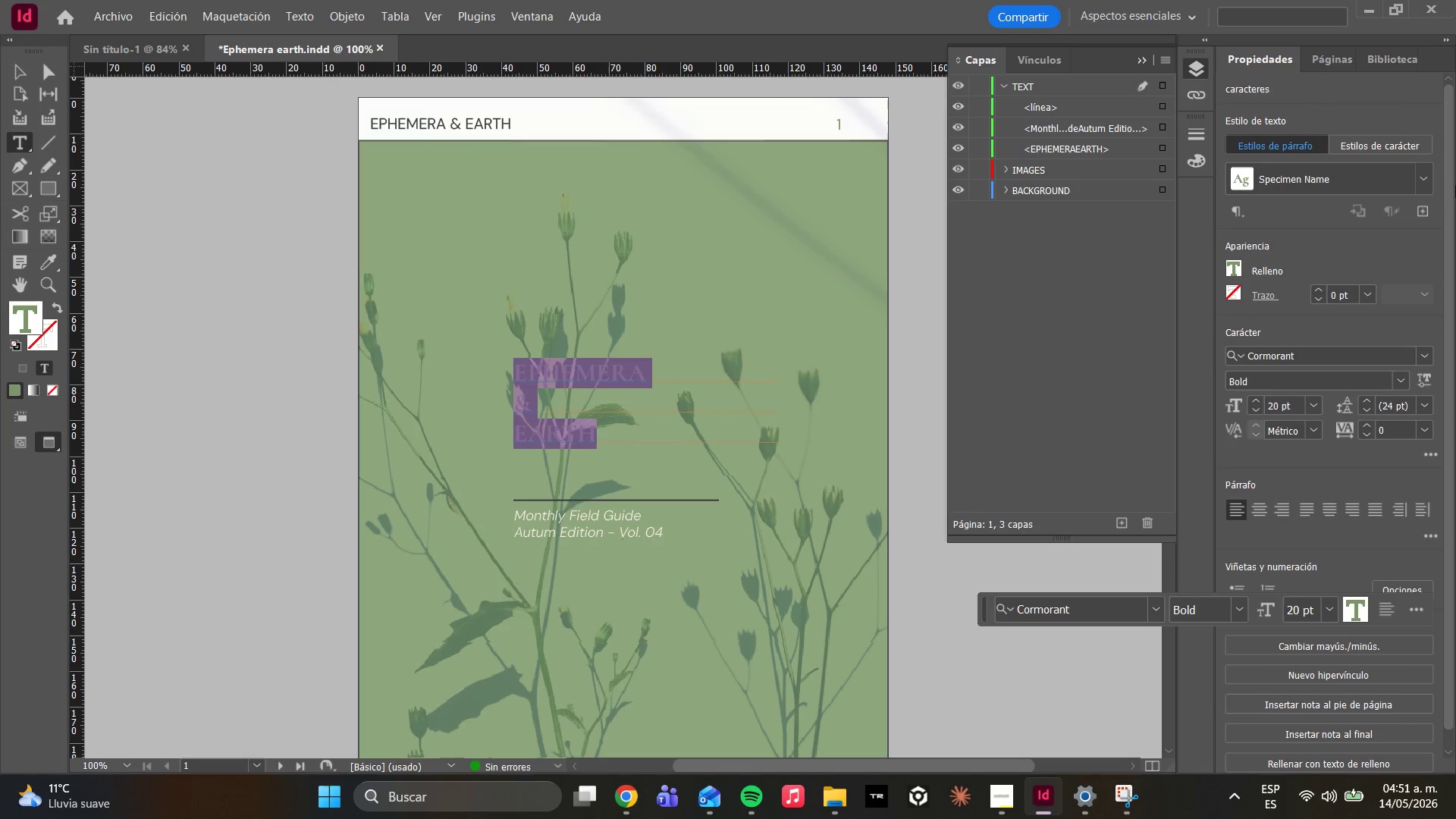 
left_click_drag(start_coordinate=[1428, 190], to_coordinate=[1239, 287])
 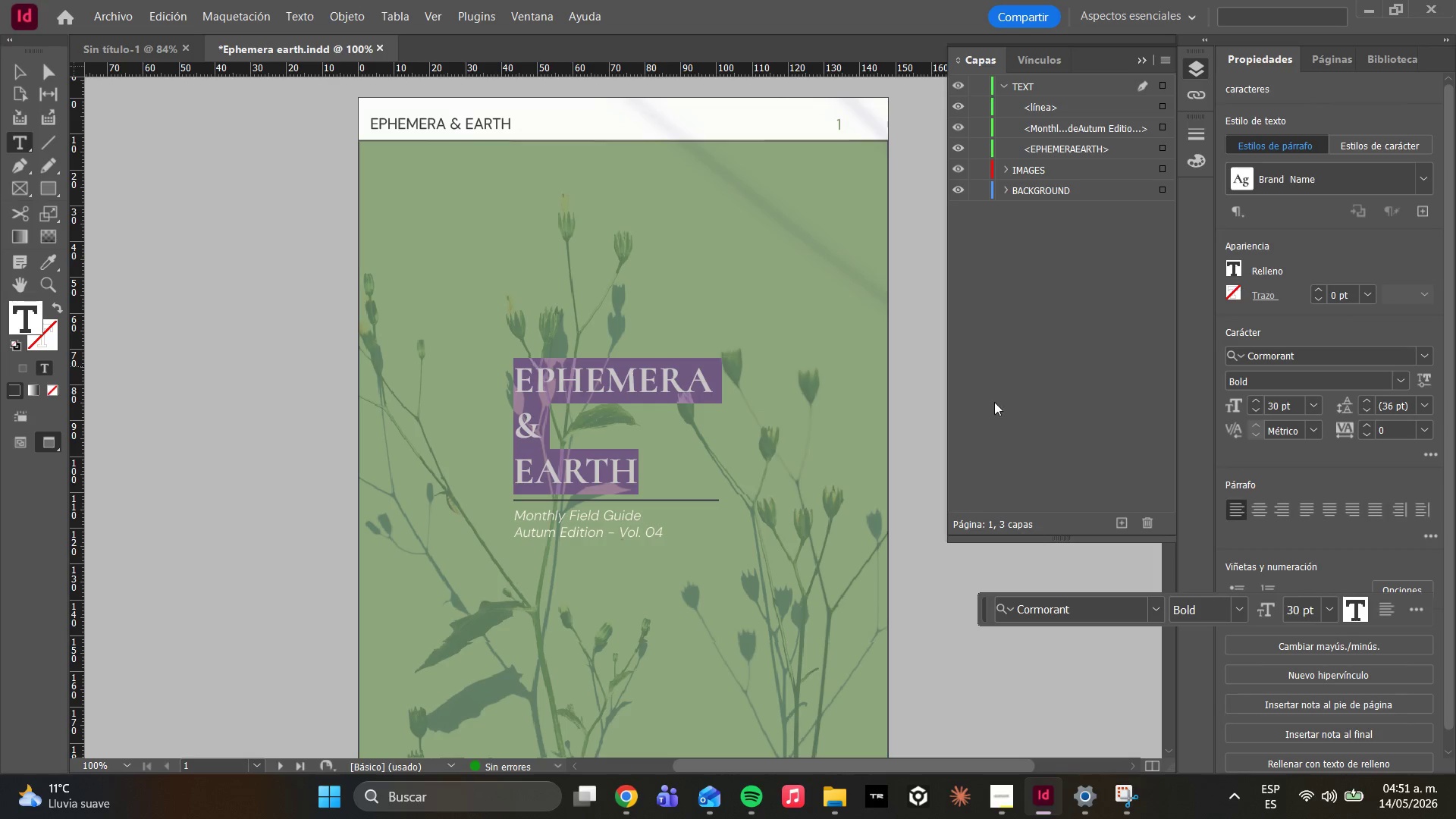 
left_click([1239, 287])
 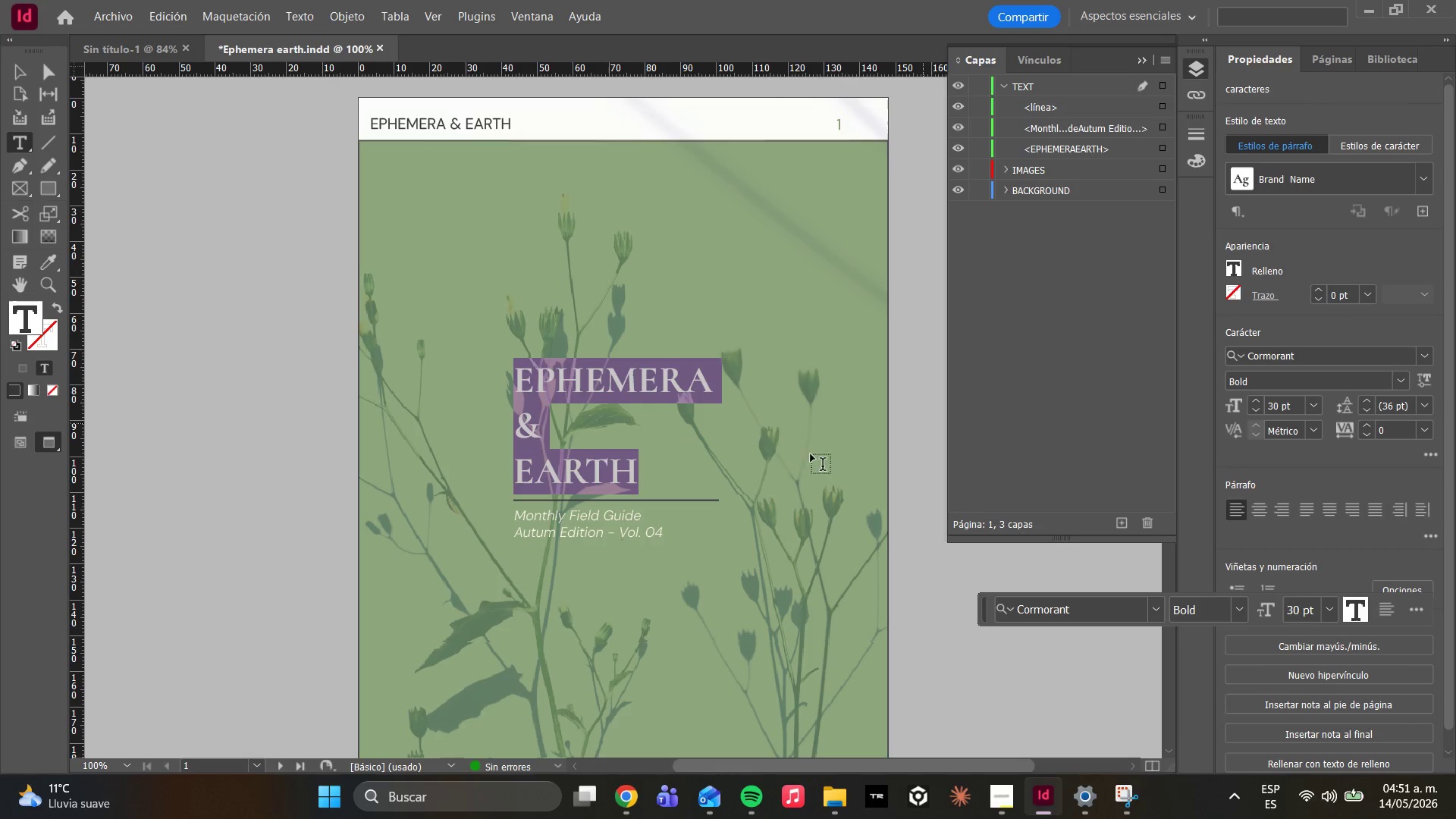 
left_click([706, 480])
 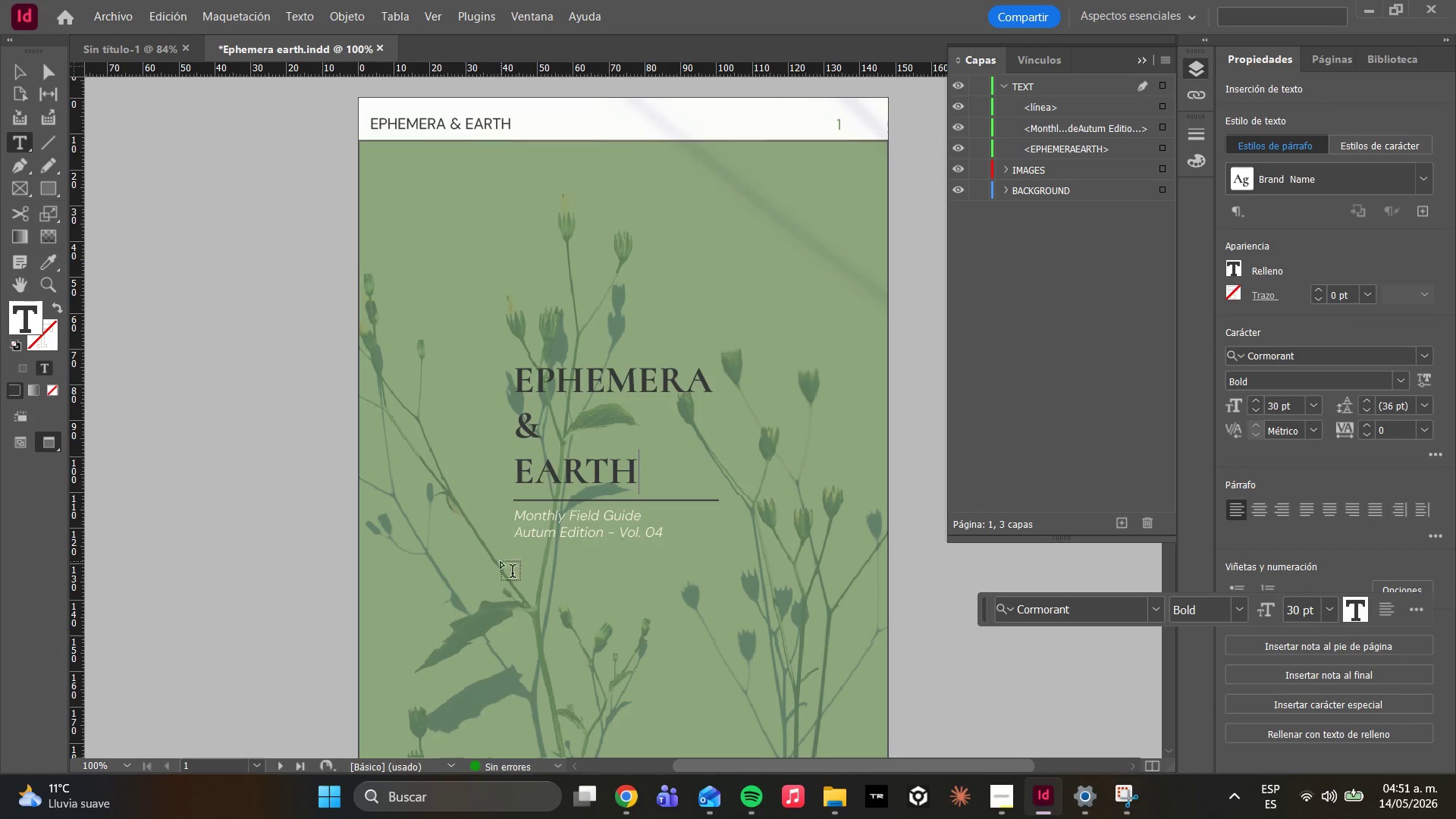 
scroll: coordinate [636, 499], scroll_direction: down, amount: 42.0
 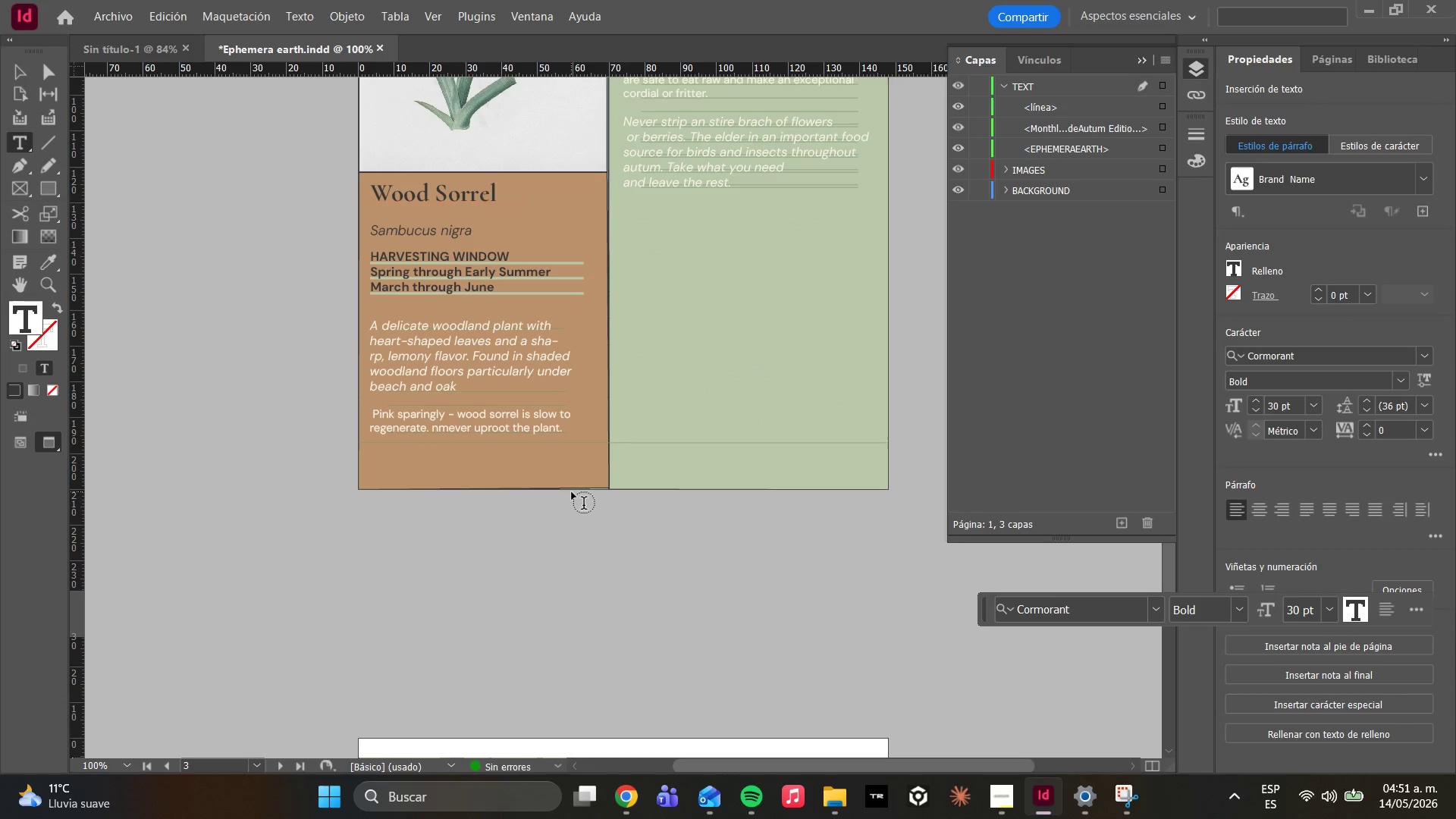 
hold_key(key=AltLeft, duration=1.42)
scroll: coordinate [596, 521], scroll_direction: up, amount: 3.0
 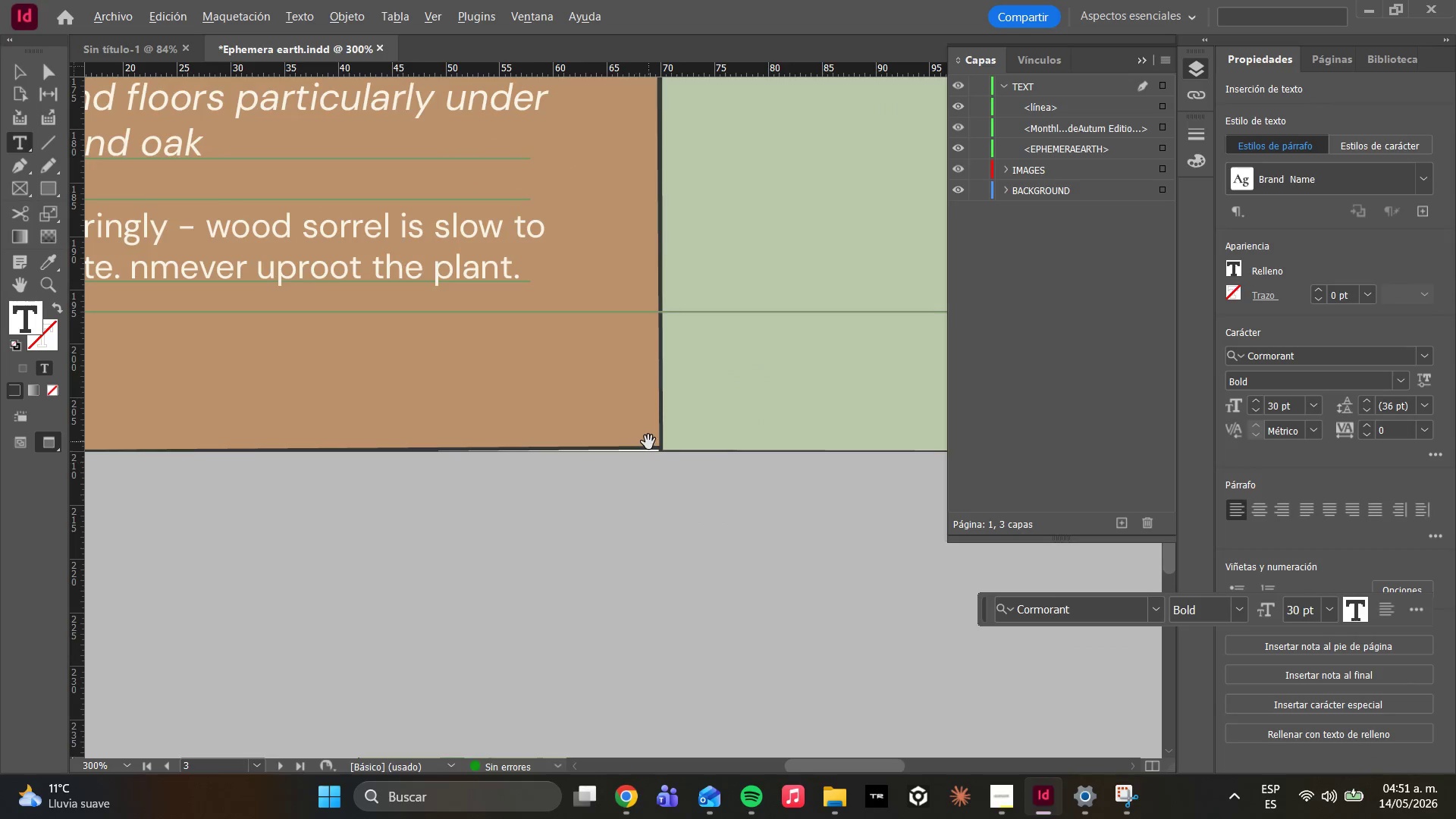 
left_click([651, 431])
 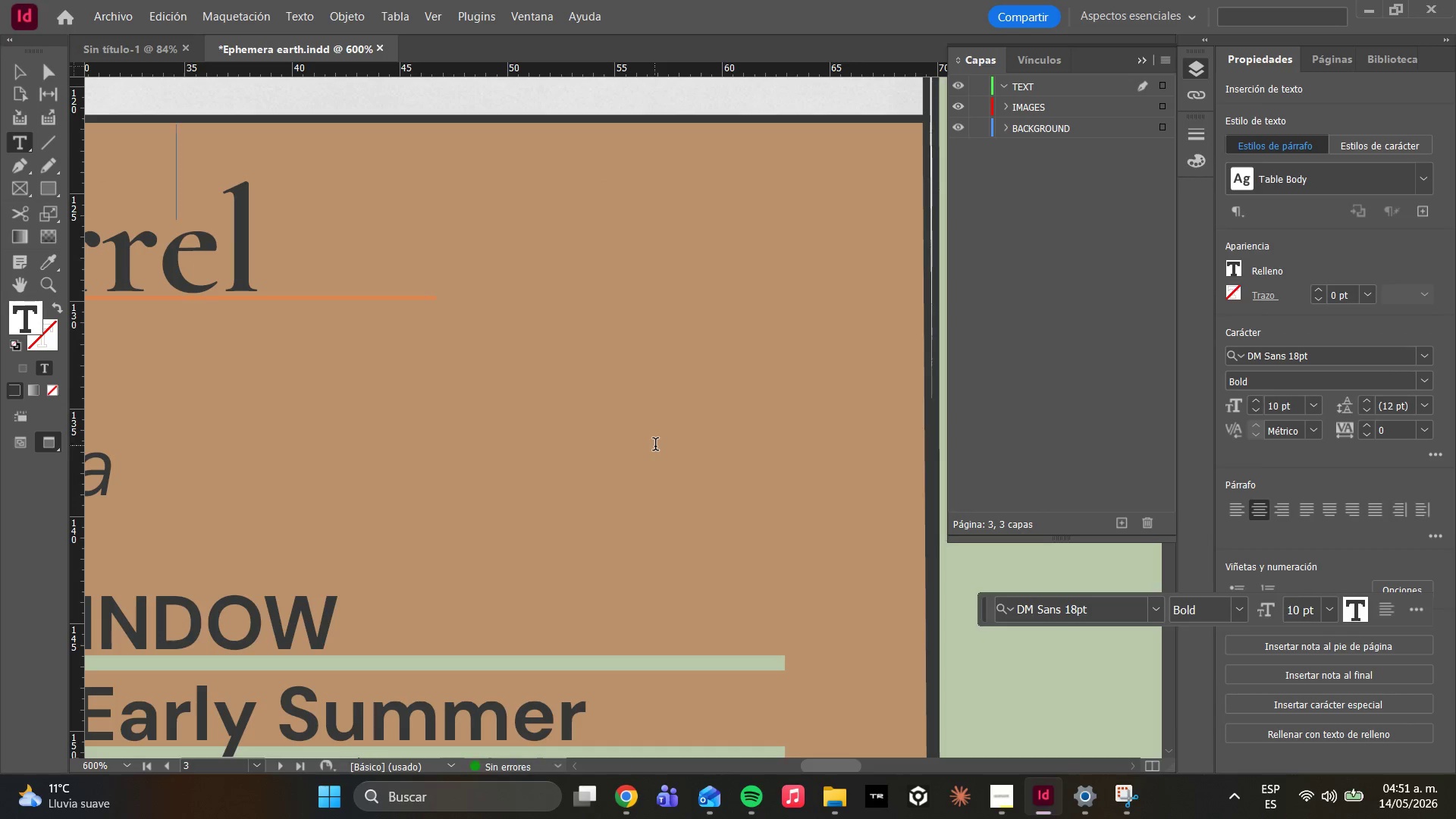 
scroll: coordinate [648, 442], scroll_direction: up, amount: 2.0
 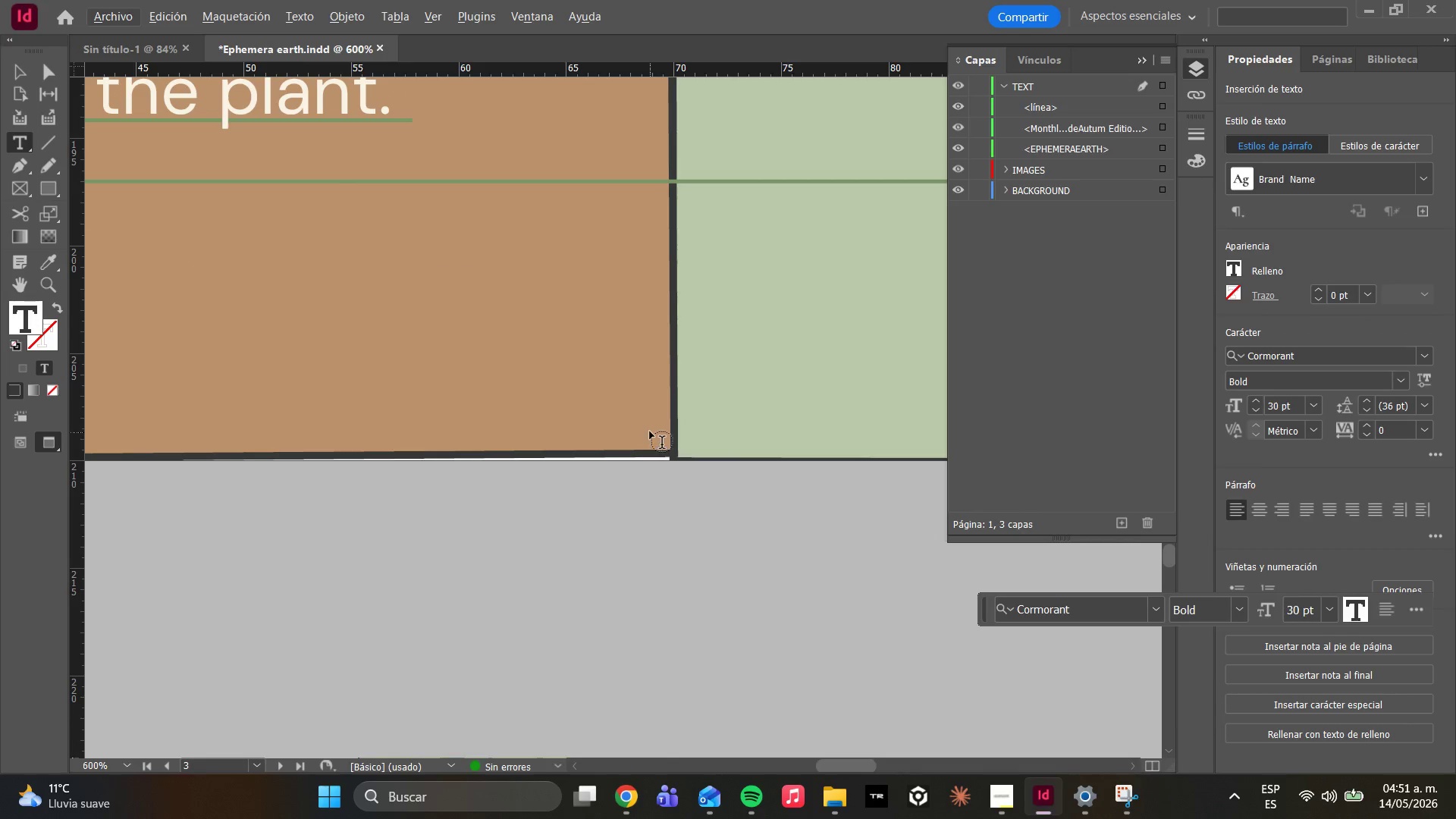 
hold_key(key=AltLeft, duration=0.72)
scroll: coordinate [655, 457], scroll_direction: down, amount: 3.0
 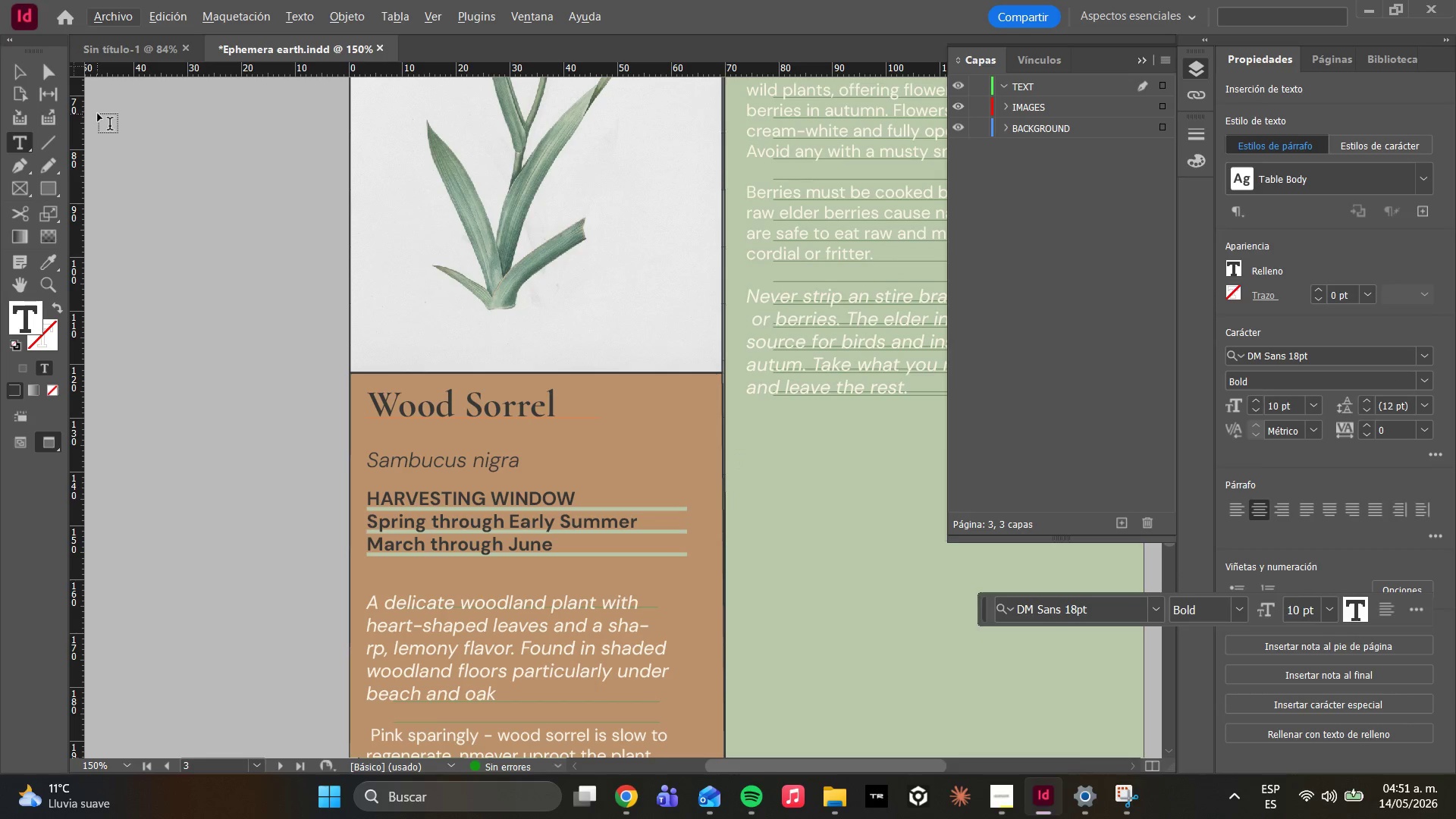 
left_click([52, 68])
 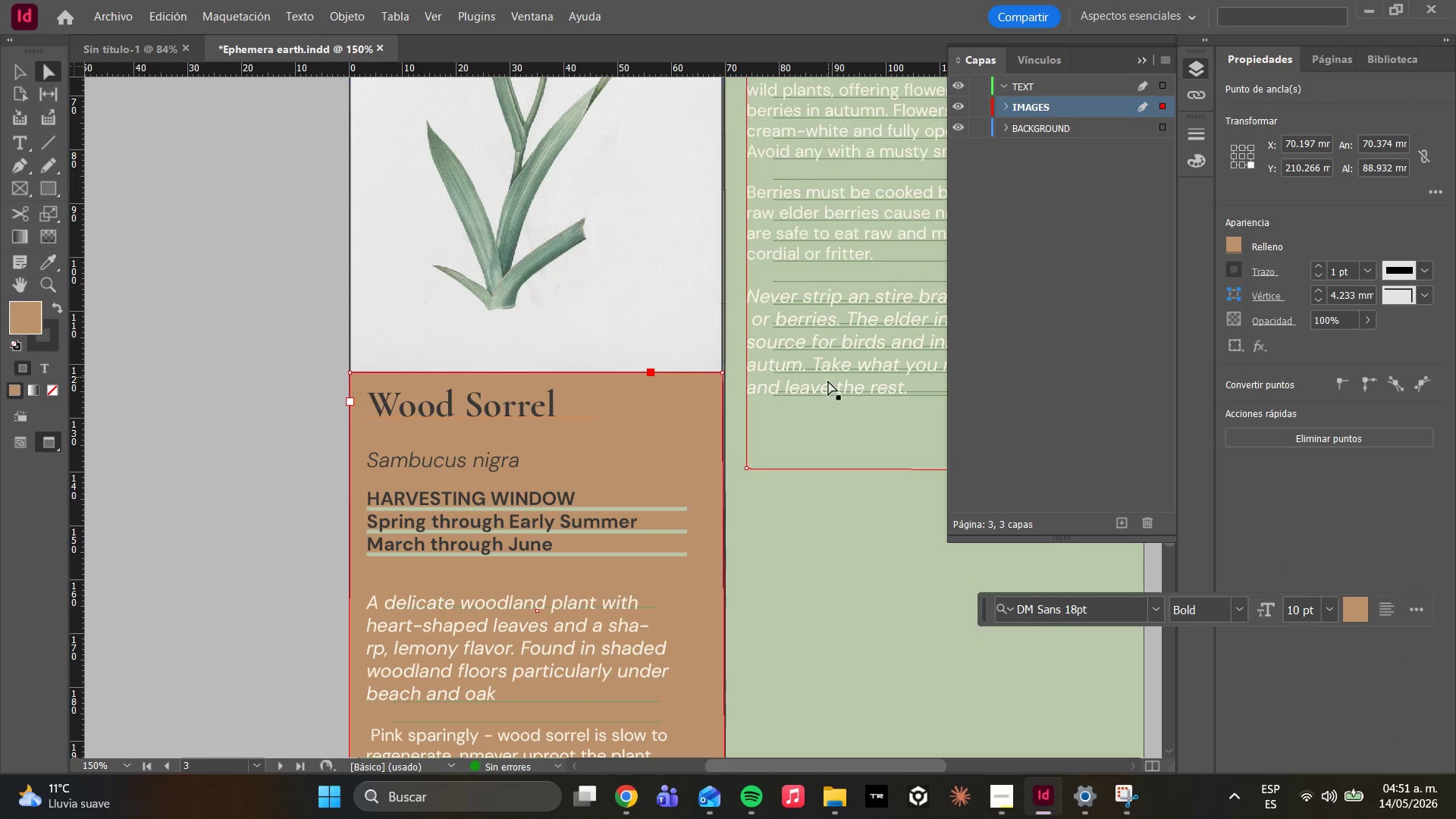 
hold_key(key=AltLeft, duration=1.12)
scroll: coordinate [701, 403], scroll_direction: up, amount: 3.0
 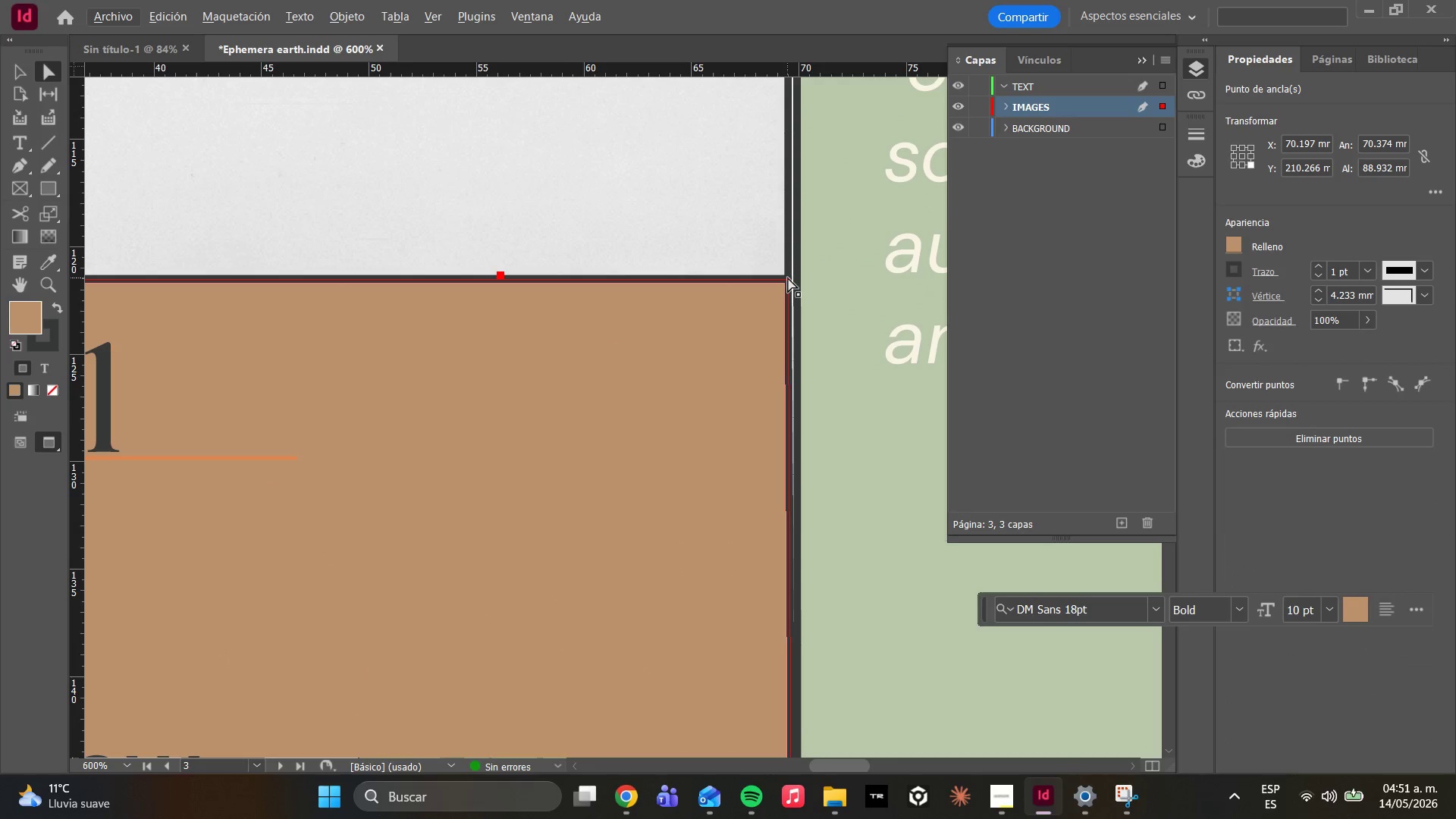 
left_click_drag(start_coordinate=[788, 278], to_coordinate=[797, 283])
 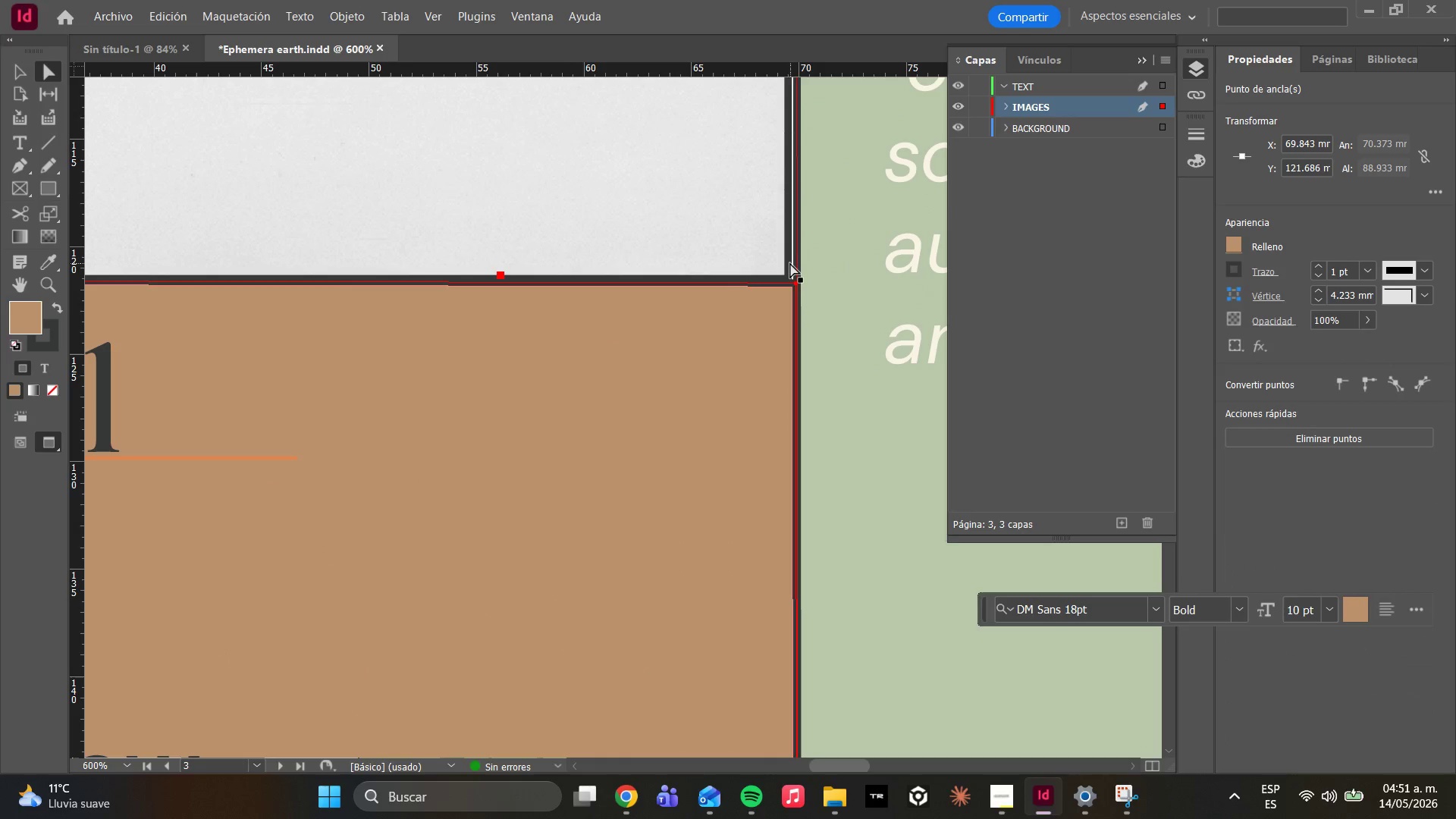 
left_click([790, 263])
 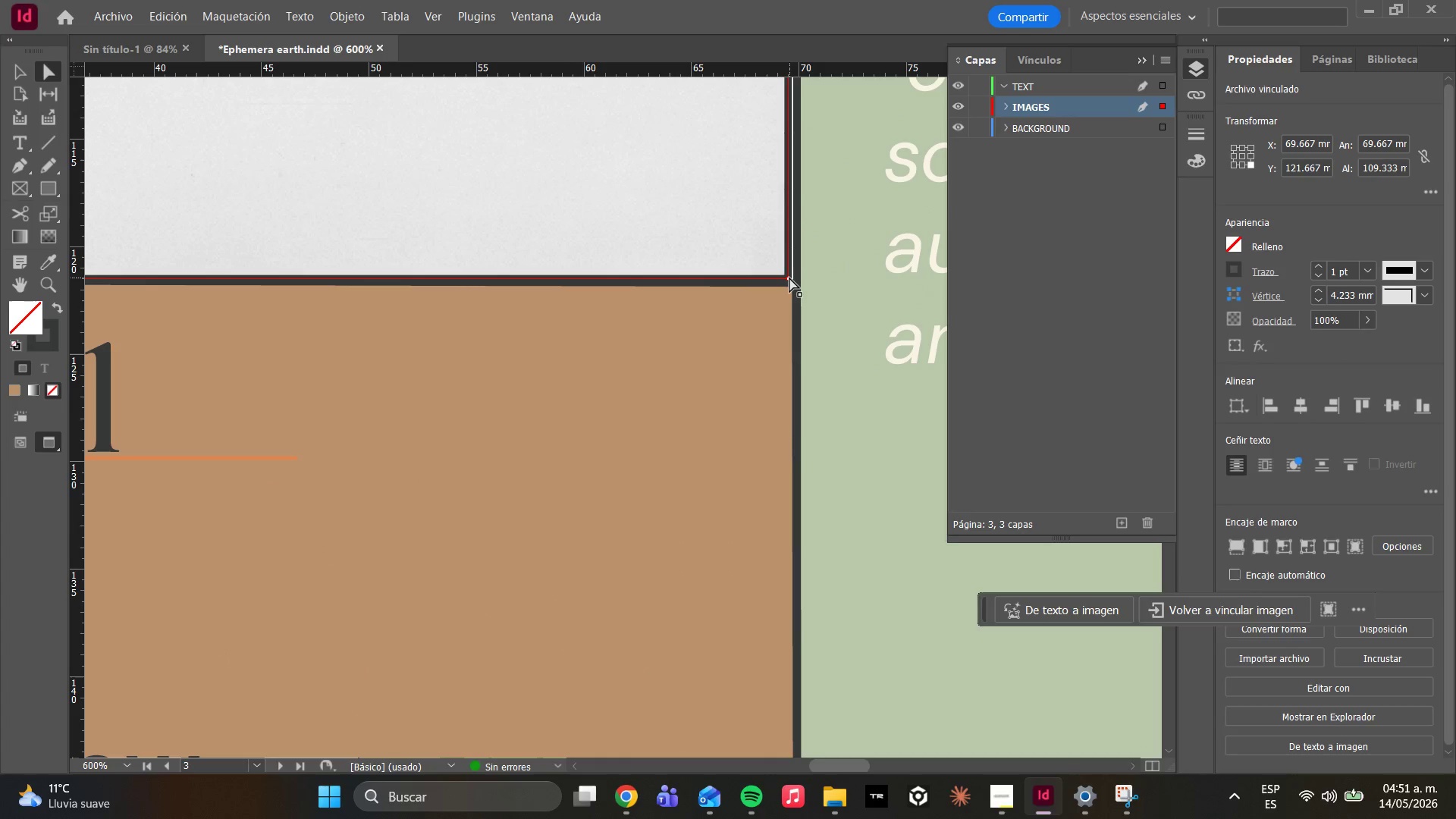 
left_click_drag(start_coordinate=[789, 278], to_coordinate=[795, 283])
 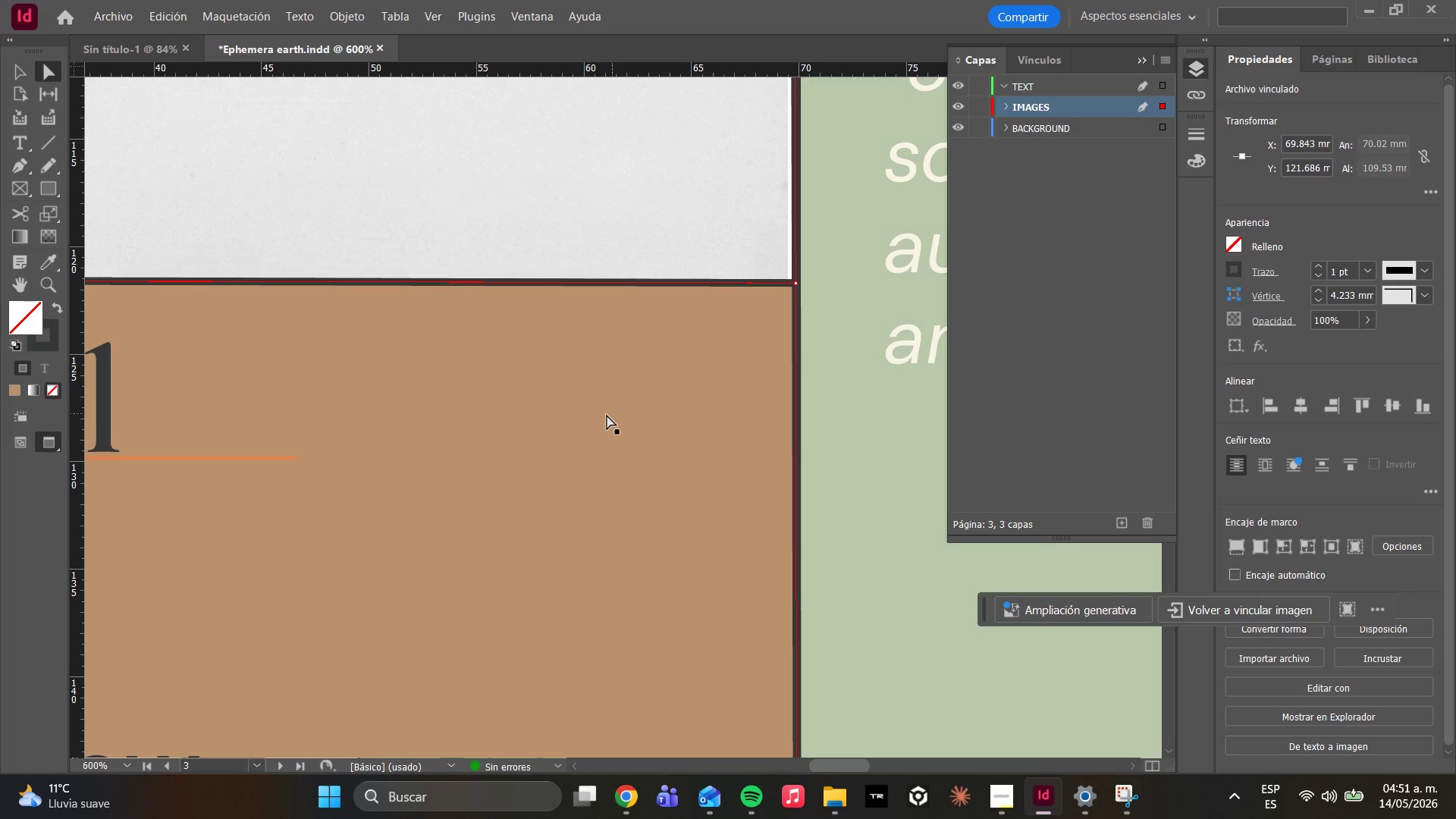 
hold_key(key=AltLeft, duration=0.83)
scroll: coordinate [600, 418], scroll_direction: down, amount: 6.0
 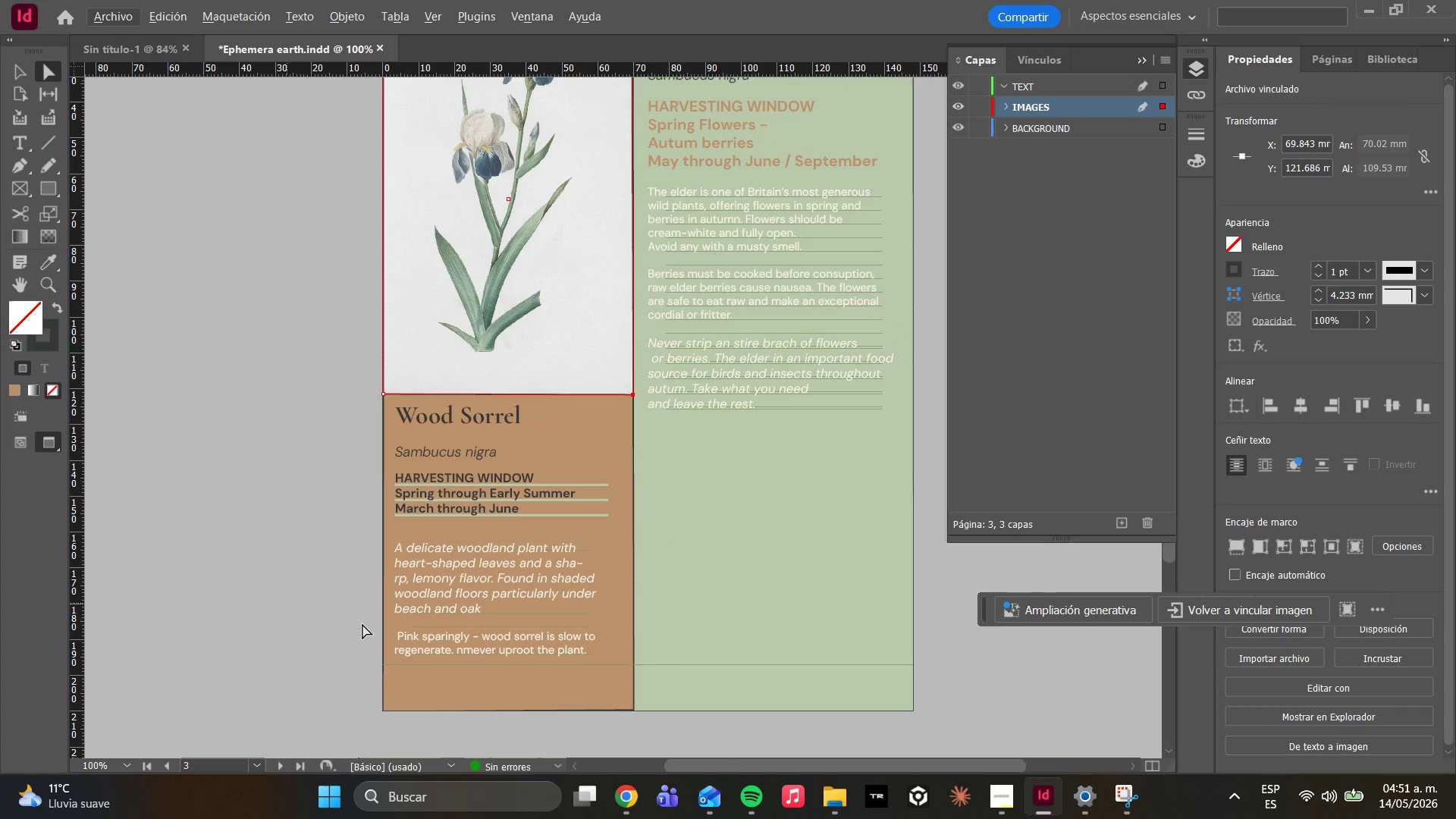 
hold_key(key=AltLeft, duration=1.16)
 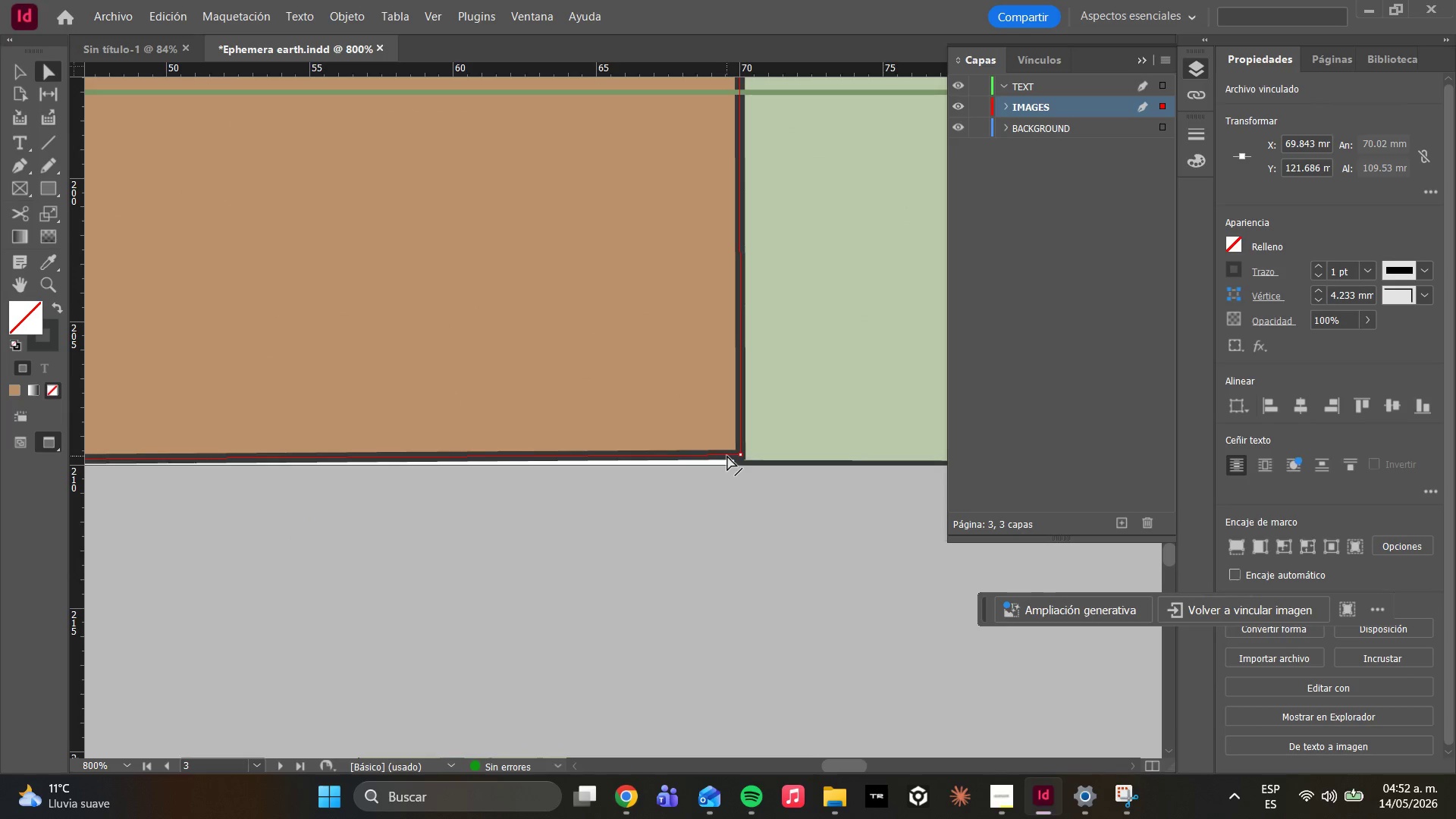 
scroll: coordinate [636, 661], scroll_direction: down, amount: 3.0
 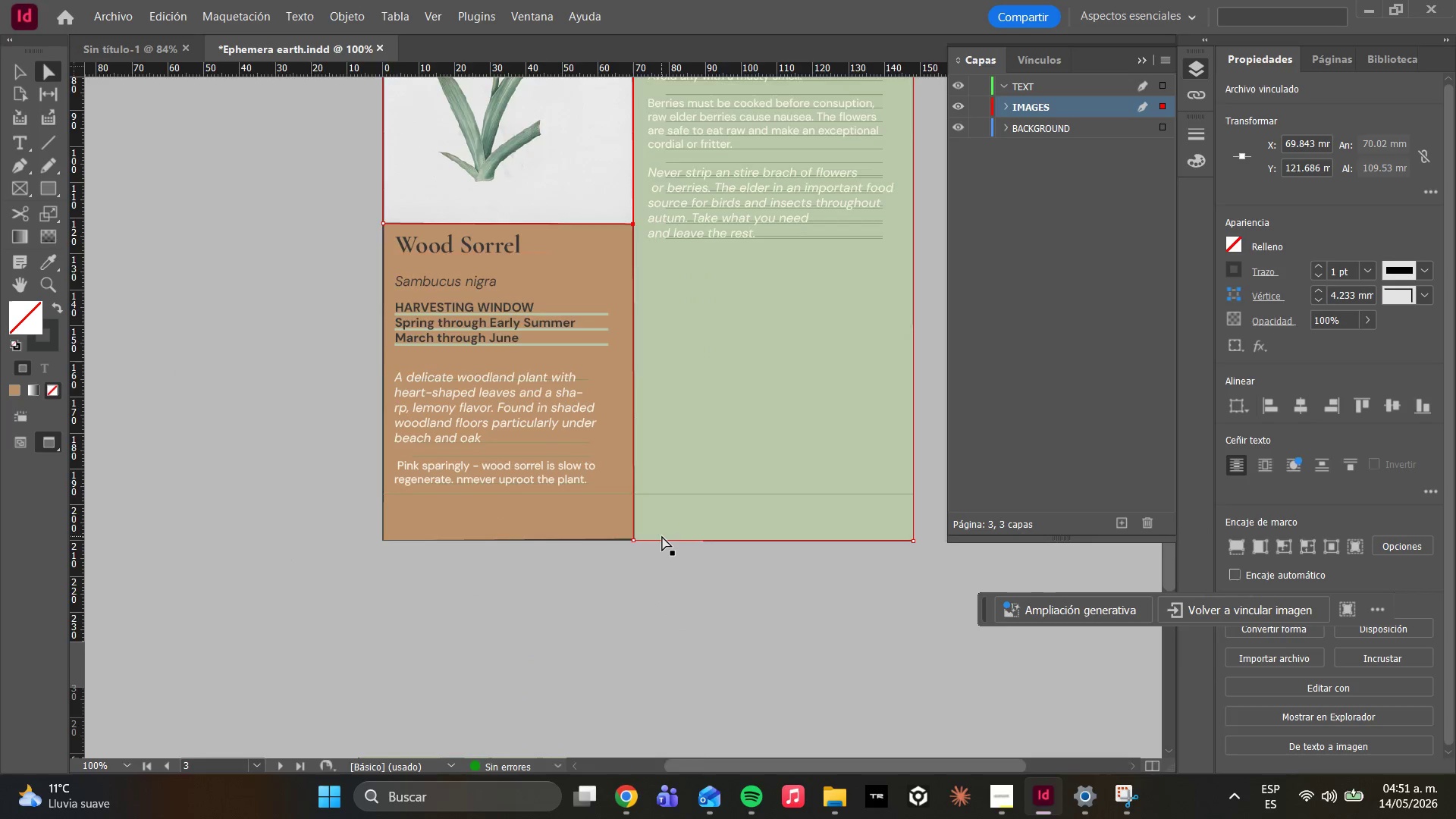 
scroll: coordinate [617, 535], scroll_direction: up, amount: 7.0
 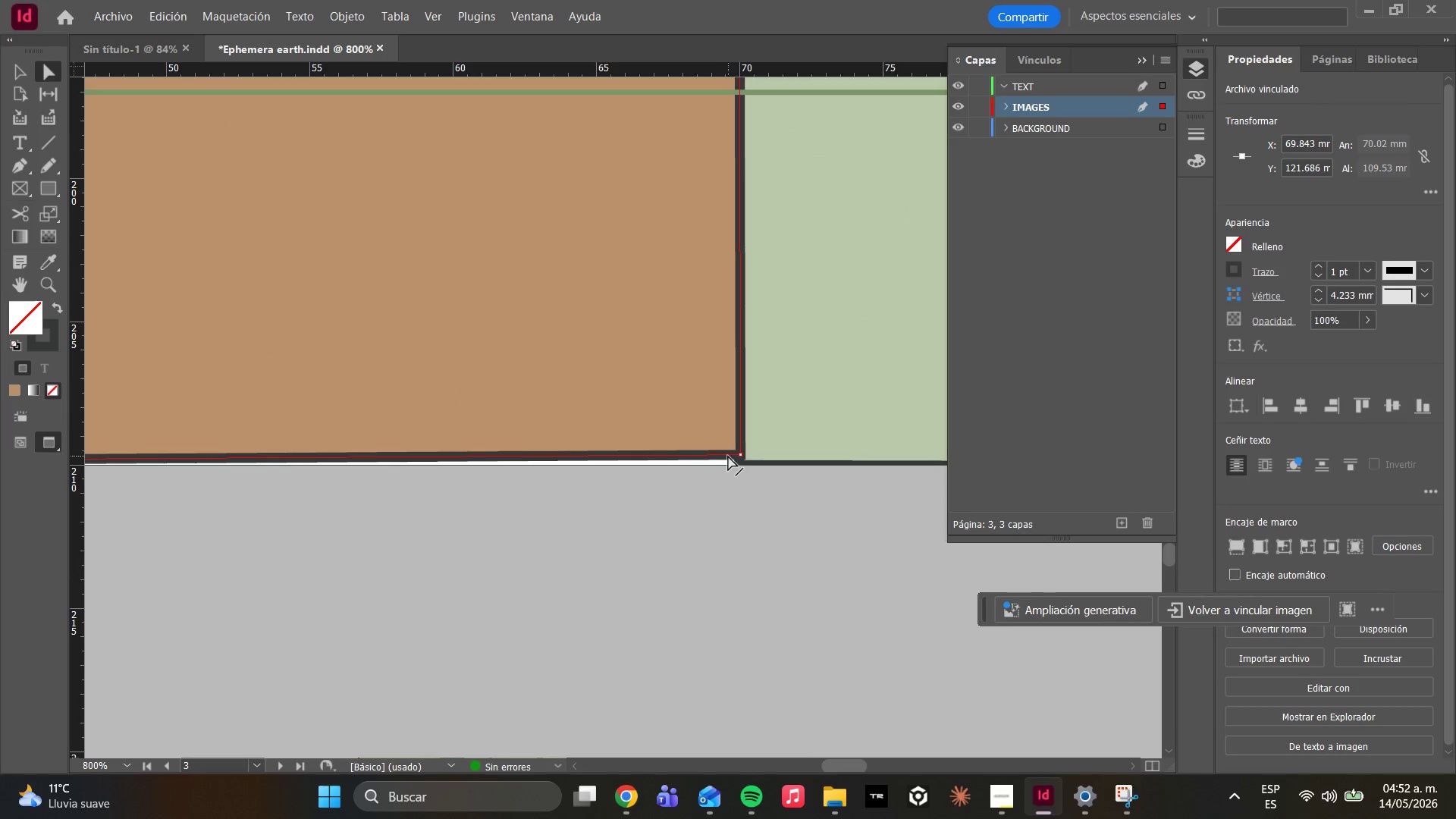 
left_click([727, 456])
 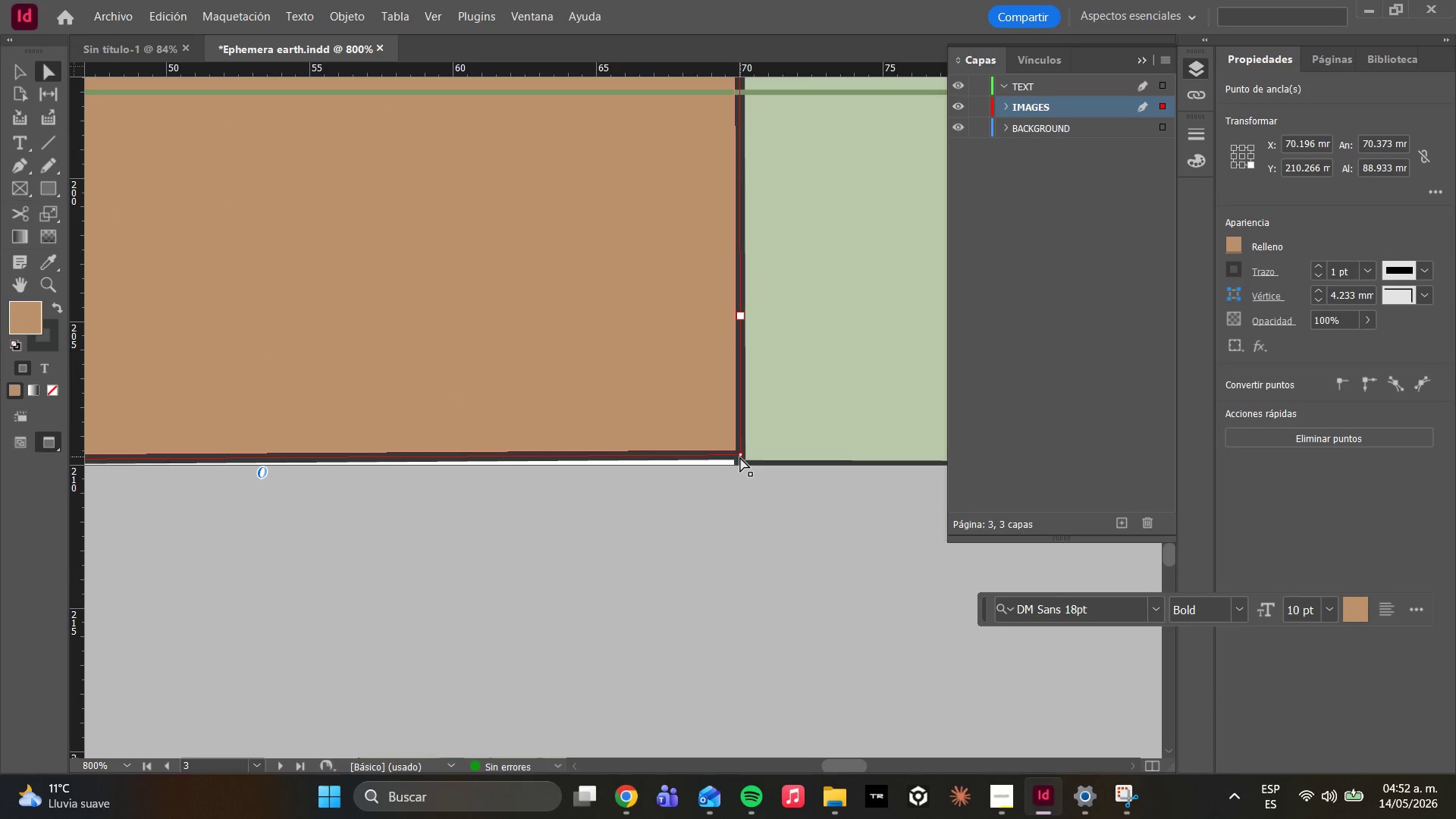 
left_click_drag(start_coordinate=[740, 457], to_coordinate=[739, 467])
 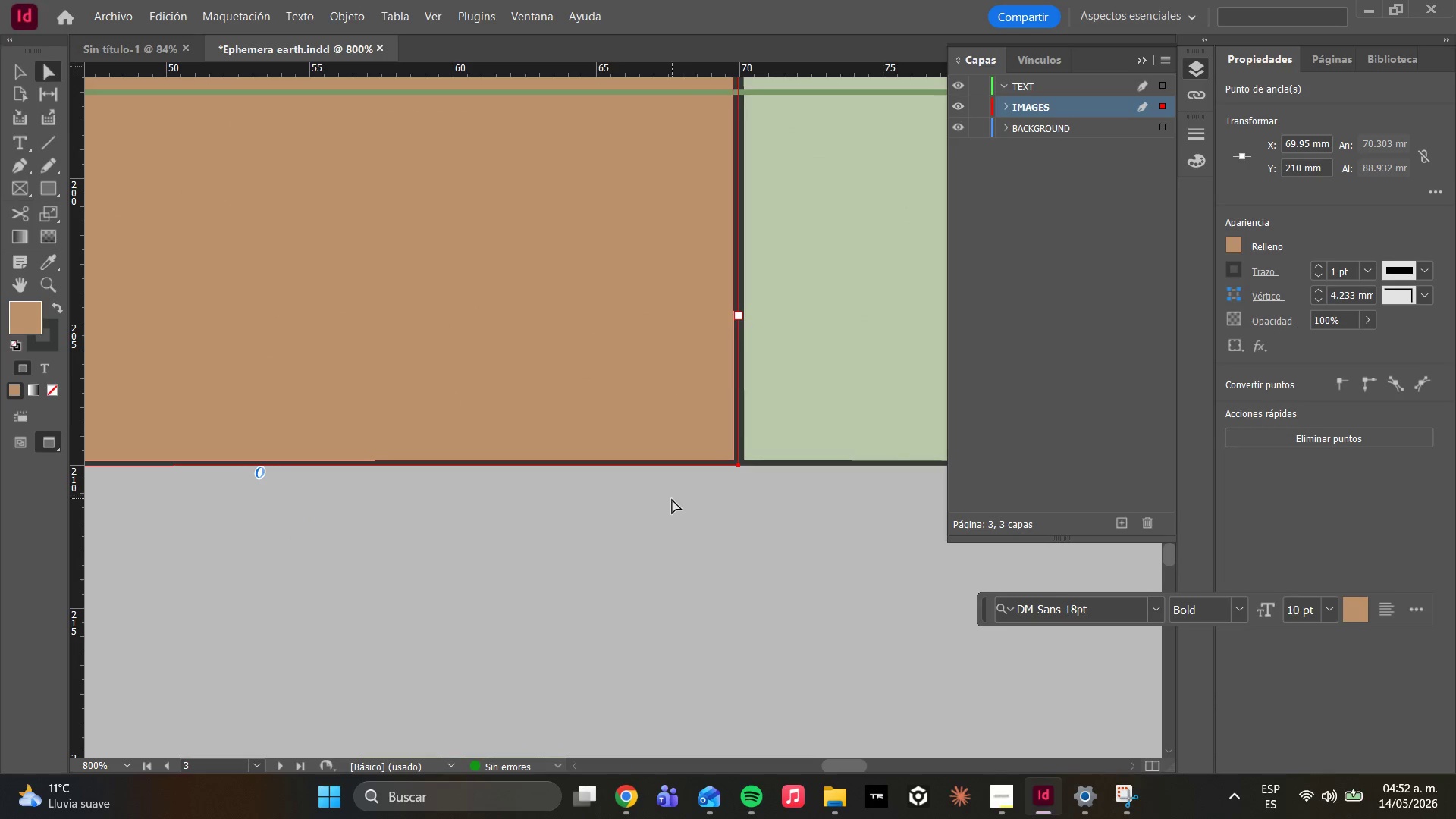 
hold_key(key=AltLeft, duration=1.09)
scroll: coordinate [626, 506], scroll_direction: down, amount: 4.0
 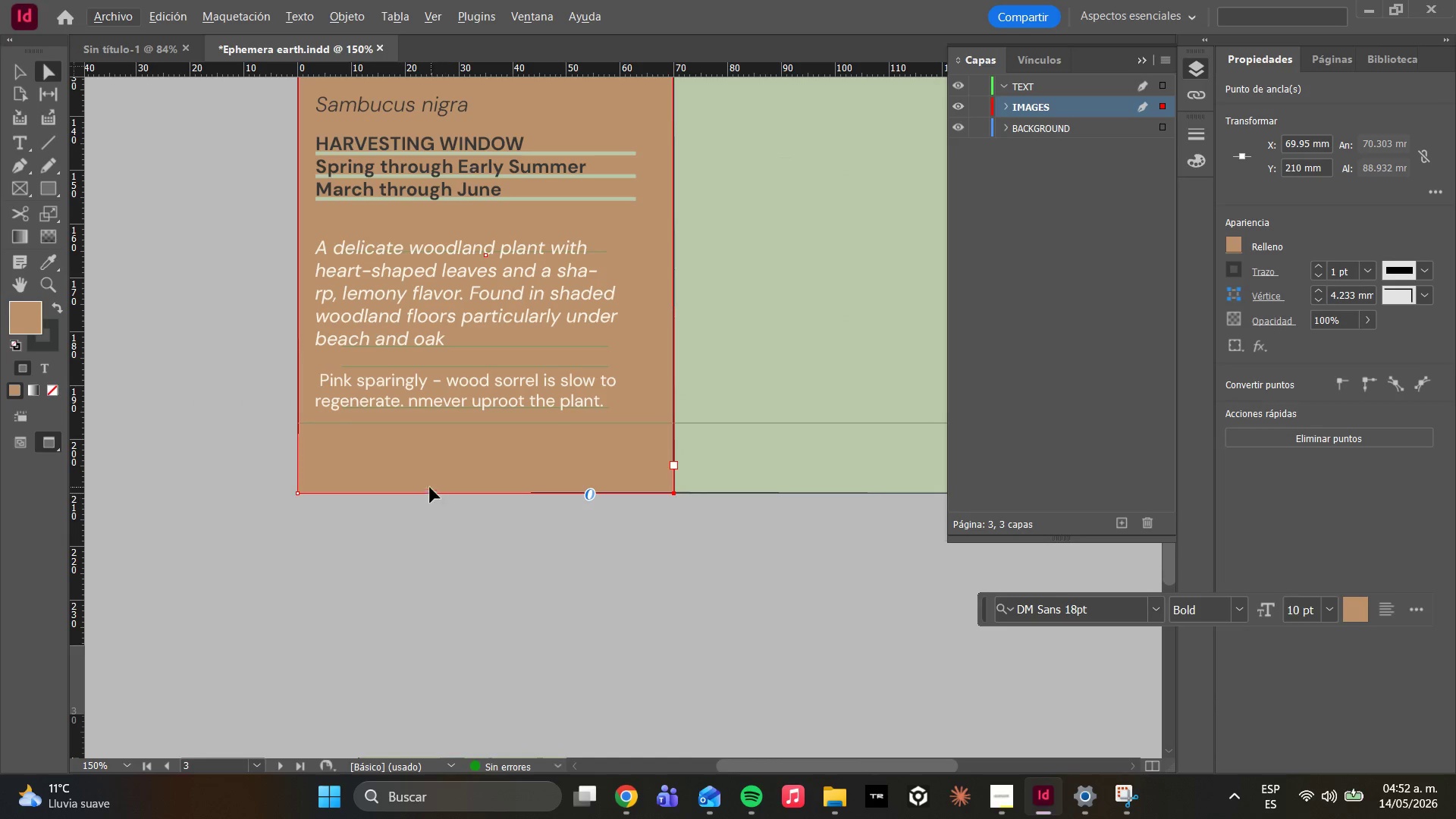 
left_click([234, 526])
 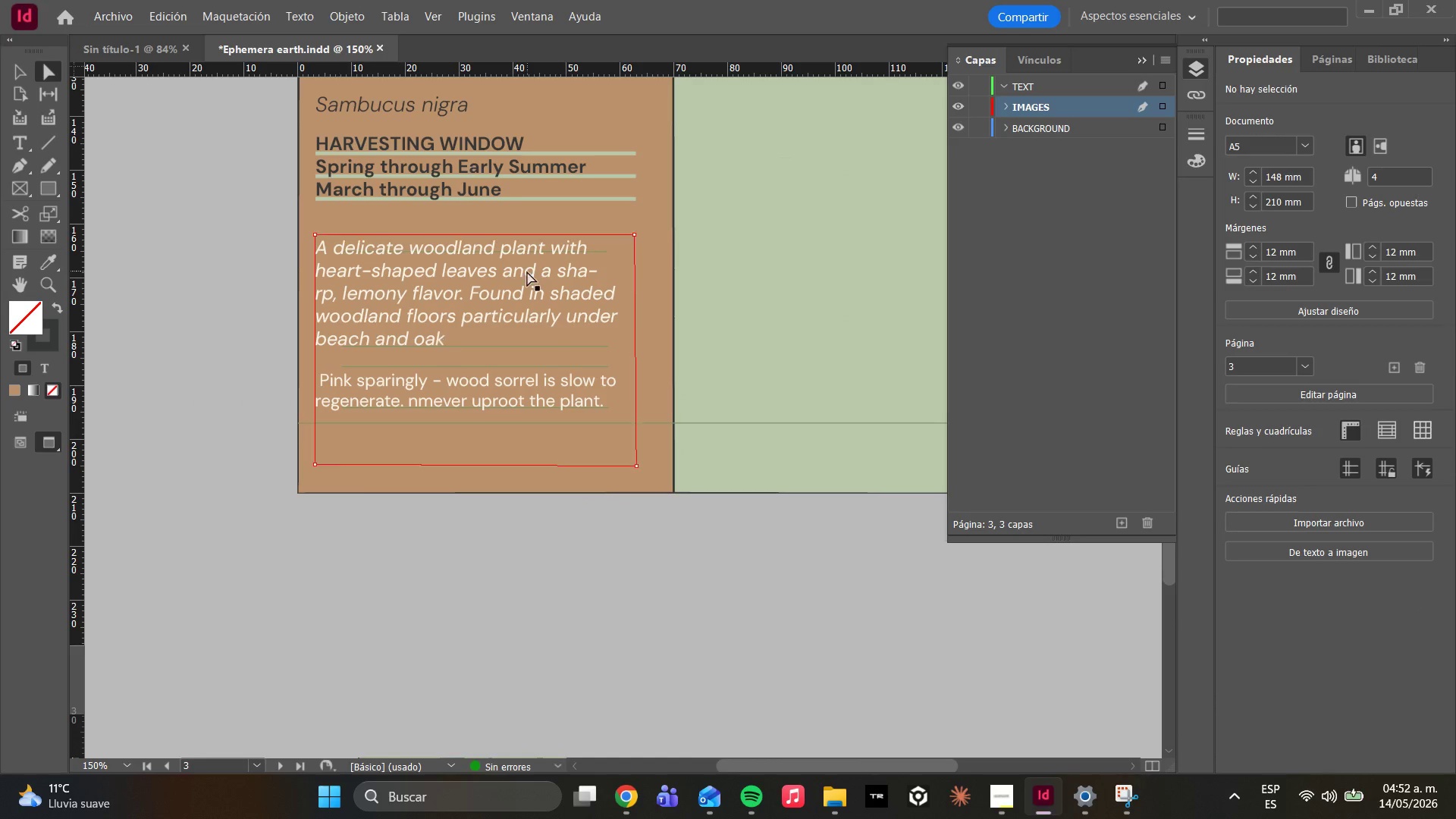 
scroll: coordinate [489, 423], scroll_direction: up, amount: 14.0
 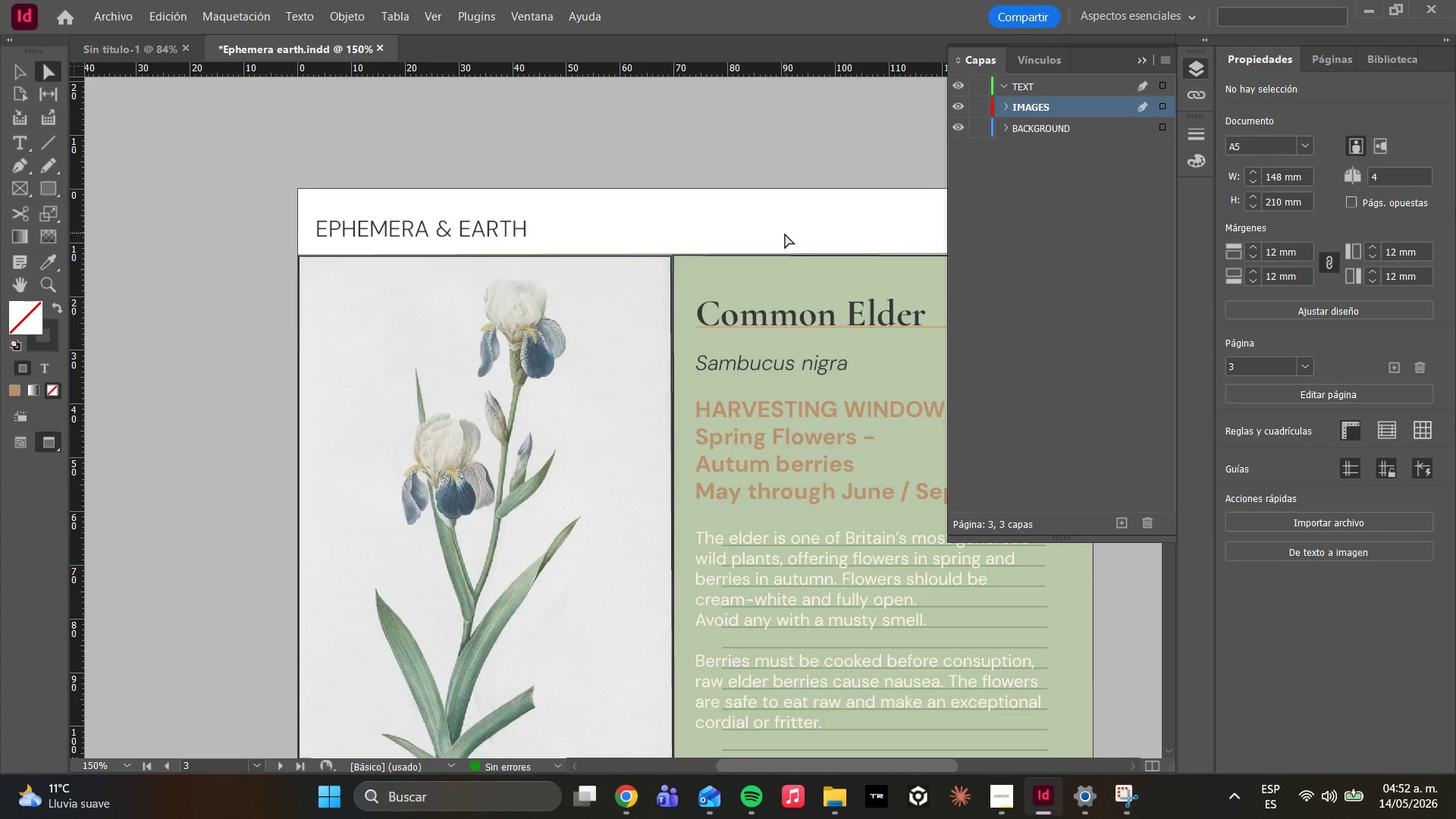 
hold_key(key=AltLeft, duration=2.91)
scroll: coordinate [651, 327], scroll_direction: up, amount: 6.0
 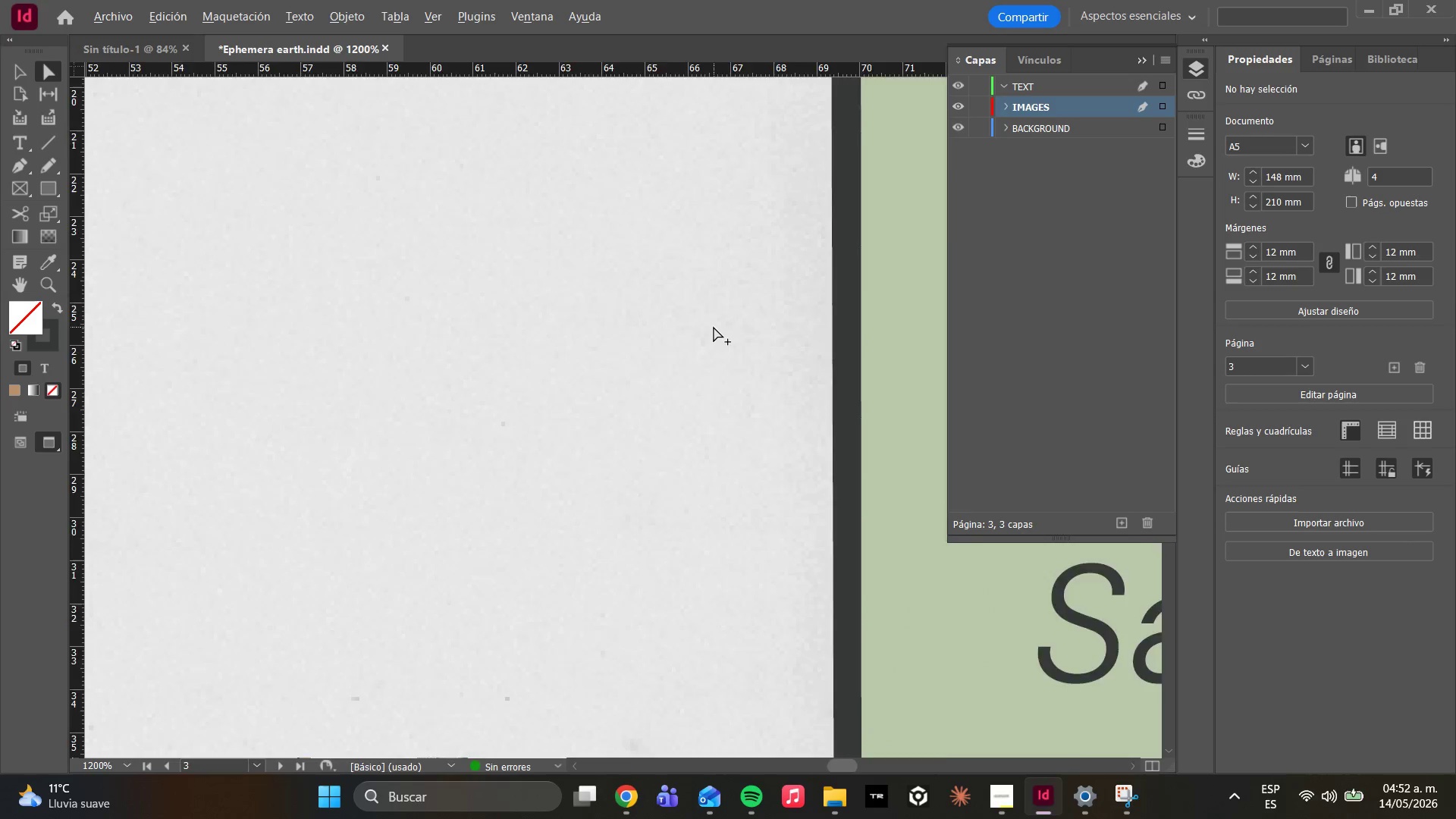 
scroll: coordinate [714, 329], scroll_direction: down, amount: 3.0
 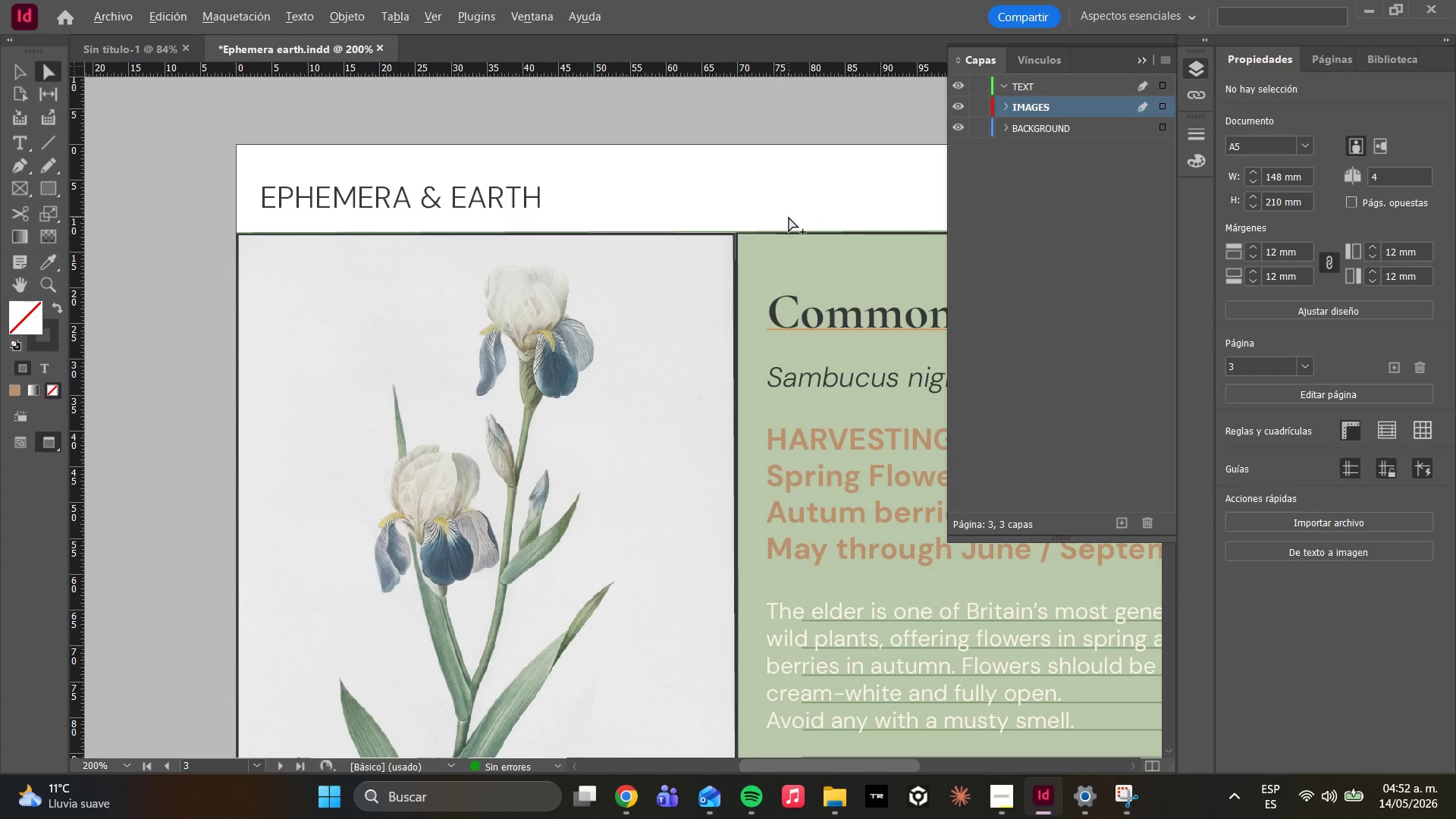 
scroll: coordinate [698, 262], scroll_direction: up, amount: 4.0
 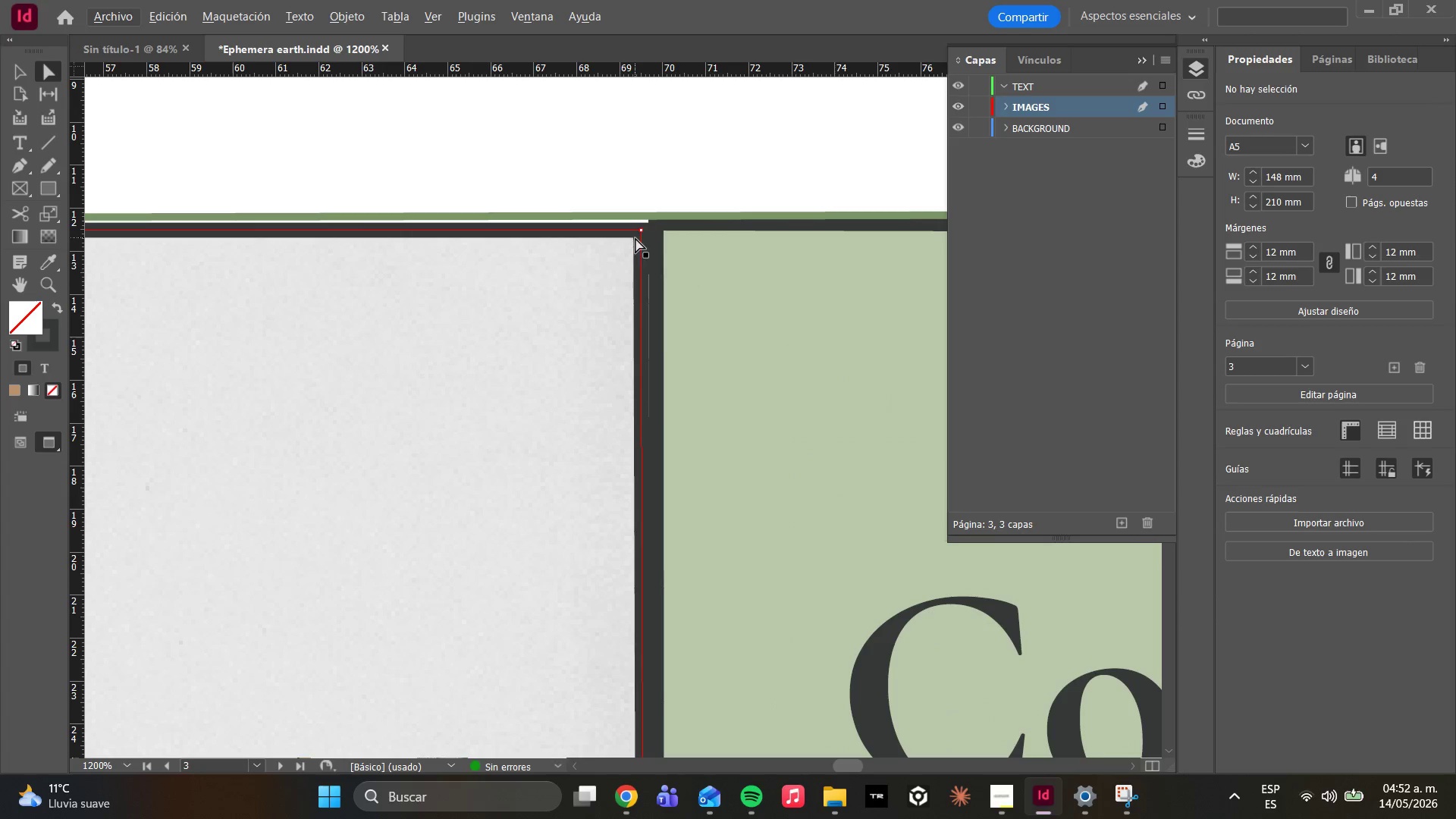 
left_click([635, 233])
 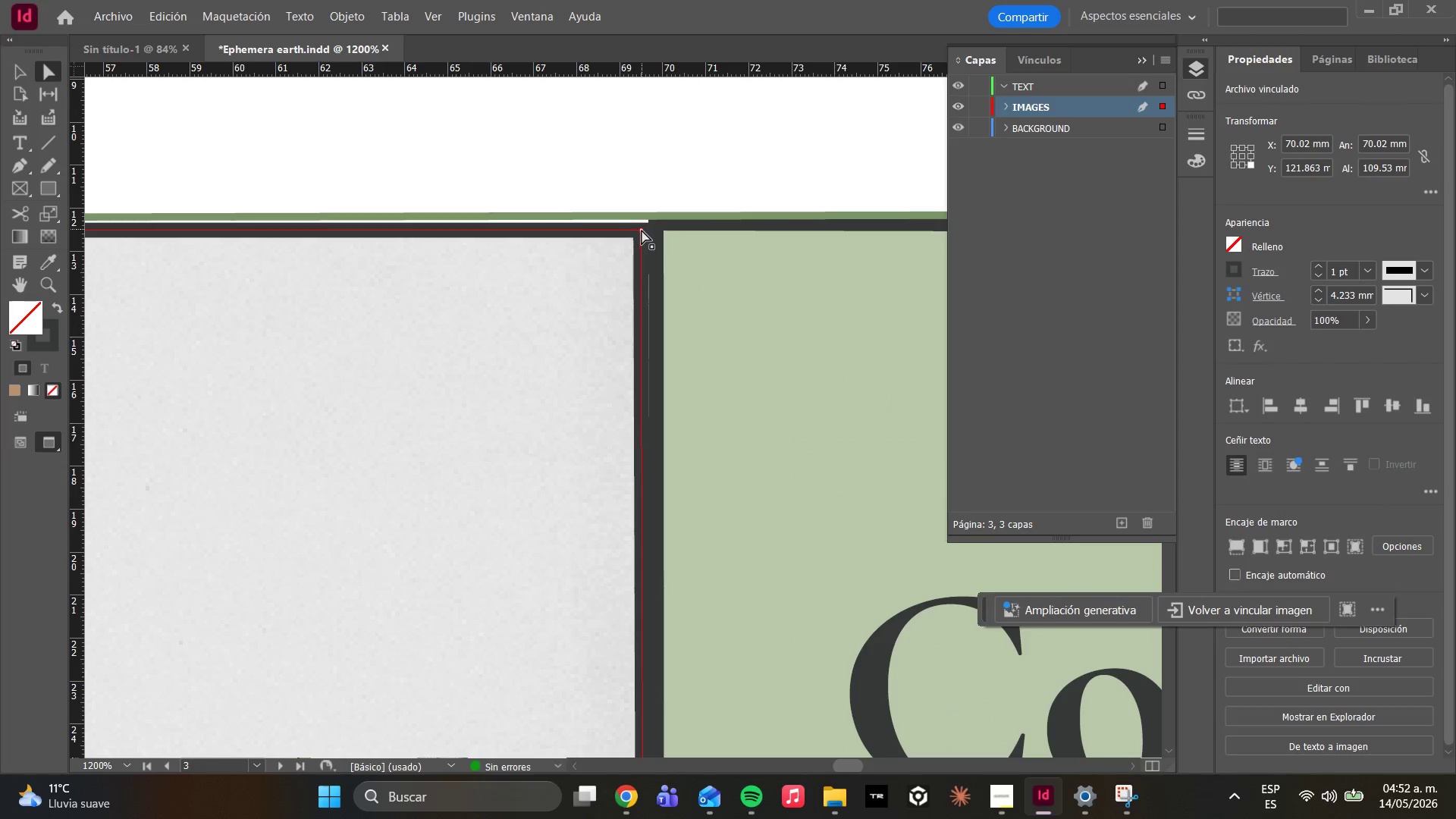 
left_click_drag(start_coordinate=[642, 230], to_coordinate=[645, 218])
 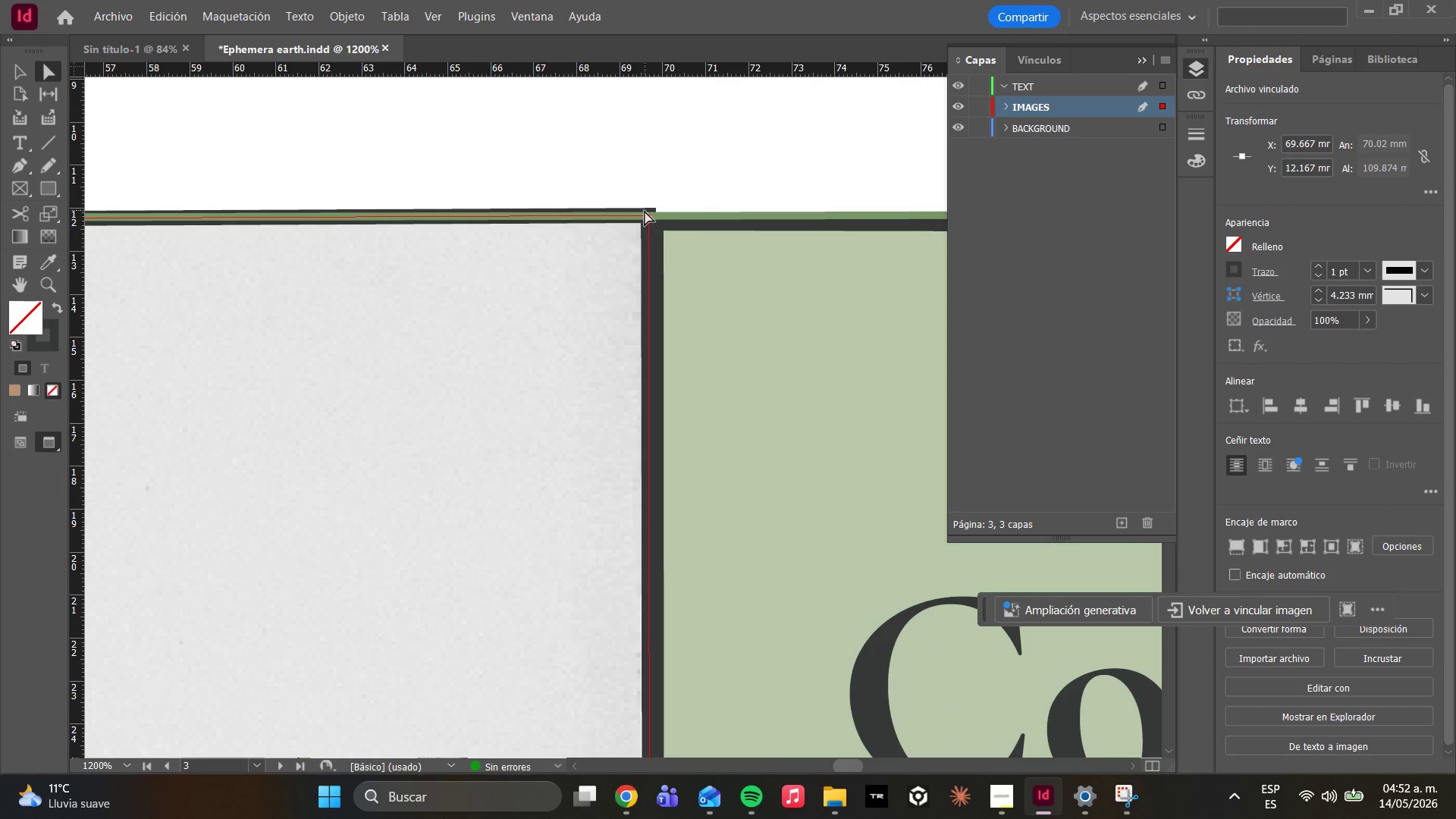 
key(Control+Z)
 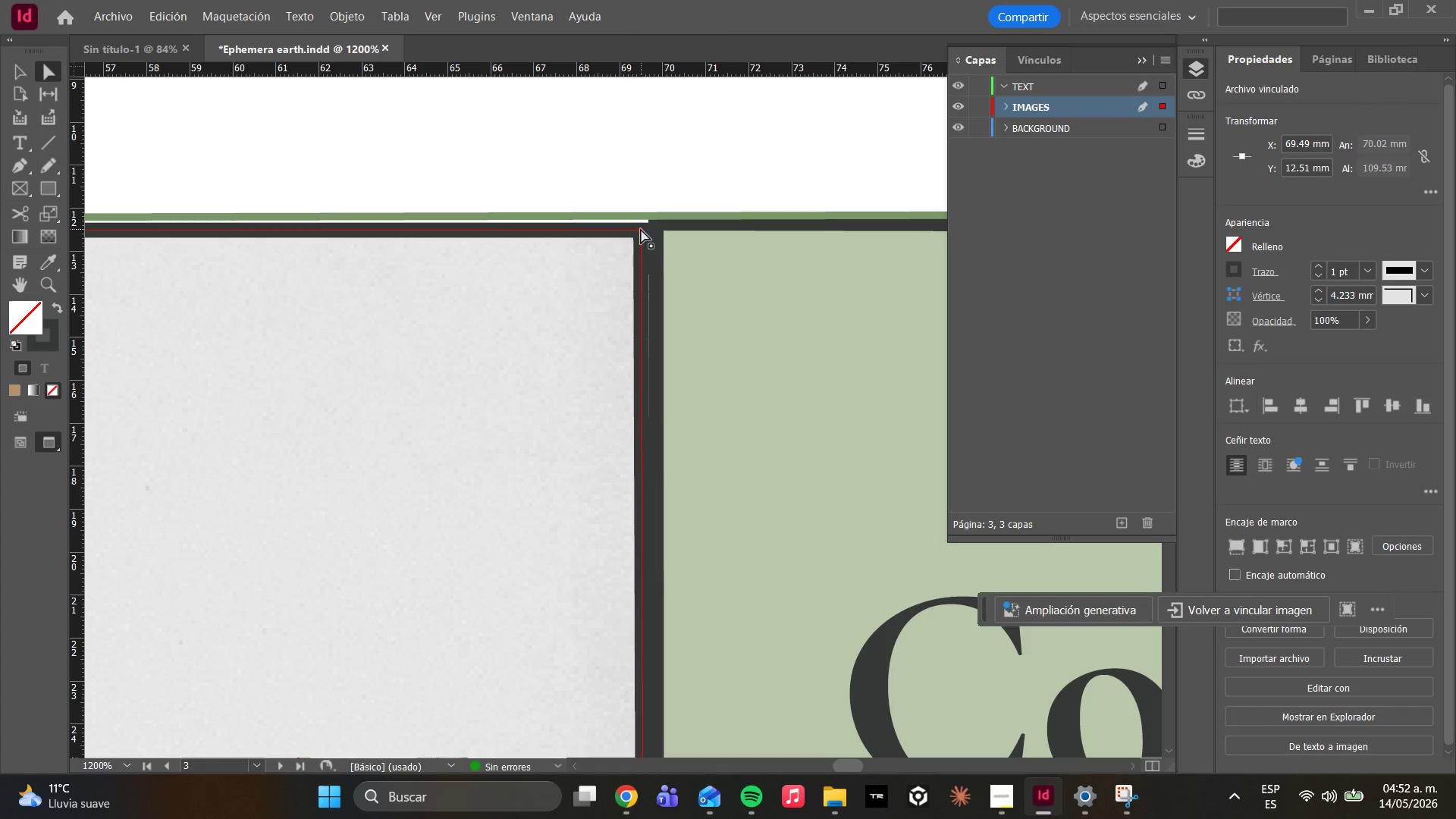 
left_click_drag(start_coordinate=[639, 231], to_coordinate=[647, 219])
 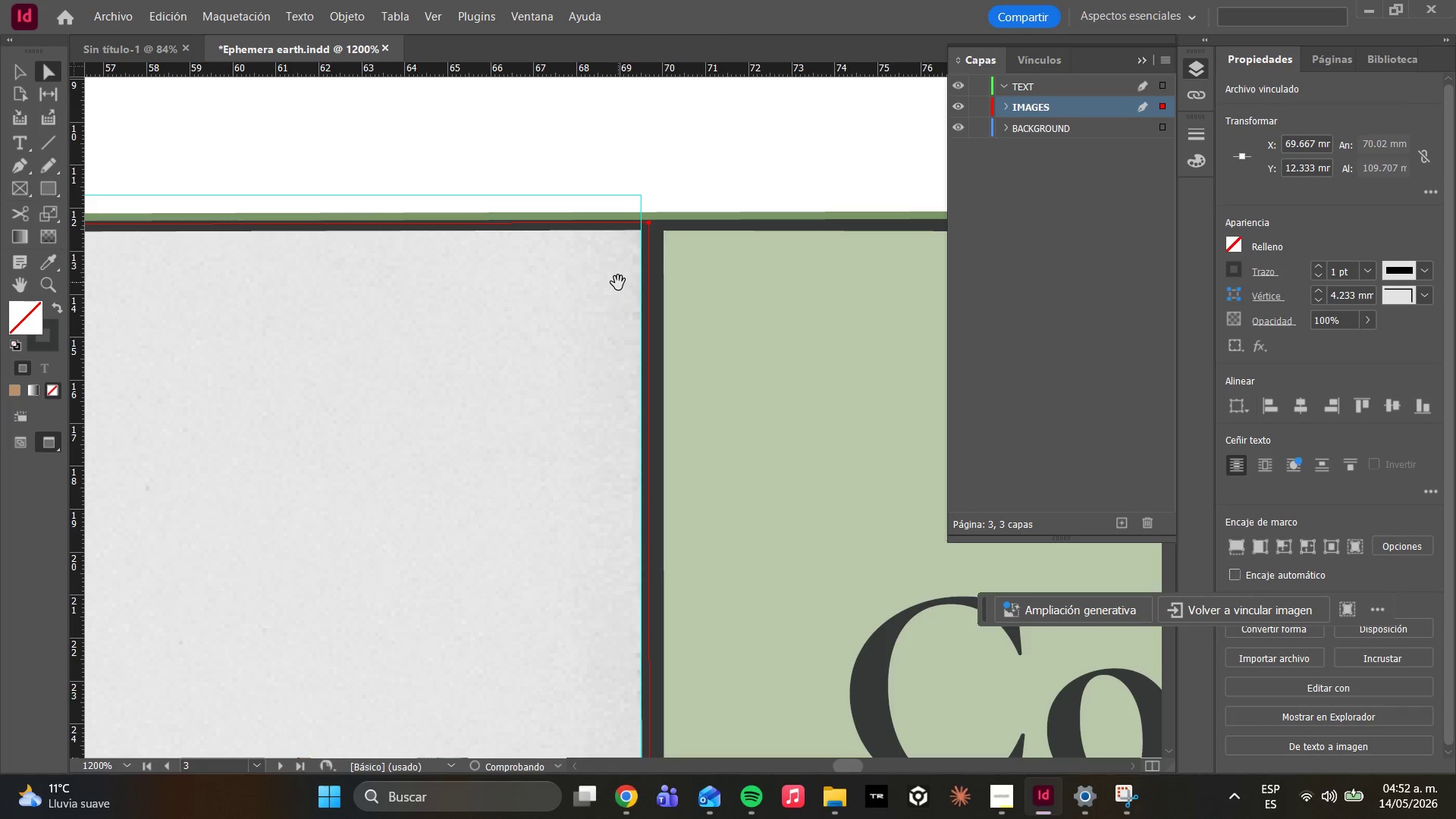 
hold_key(key=AltLeft, duration=1.36)
scroll: coordinate [559, 341], scroll_direction: down, amount: 6.0
 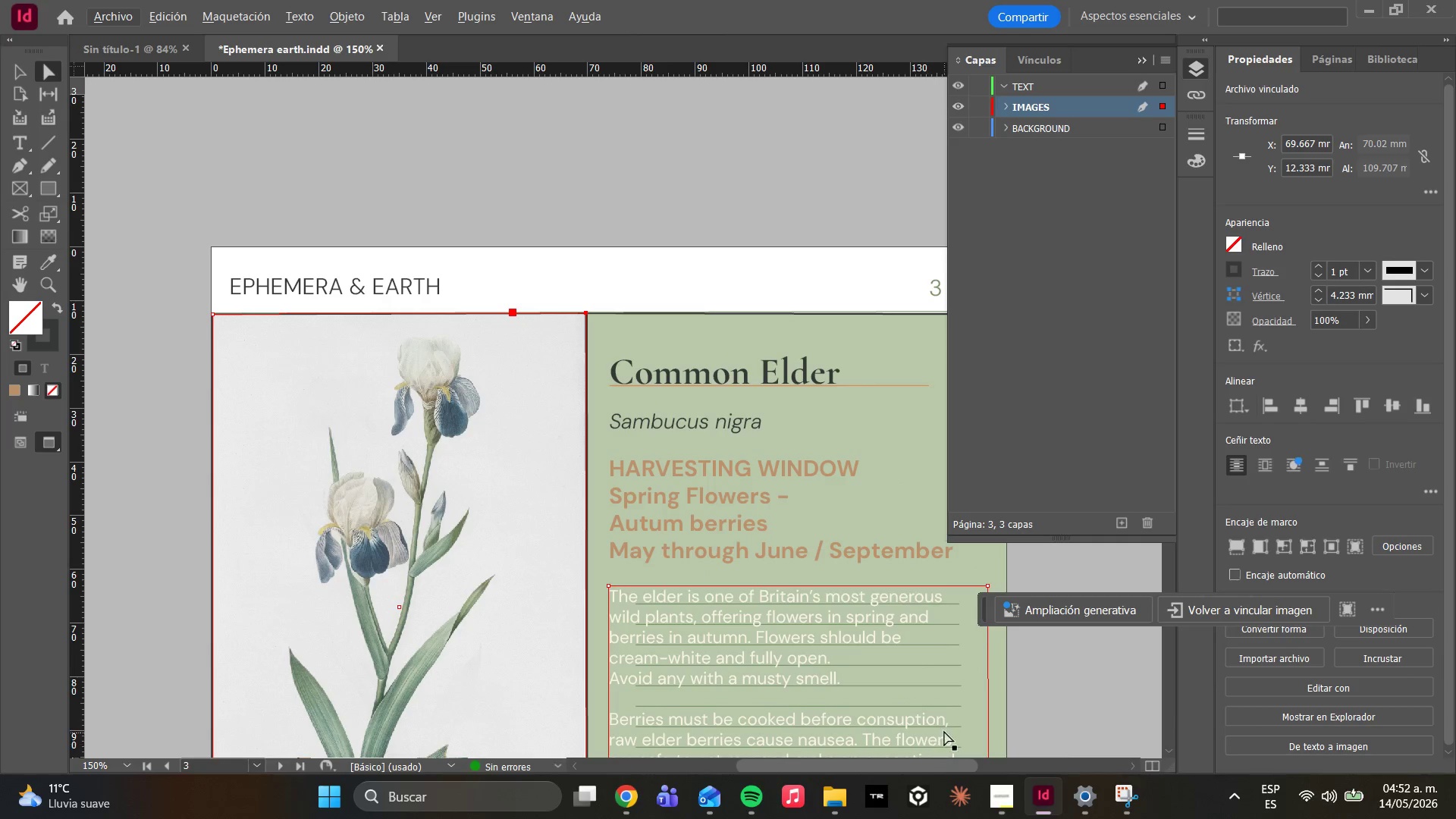 
left_click_drag(start_coordinate=[921, 767], to_coordinate=[981, 762])
 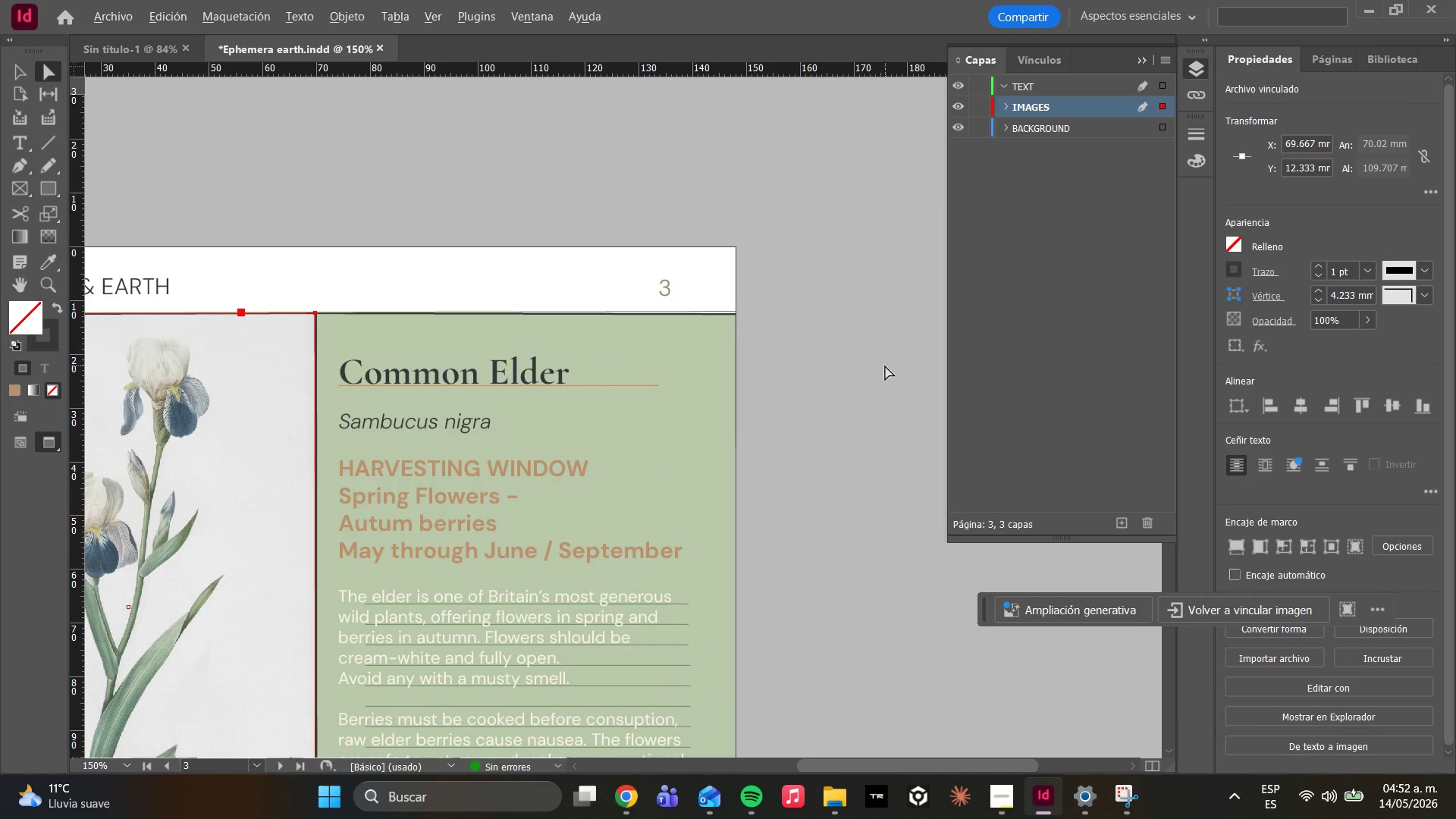 
hold_key(key=AltLeft, duration=0.72)
scroll: coordinate [759, 331], scroll_direction: up, amount: 2.0
 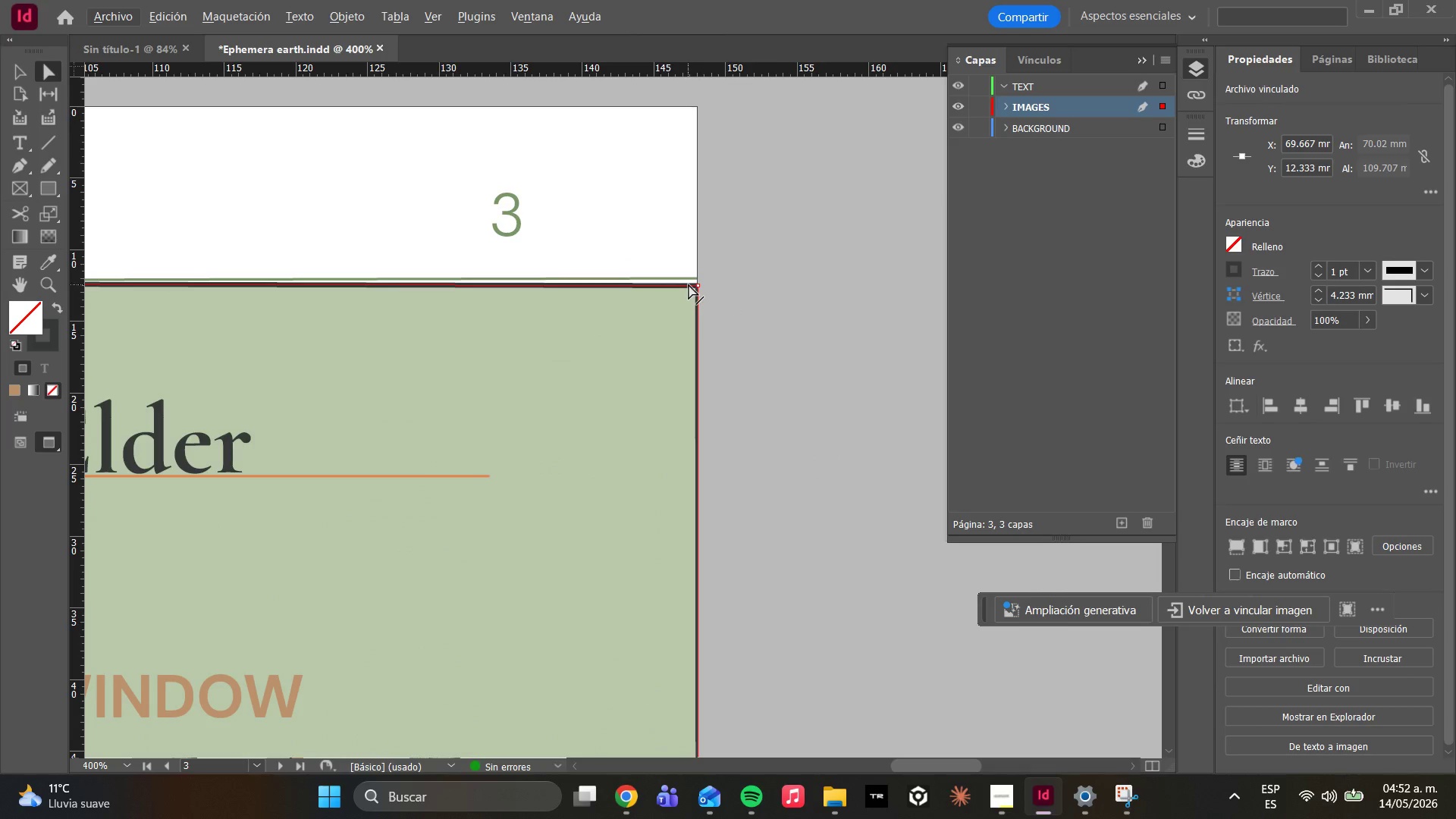 
left_click([689, 284])
 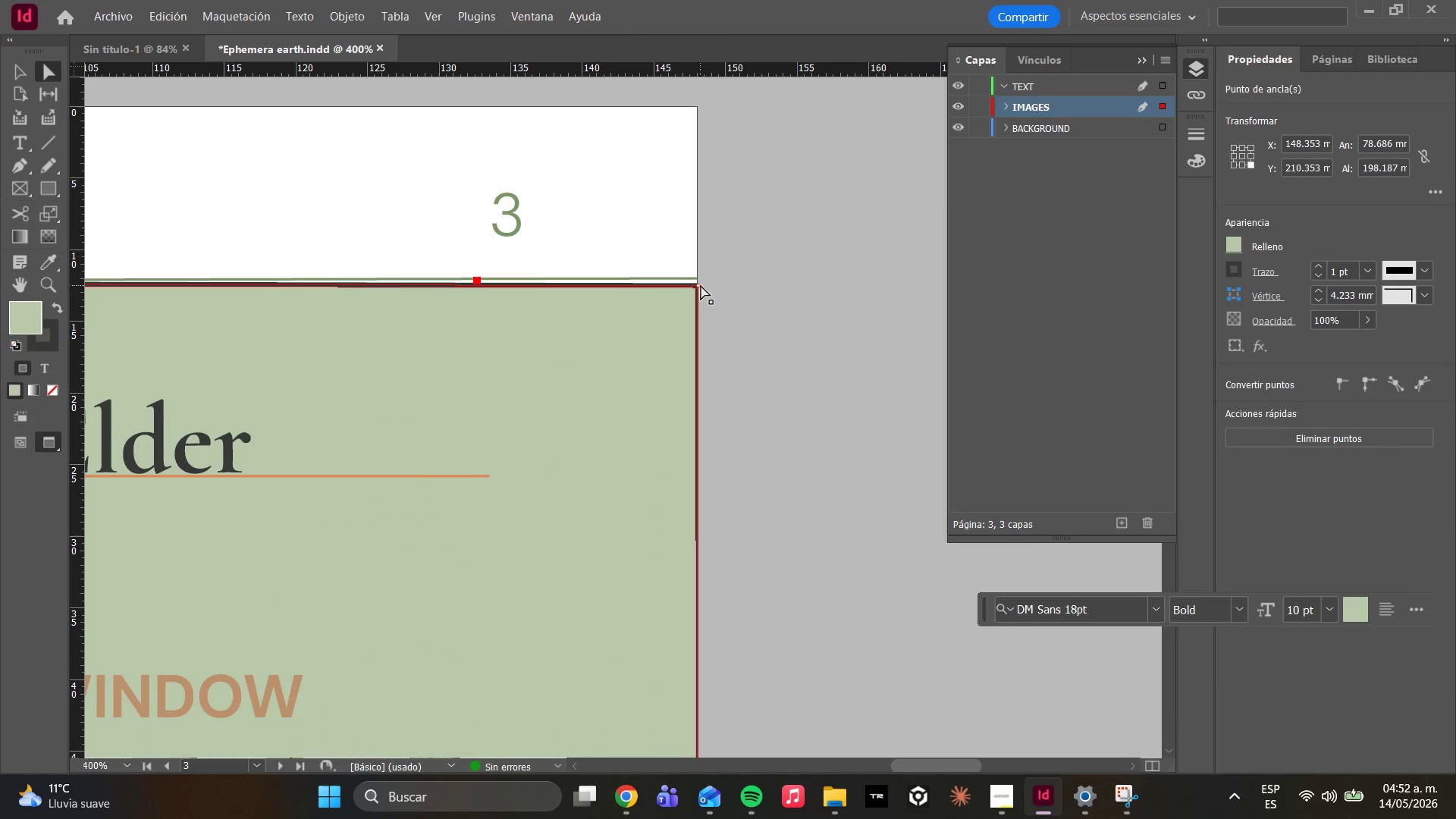 
left_click_drag(start_coordinate=[700, 284], to_coordinate=[698, 278])
 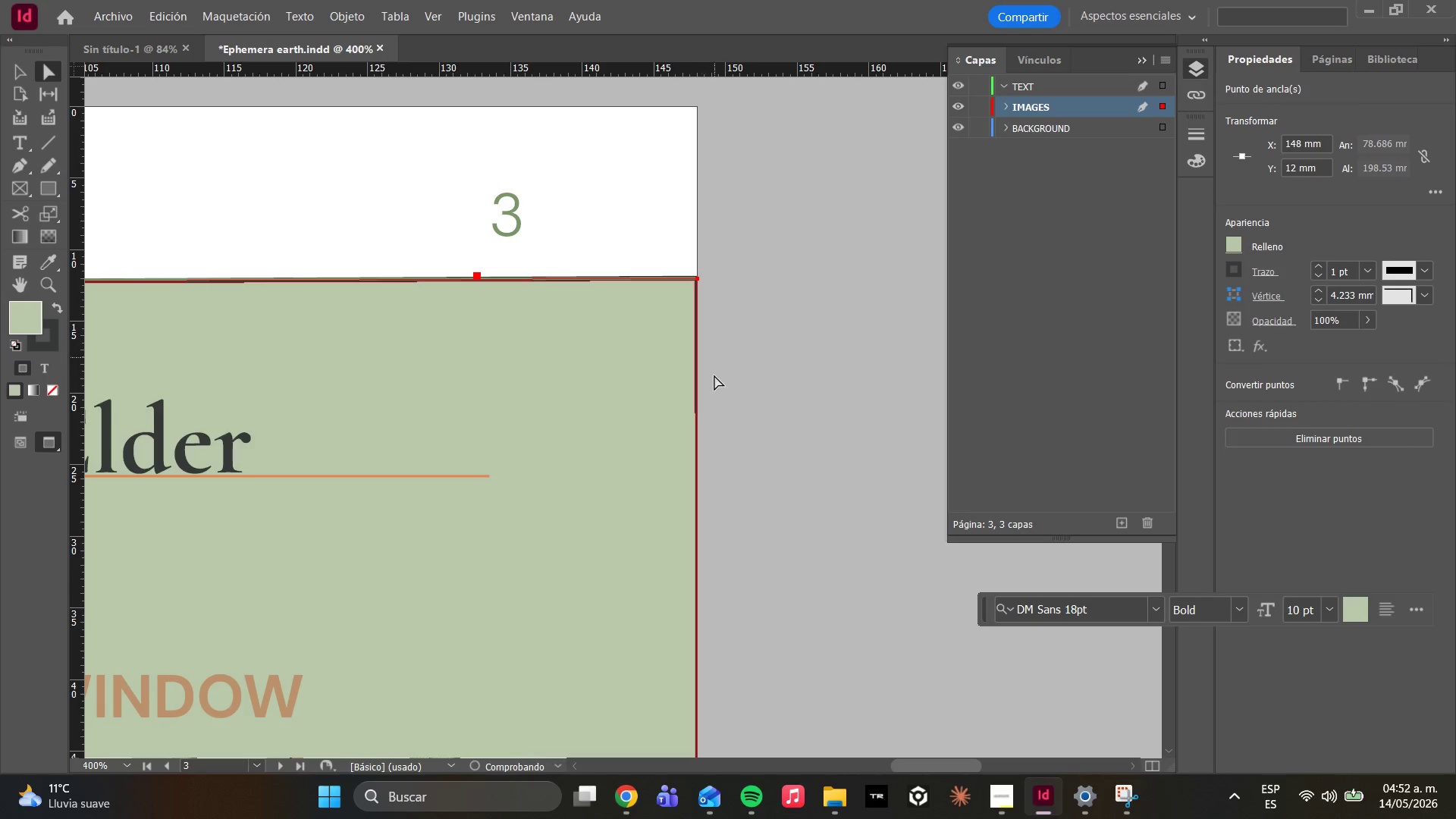 
hold_key(key=AltLeft, duration=0.59)
scroll: coordinate [705, 393], scroll_direction: down, amount: 2.0
 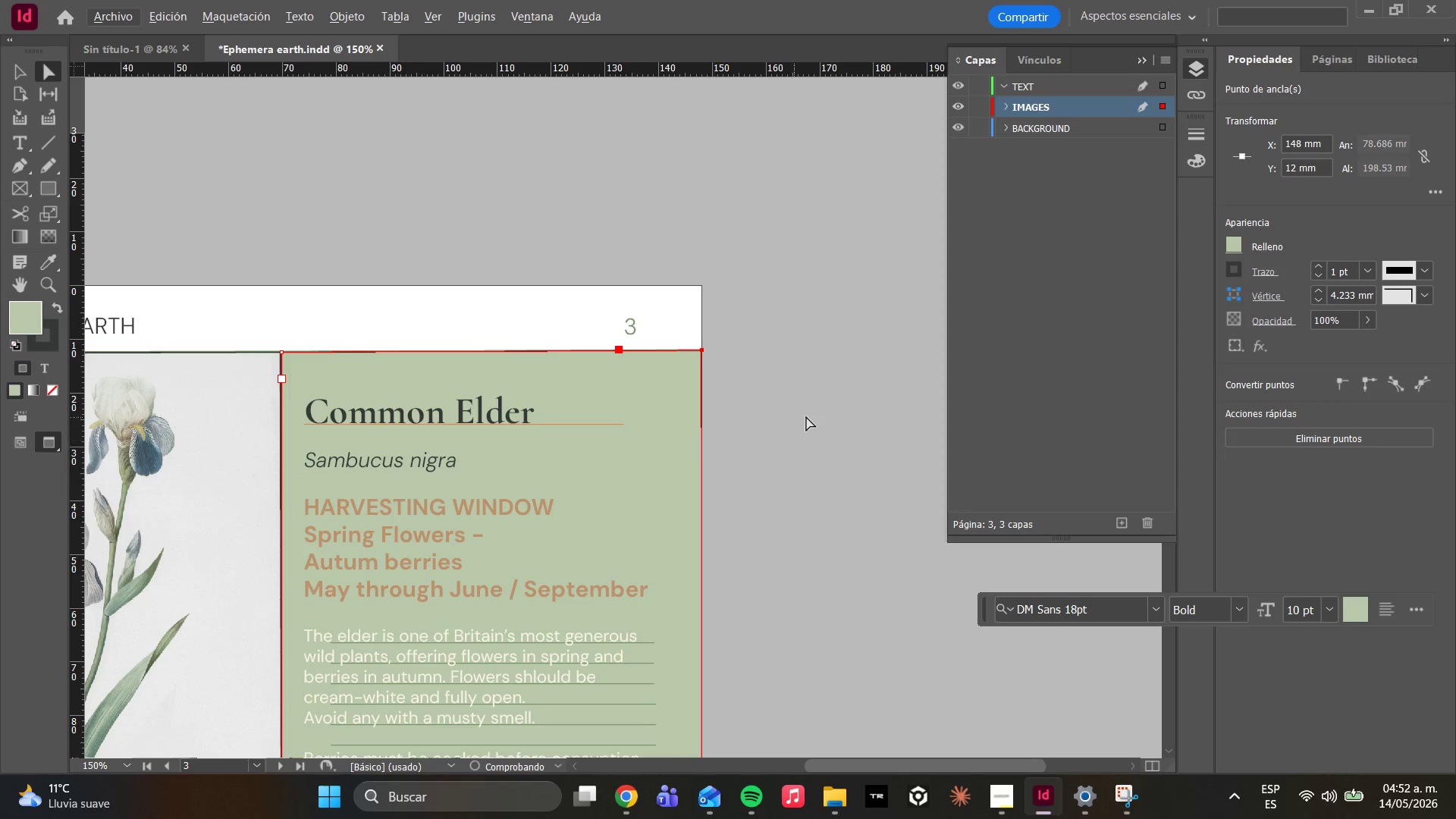 
left_click([817, 415])
 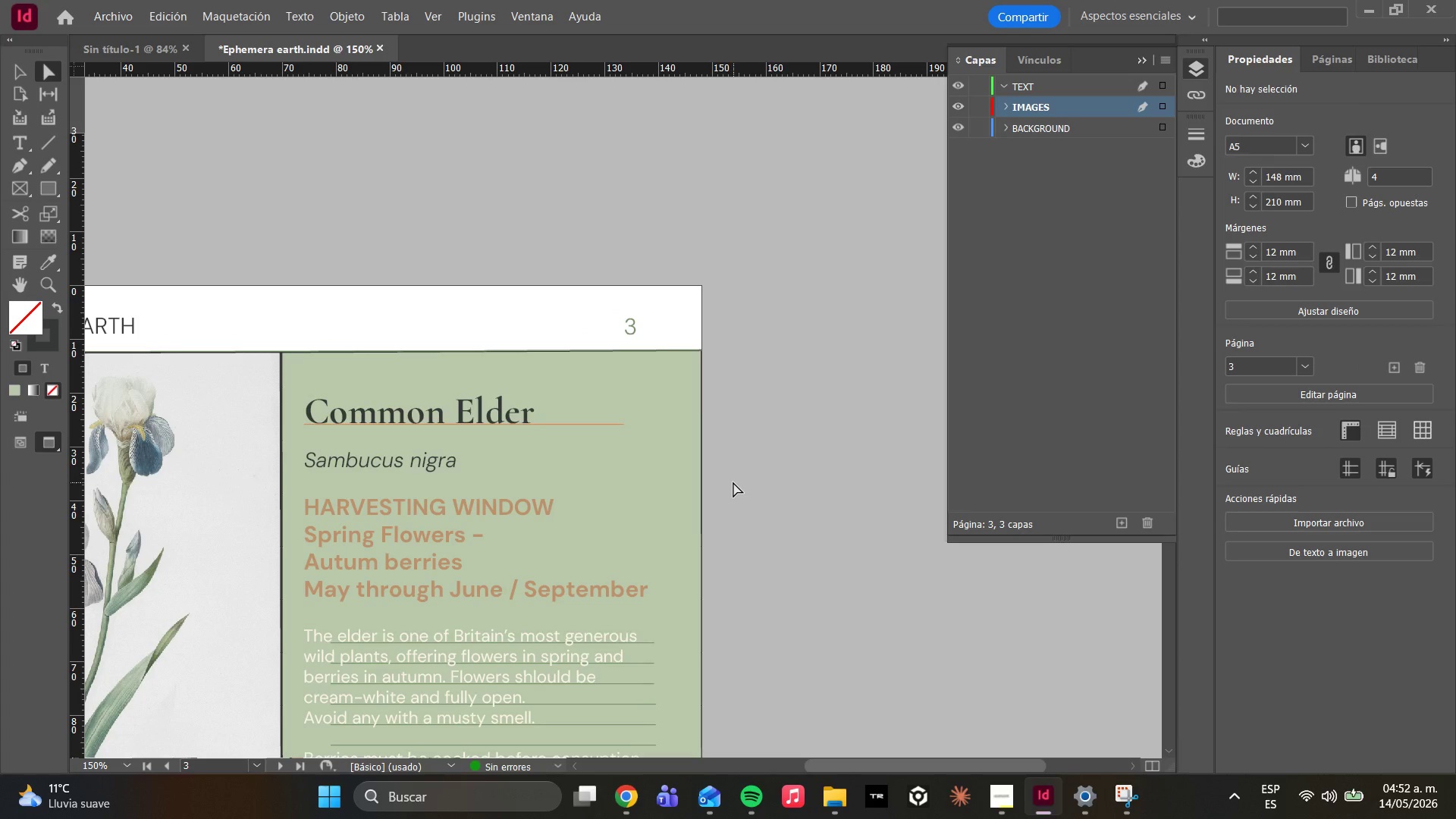 
scroll: coordinate [730, 488], scroll_direction: down, amount: 17.0
 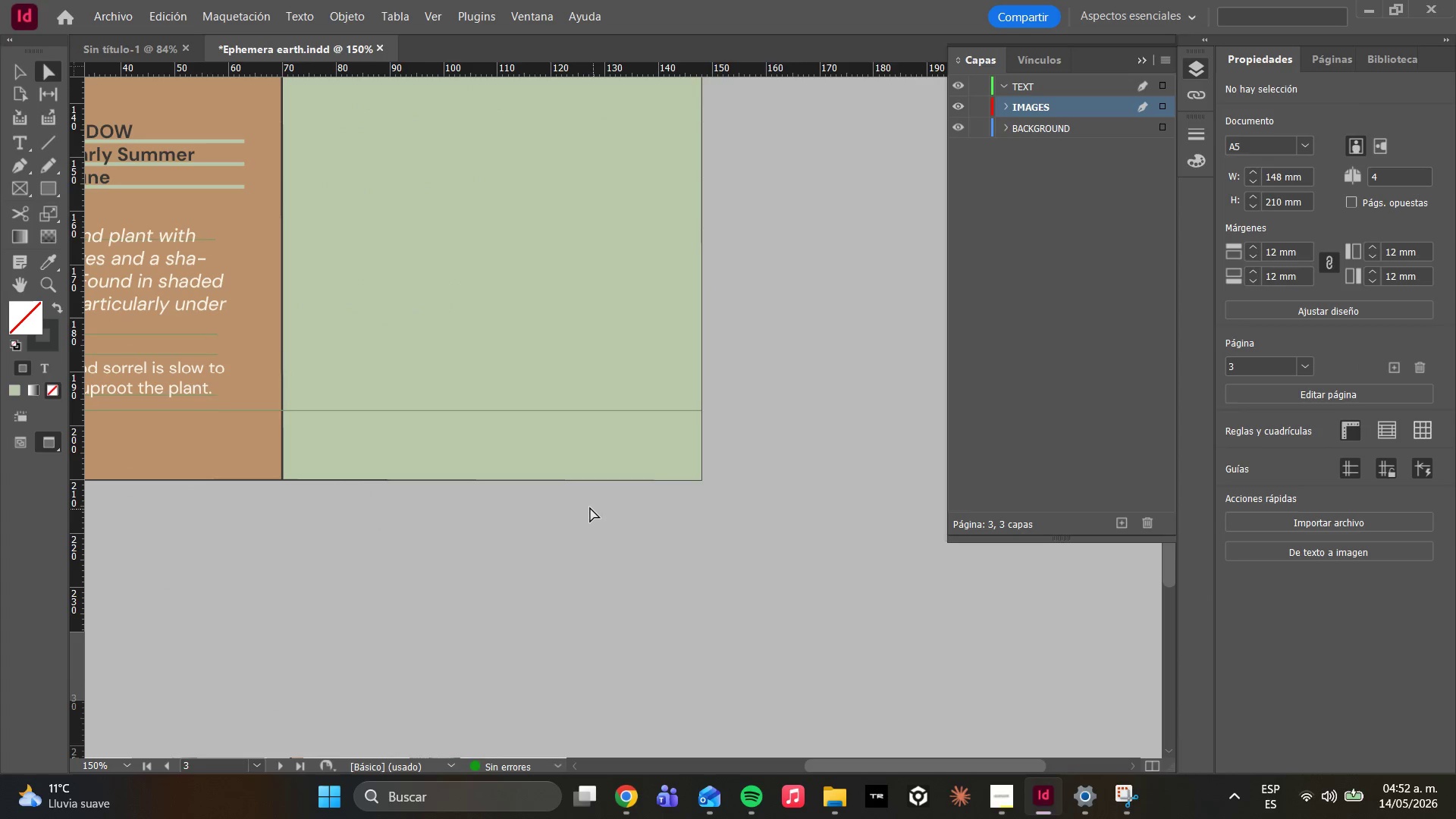 
hold_key(key=AltLeft, duration=1.69)
scroll: coordinate [585, 507], scroll_direction: up, amount: 1.0
 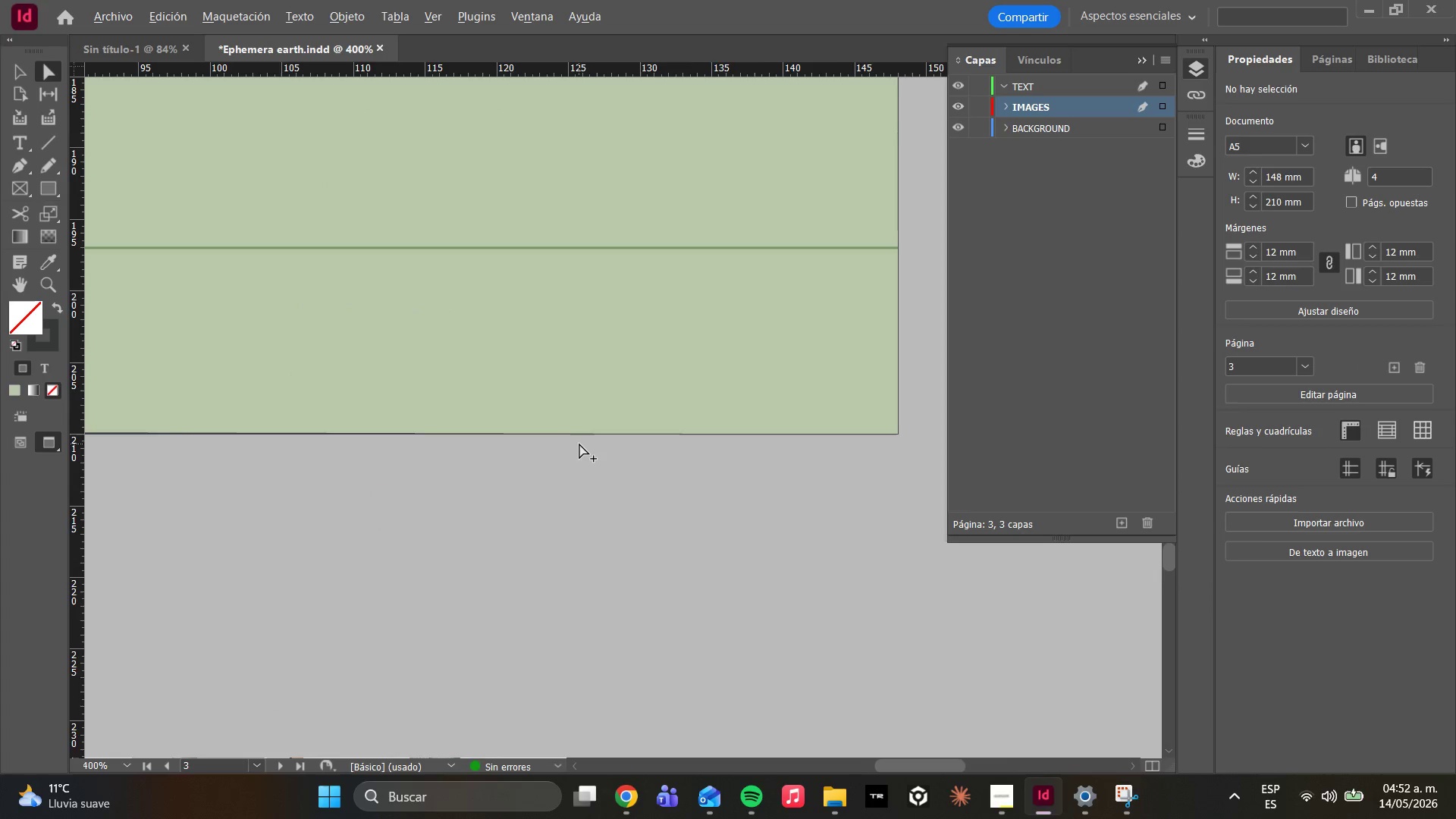 
scroll: coordinate [378, 572], scroll_direction: down, amount: 14.0
 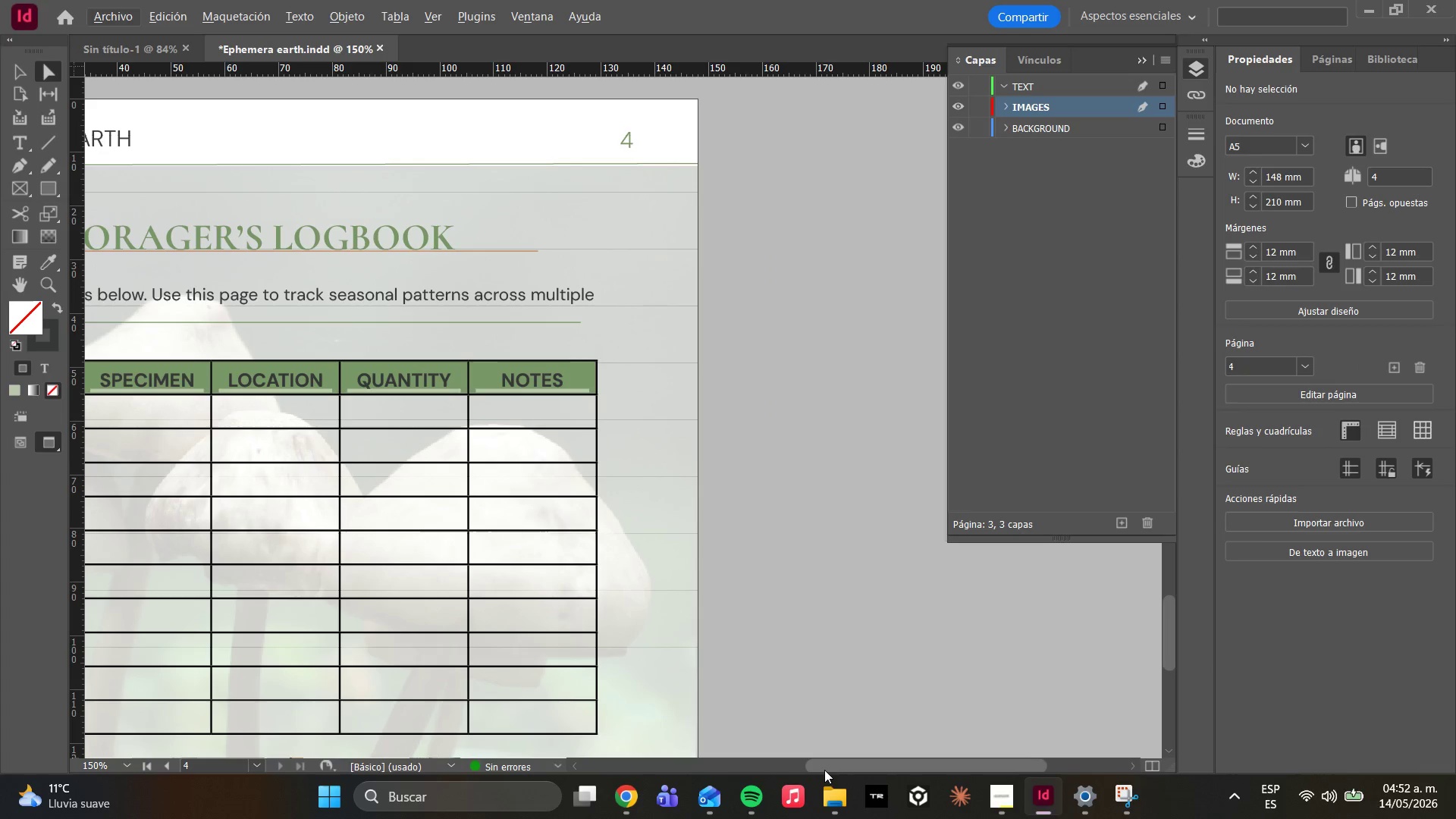 
left_click_drag(start_coordinate=[823, 764], to_coordinate=[725, 752])
 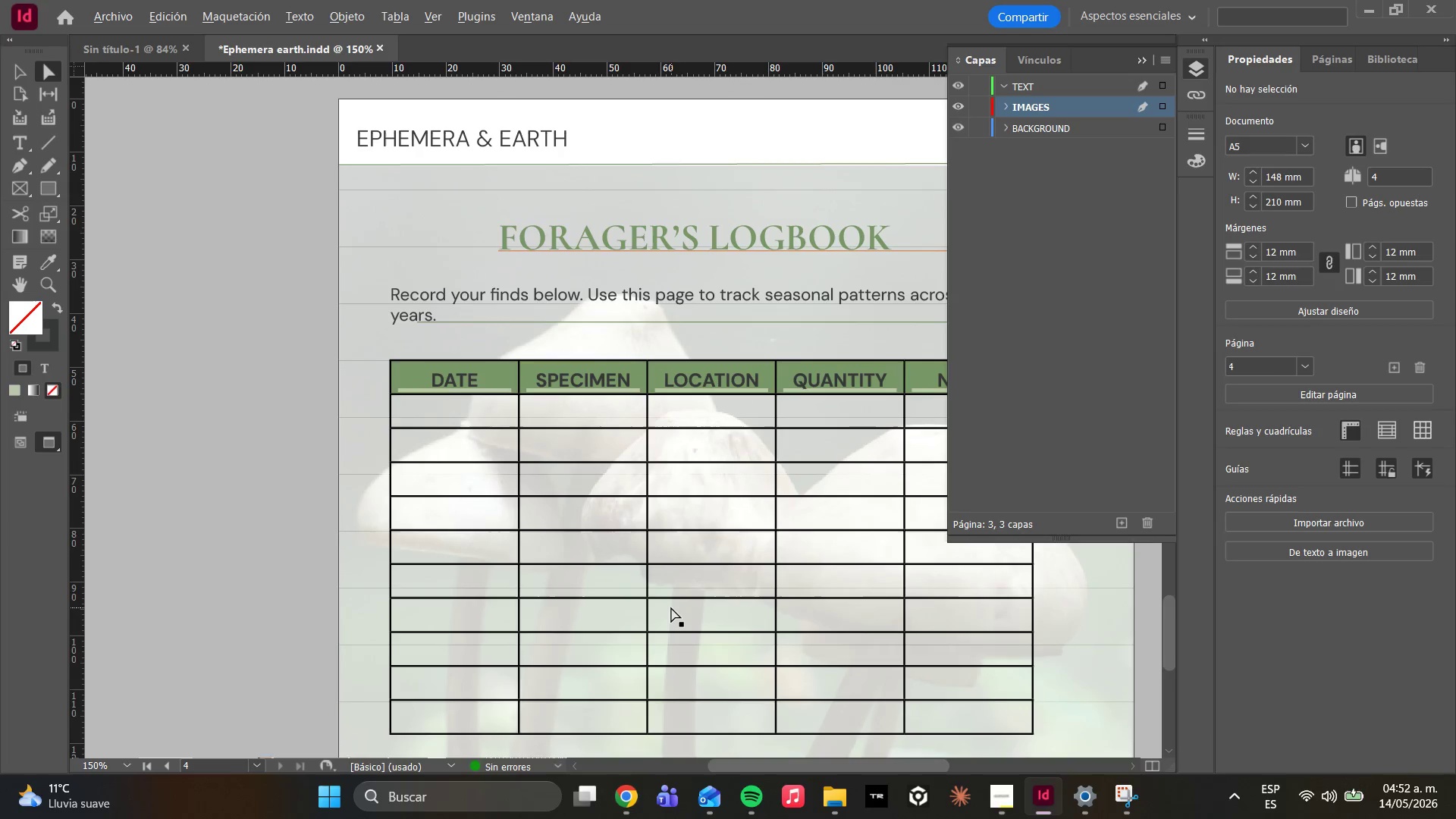 
hold_key(key=AltLeft, duration=0.58)
scroll: coordinate [798, 526], scroll_direction: down, amount: 8.0
 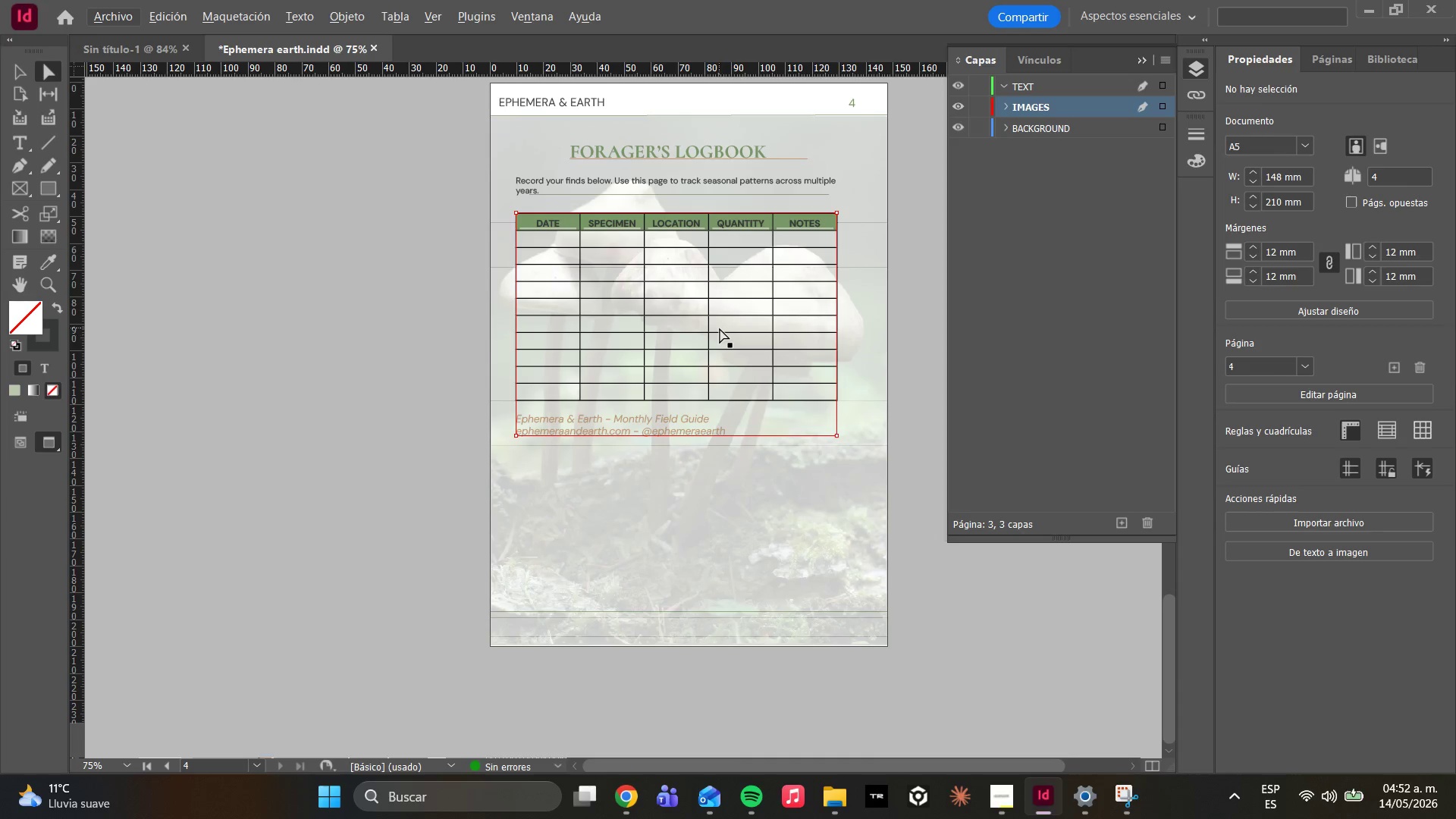 
left_click([720, 328])
 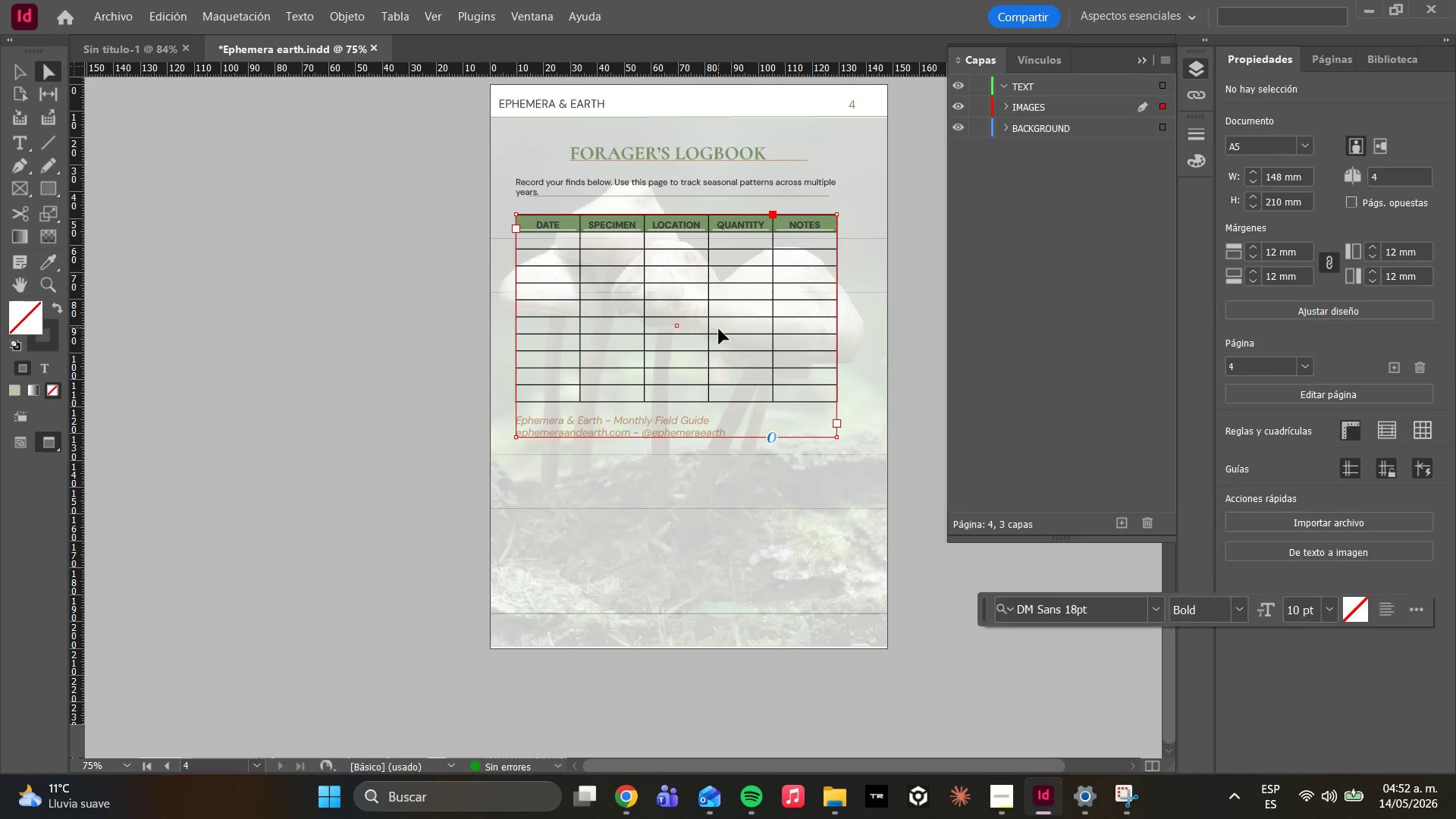 
left_click_drag(start_coordinate=[719, 329], to_coordinate=[733, 331])
 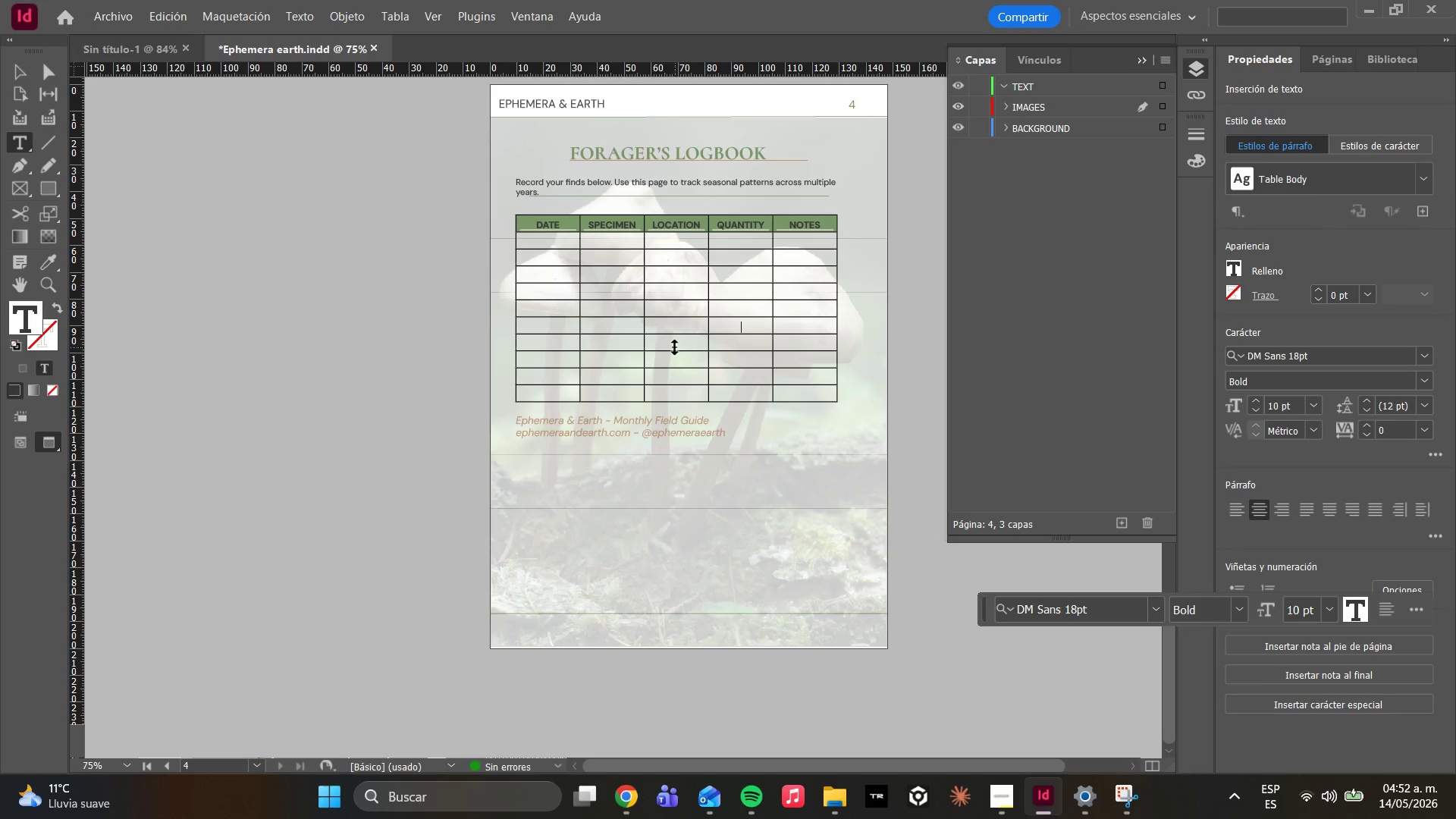 
left_click([675, 348])
 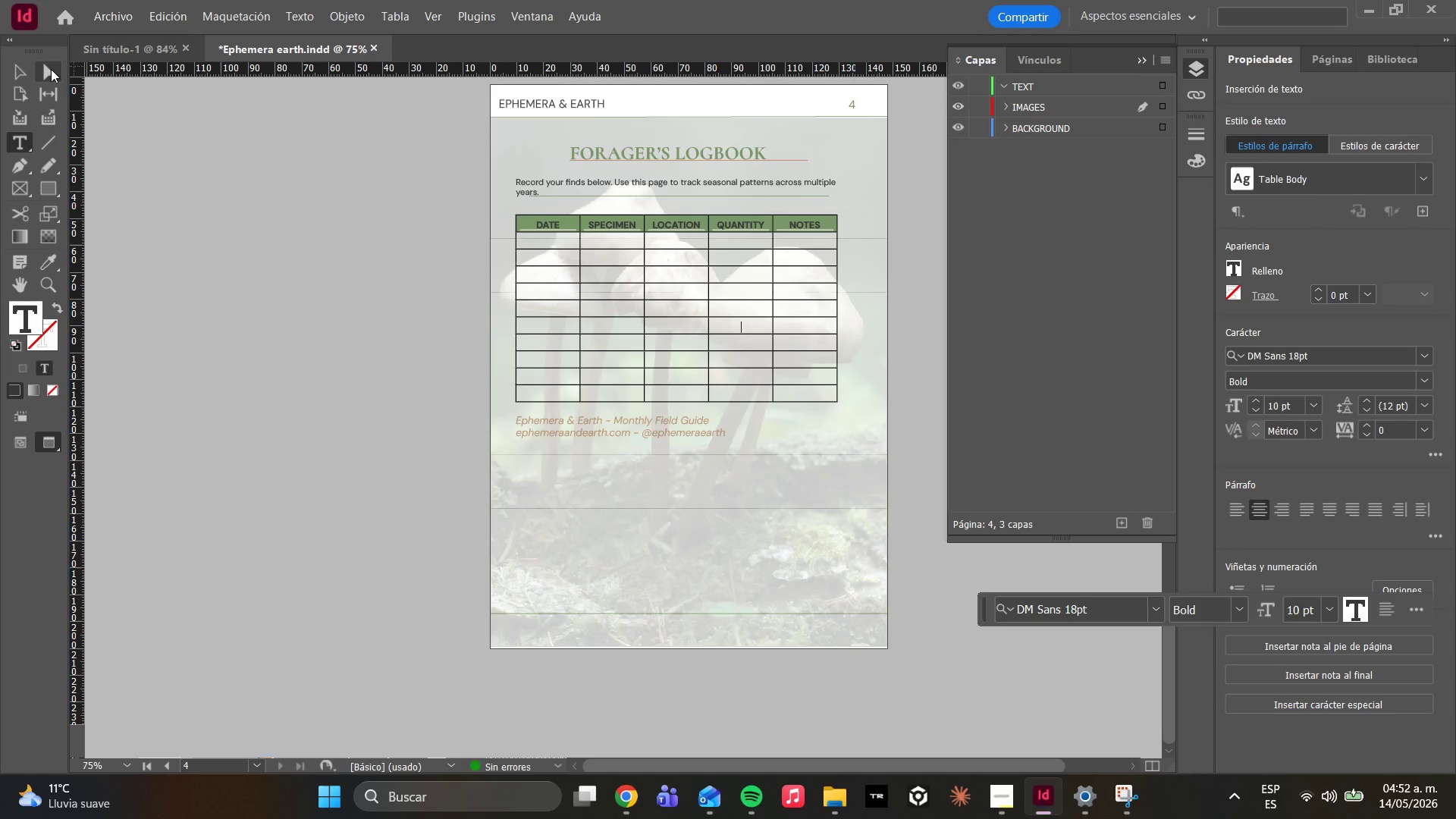 
left_click([42, 68])
 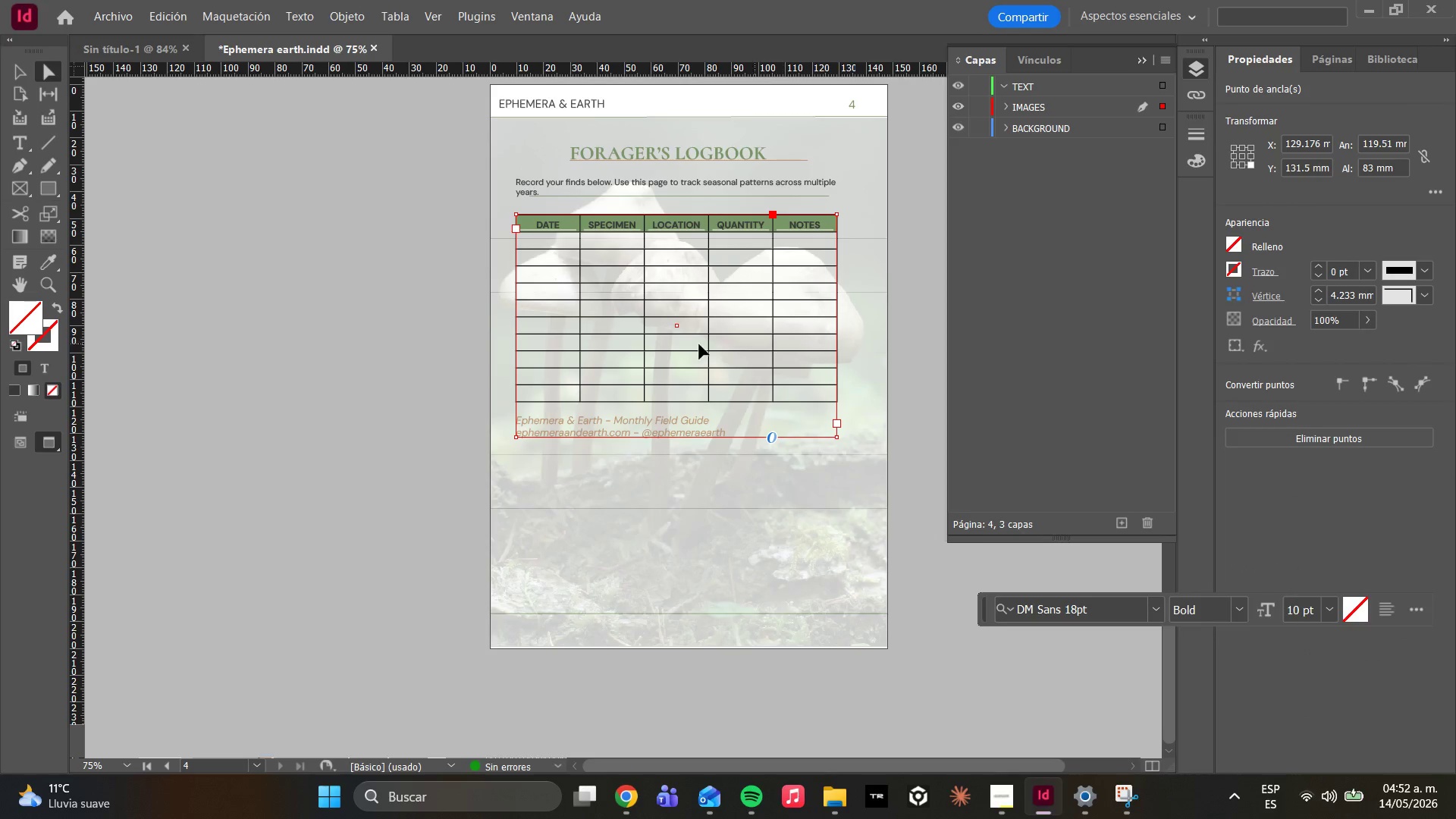 
left_click_drag(start_coordinate=[698, 344], to_coordinate=[711, 344])
 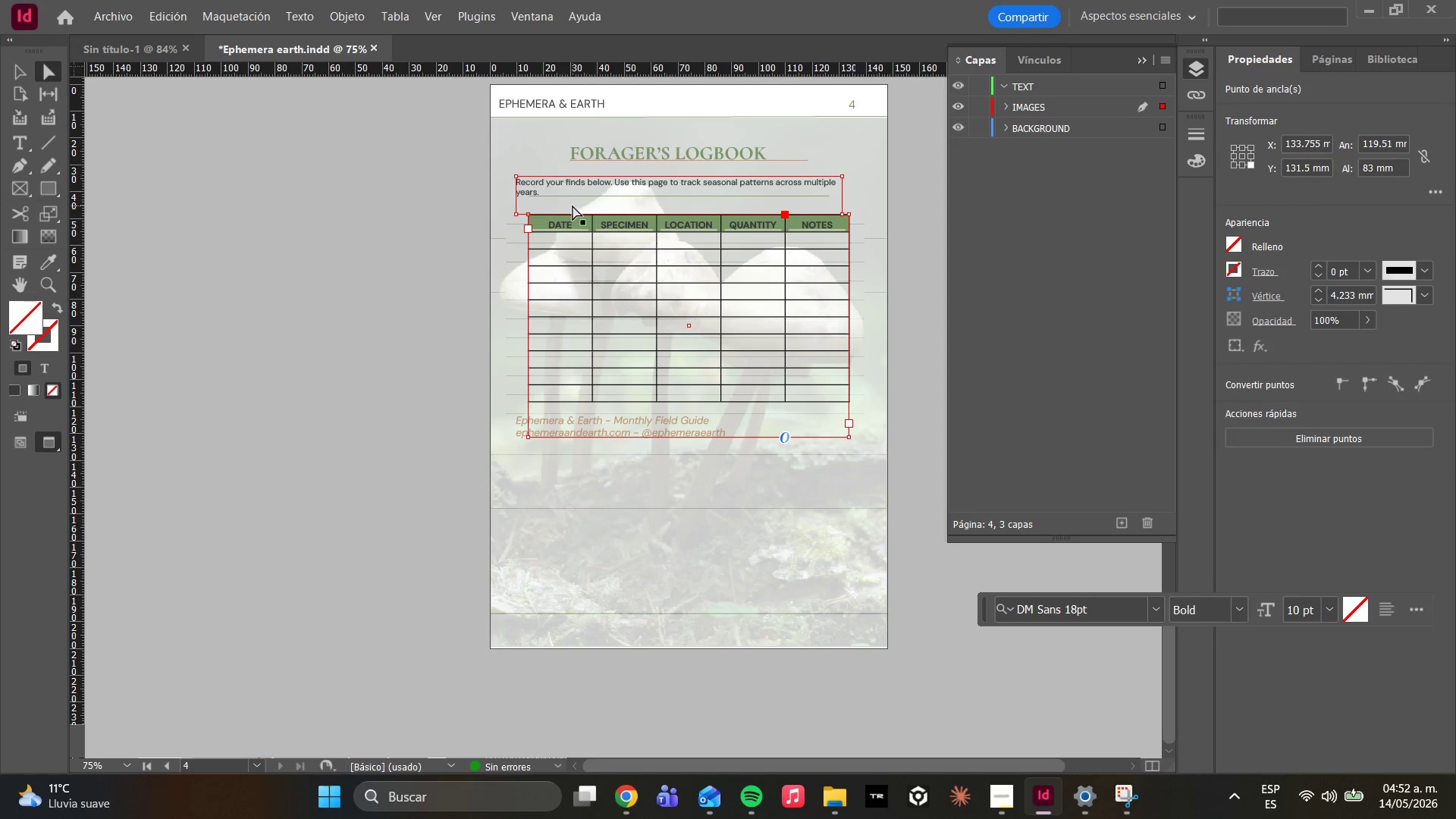 
left_click([573, 198])
 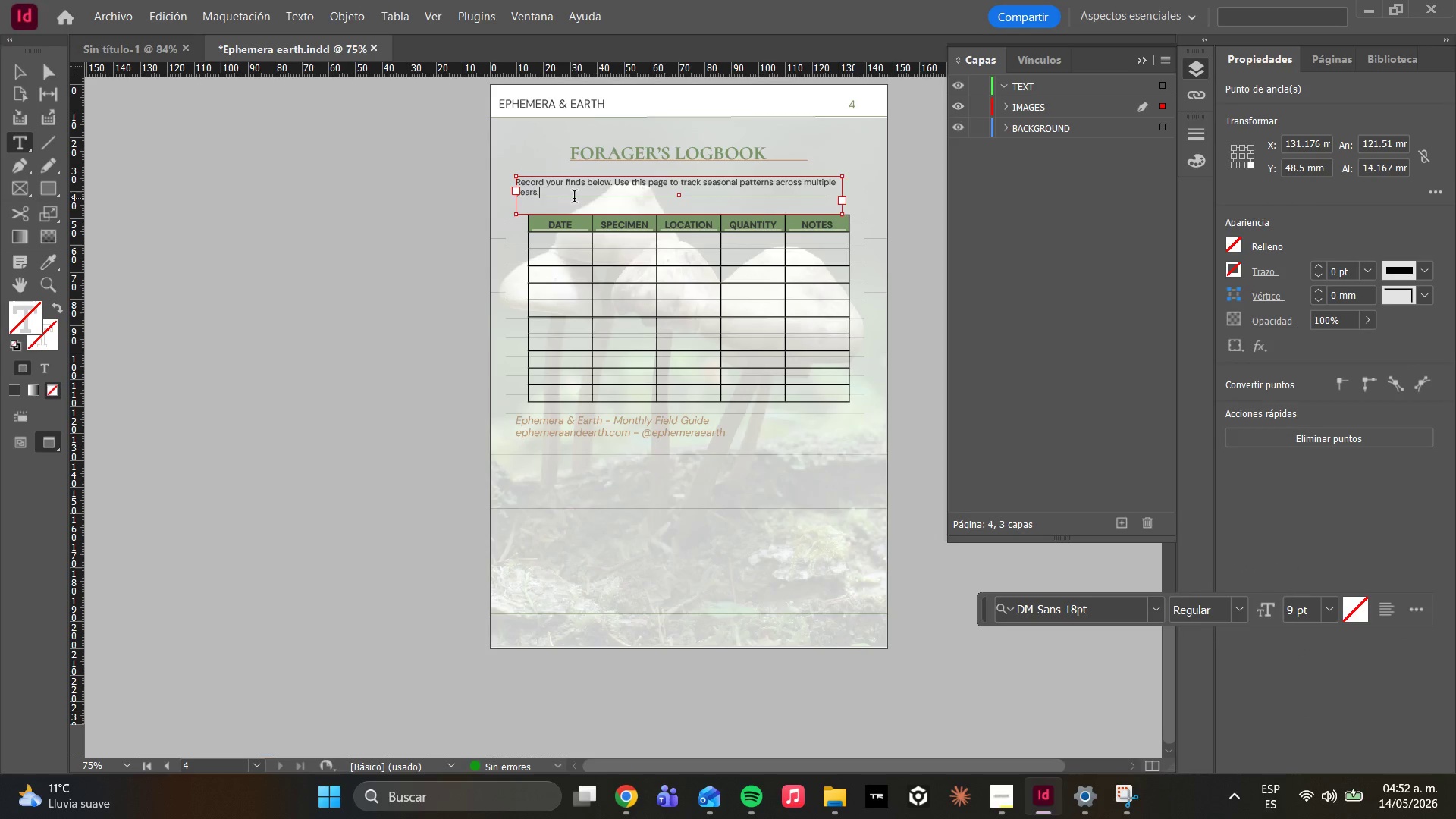 
left_click_drag(start_coordinate=[573, 198], to_coordinate=[588, 200])
 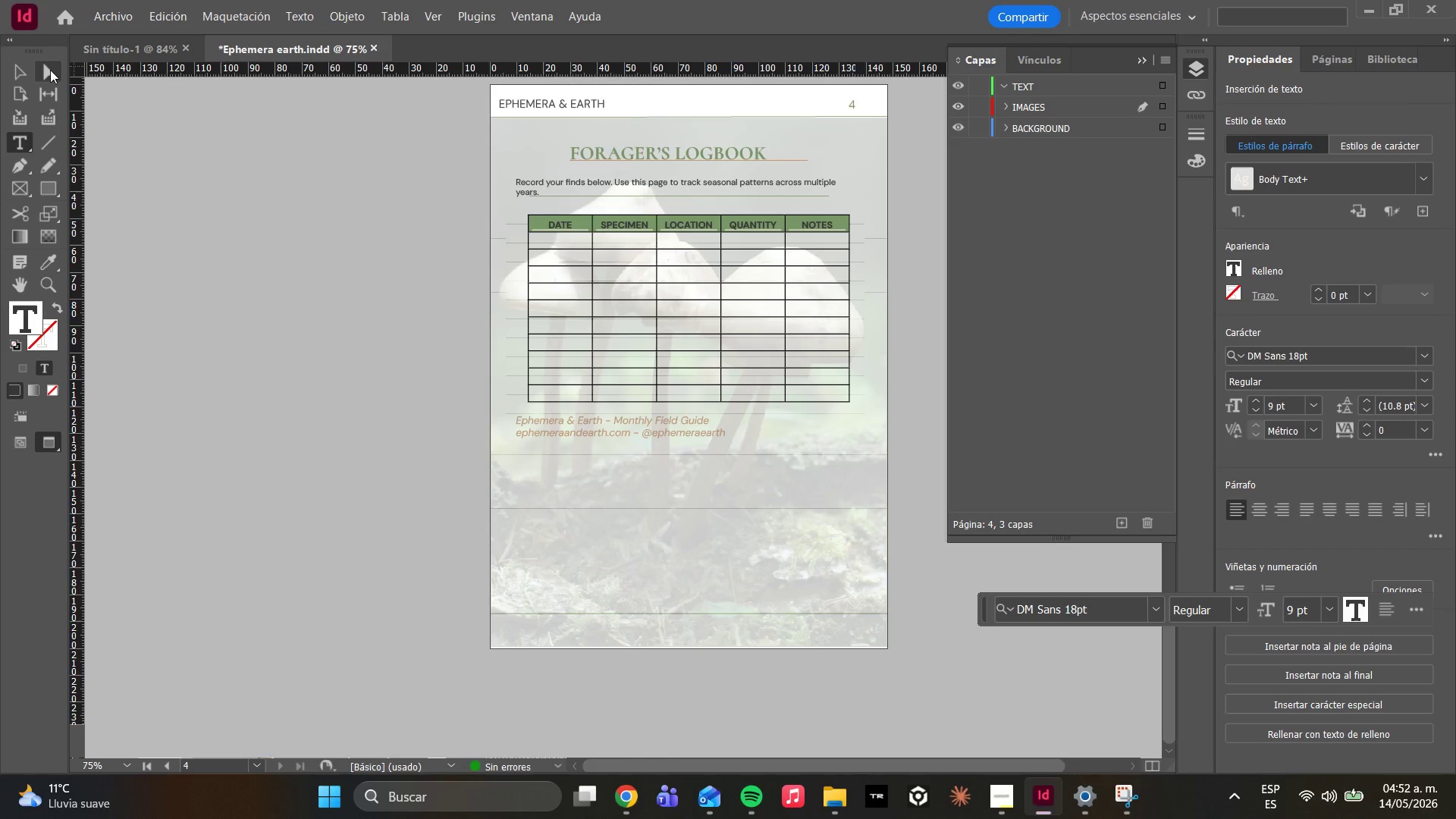 
left_click([50, 71])
 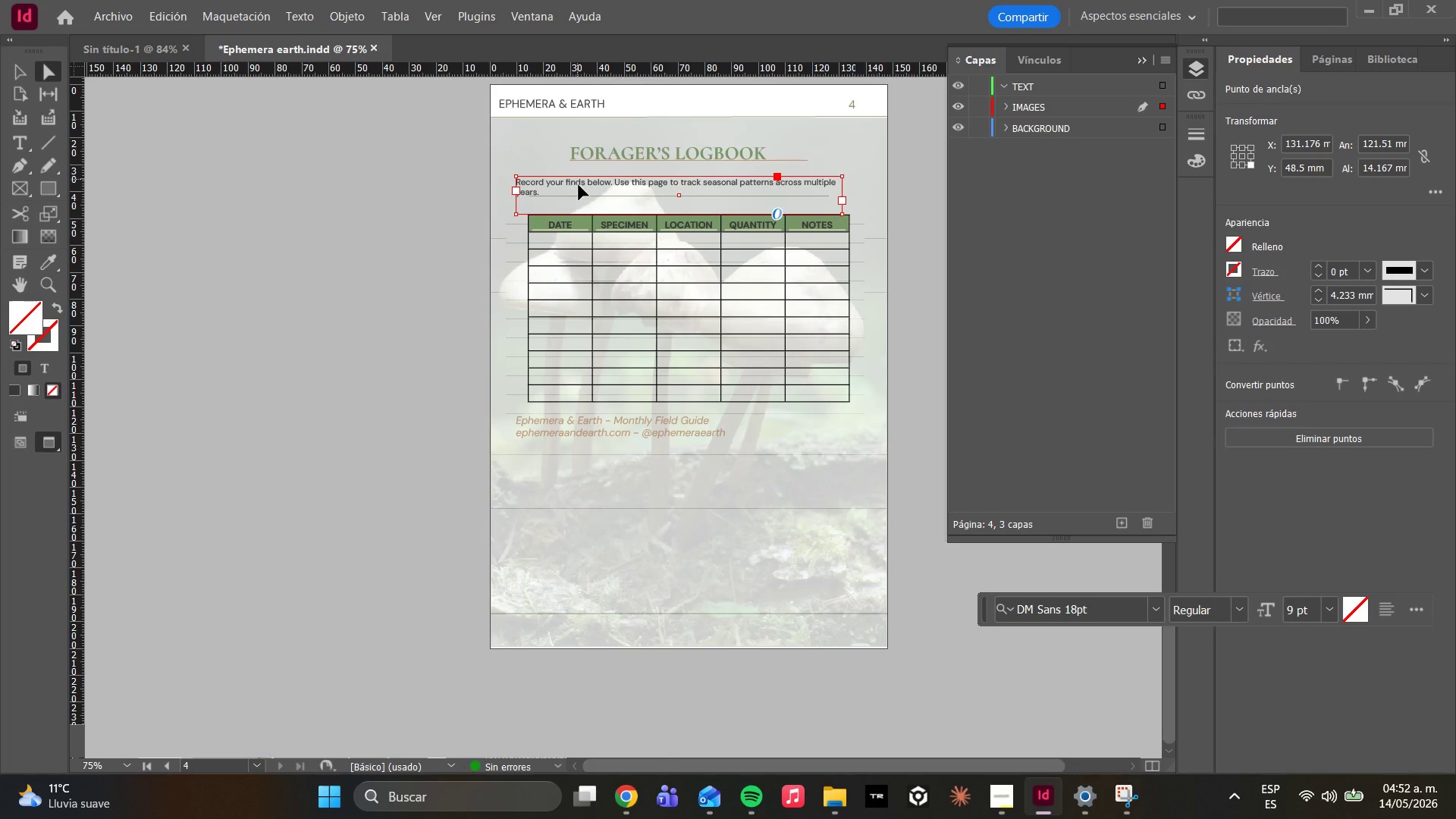 
left_click_drag(start_coordinate=[580, 185], to_coordinate=[593, 185])
 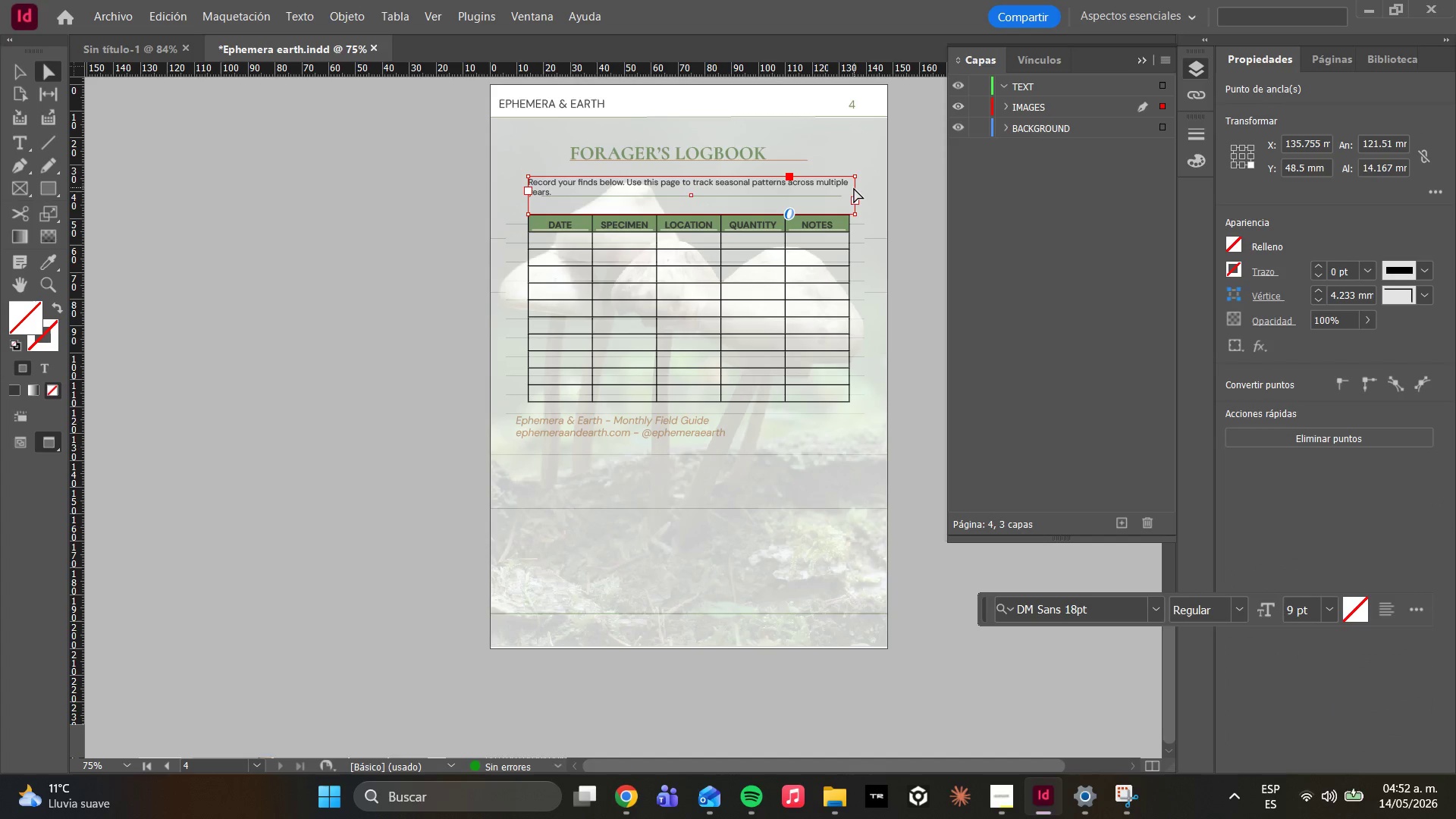 
hold_key(key=AltLeft, duration=0.61)
scroll: coordinate [843, 204], scroll_direction: up, amount: 2.0
 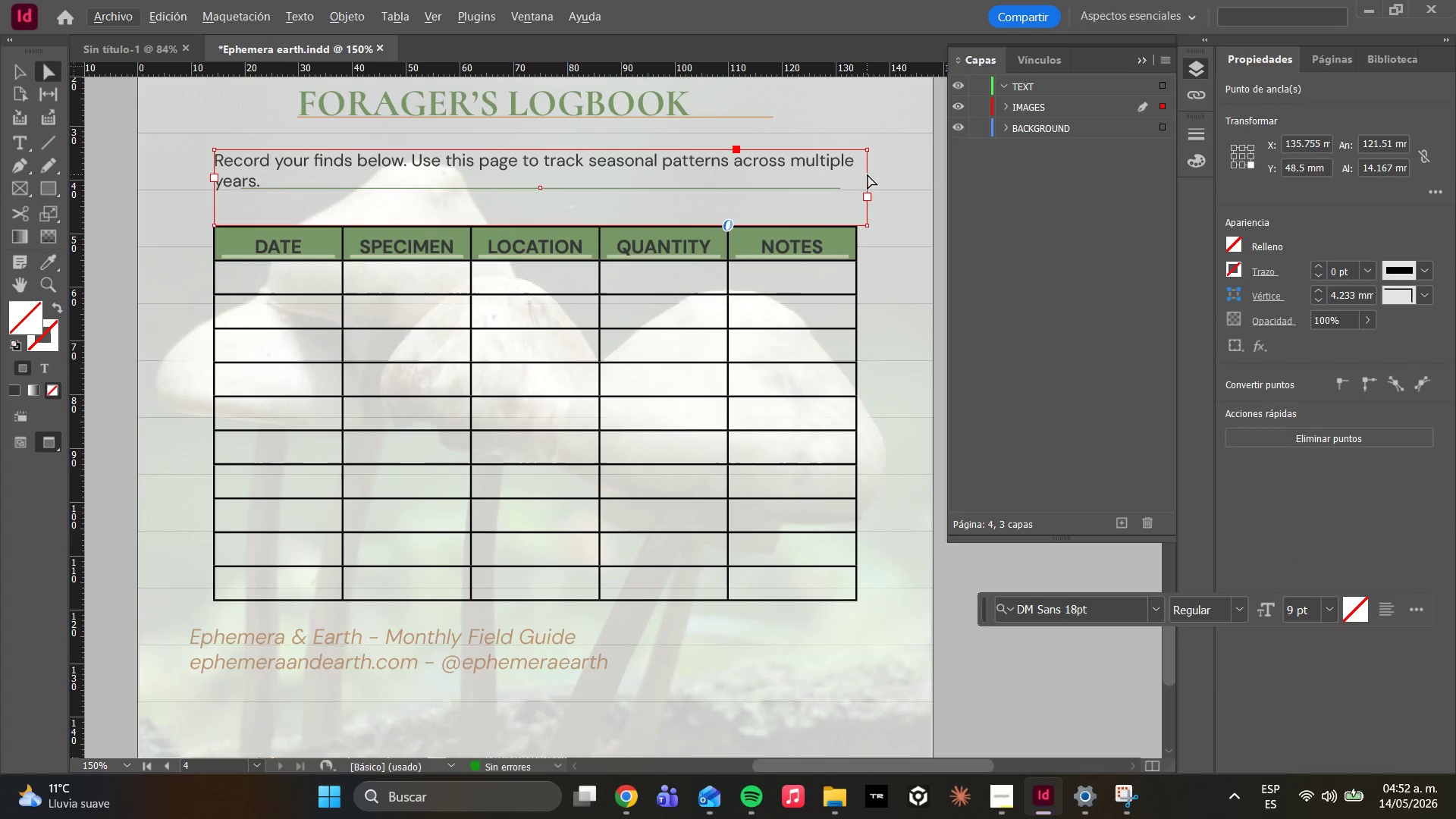 
left_click([872, 174])
 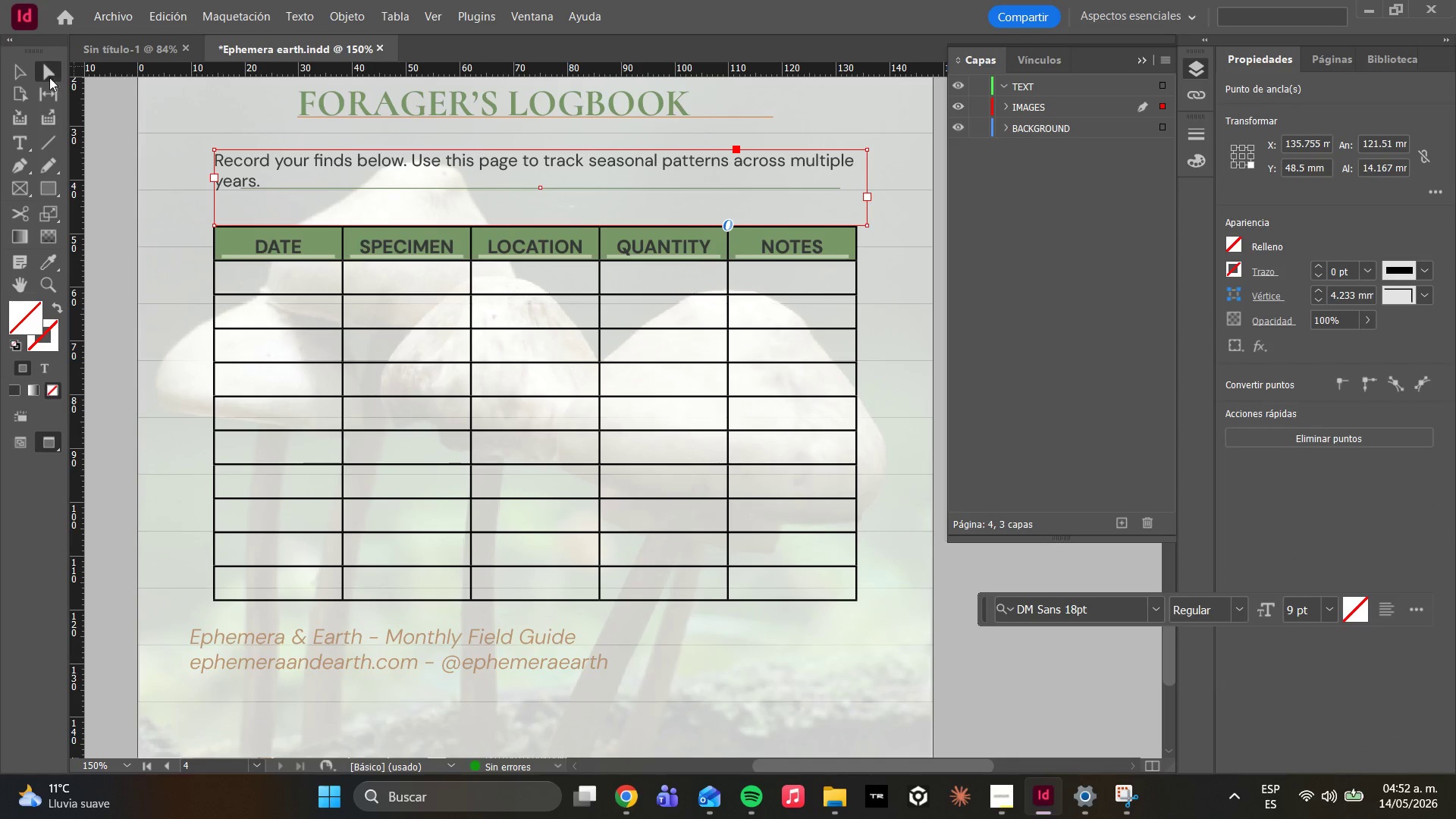 
left_click([15, 80])
 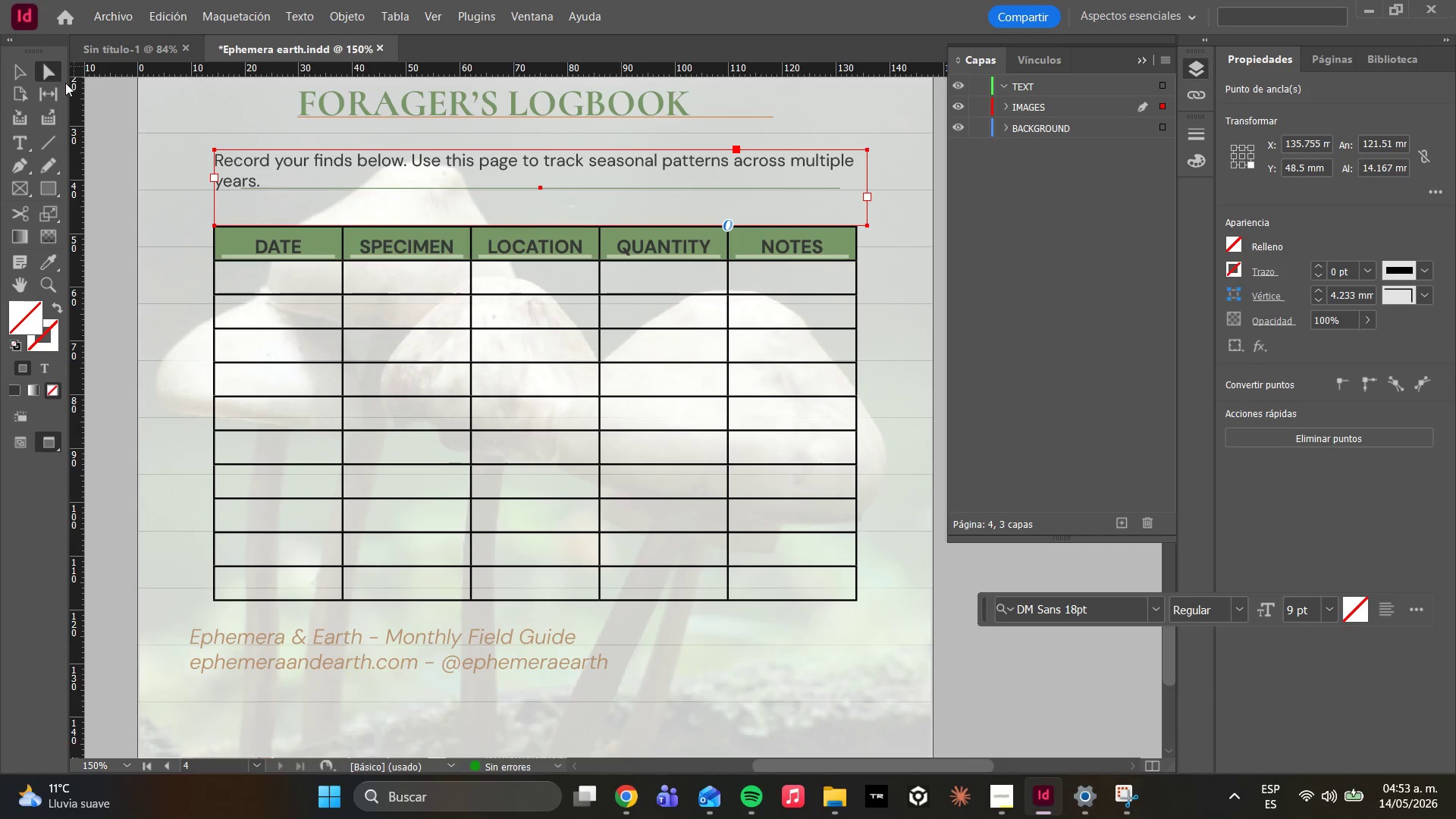 
left_click_drag(start_coordinate=[866, 212], to_coordinate=[858, 212])
 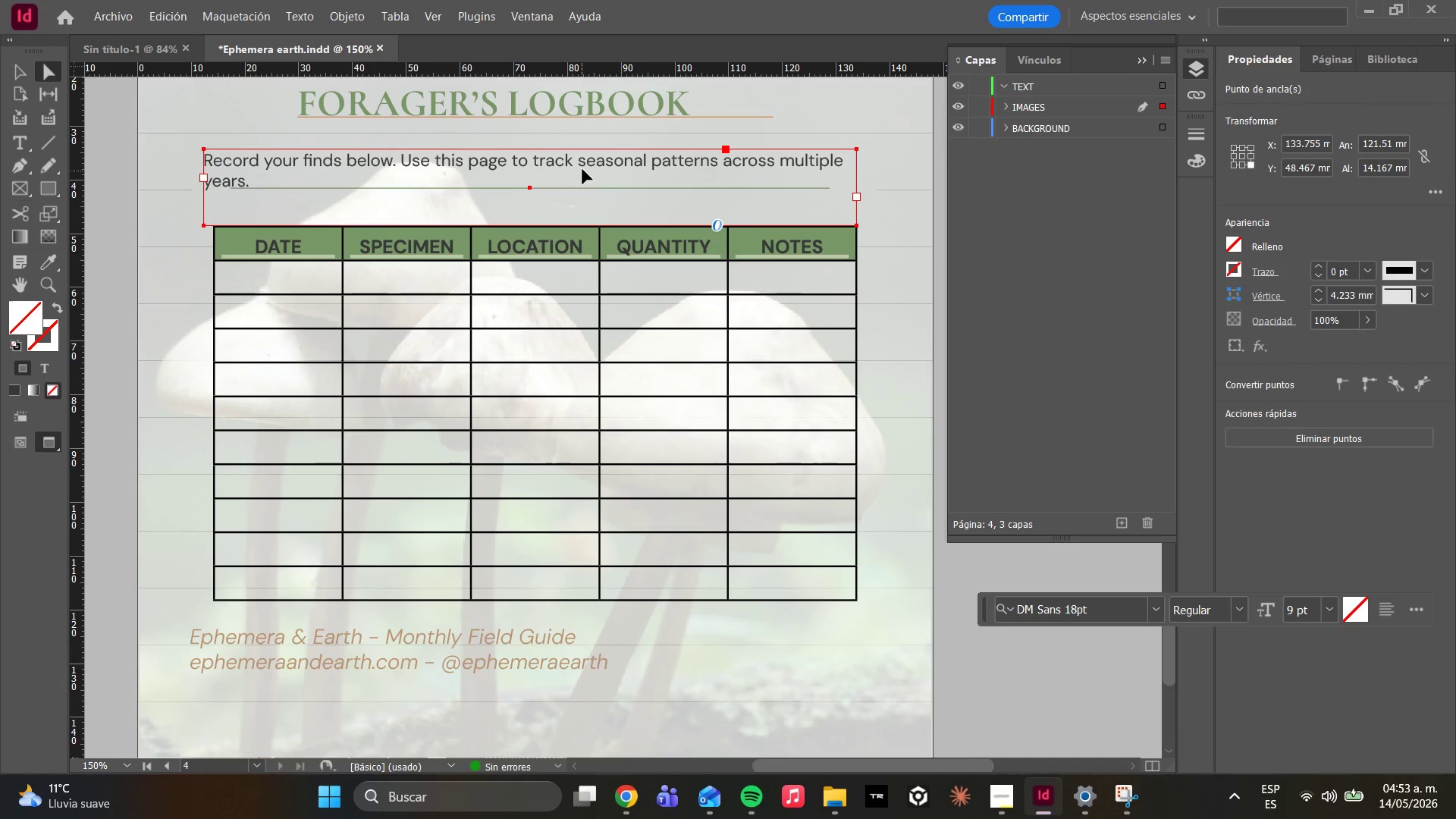 
double_click([528, 168])
 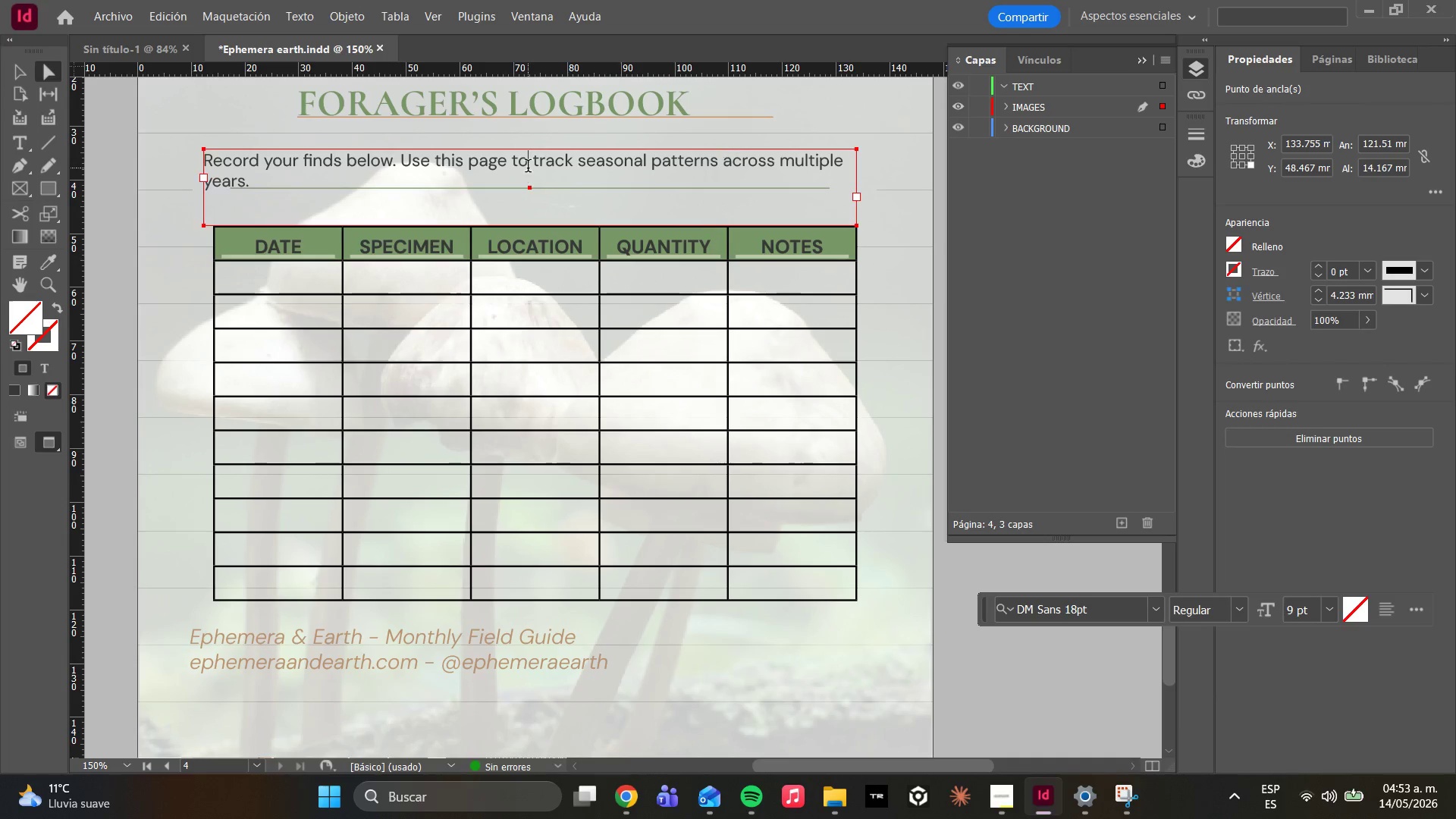 
triple_click([528, 168])
 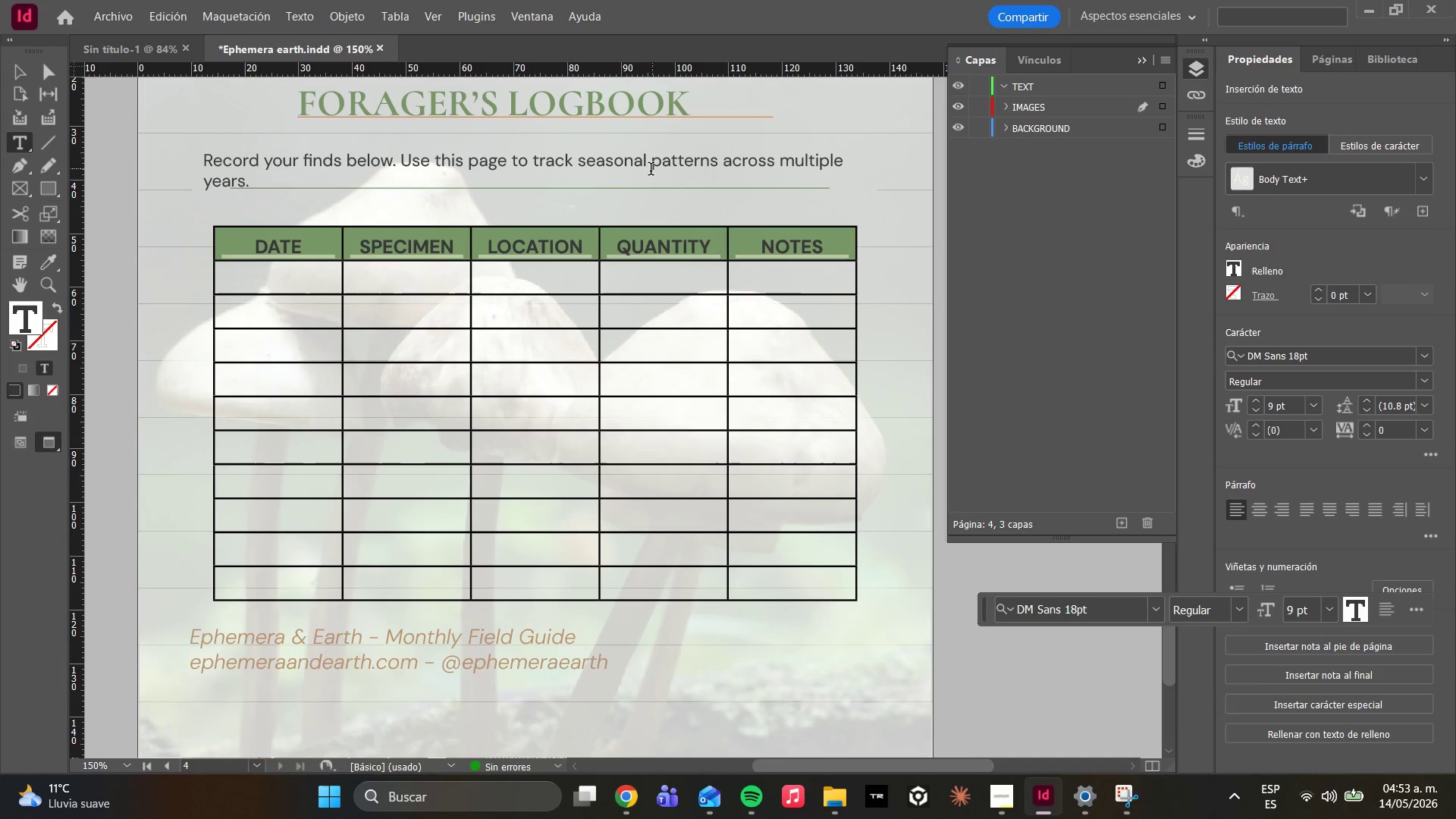 
left_click([652, 168])
 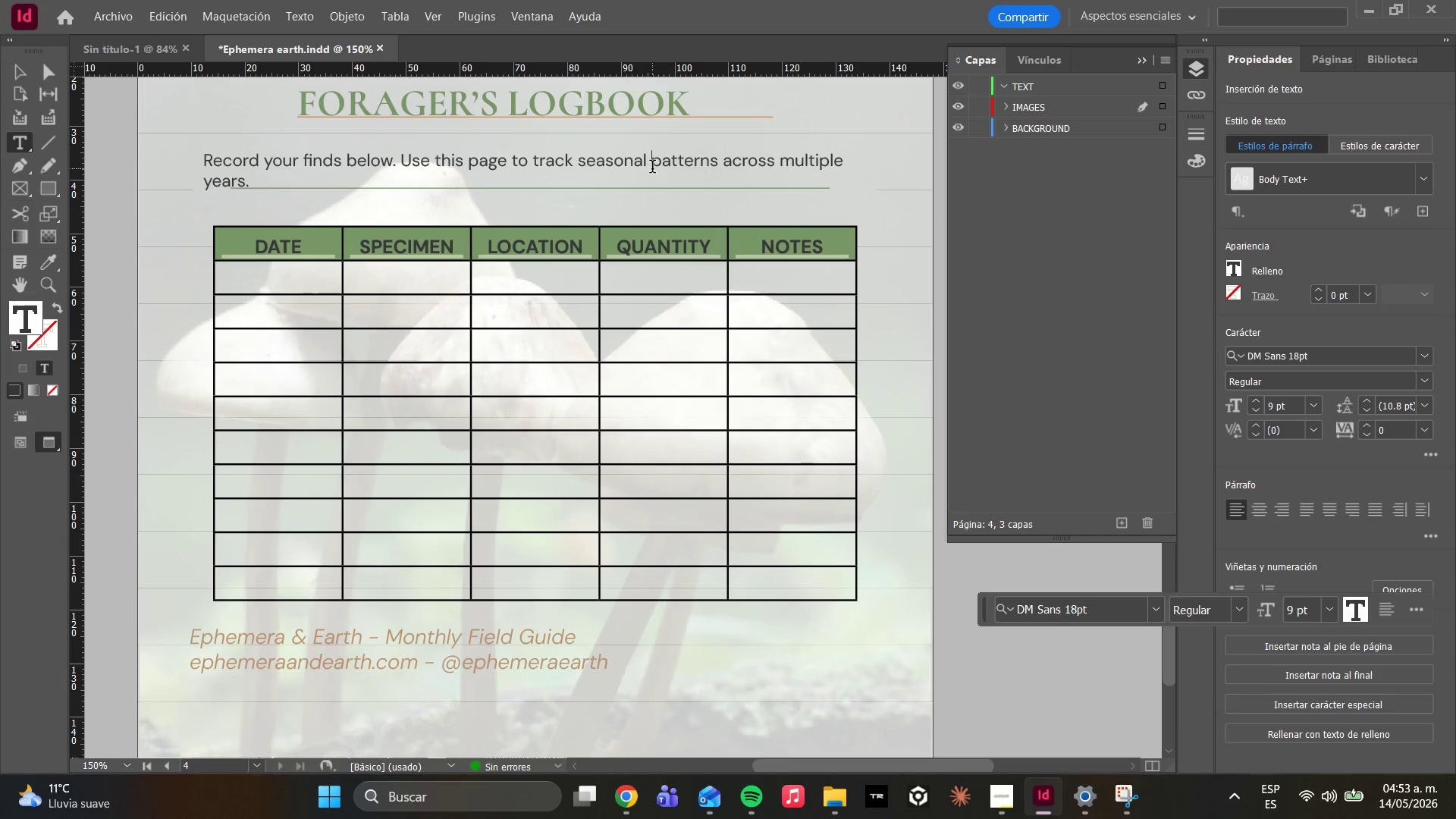 
key(Enter)
 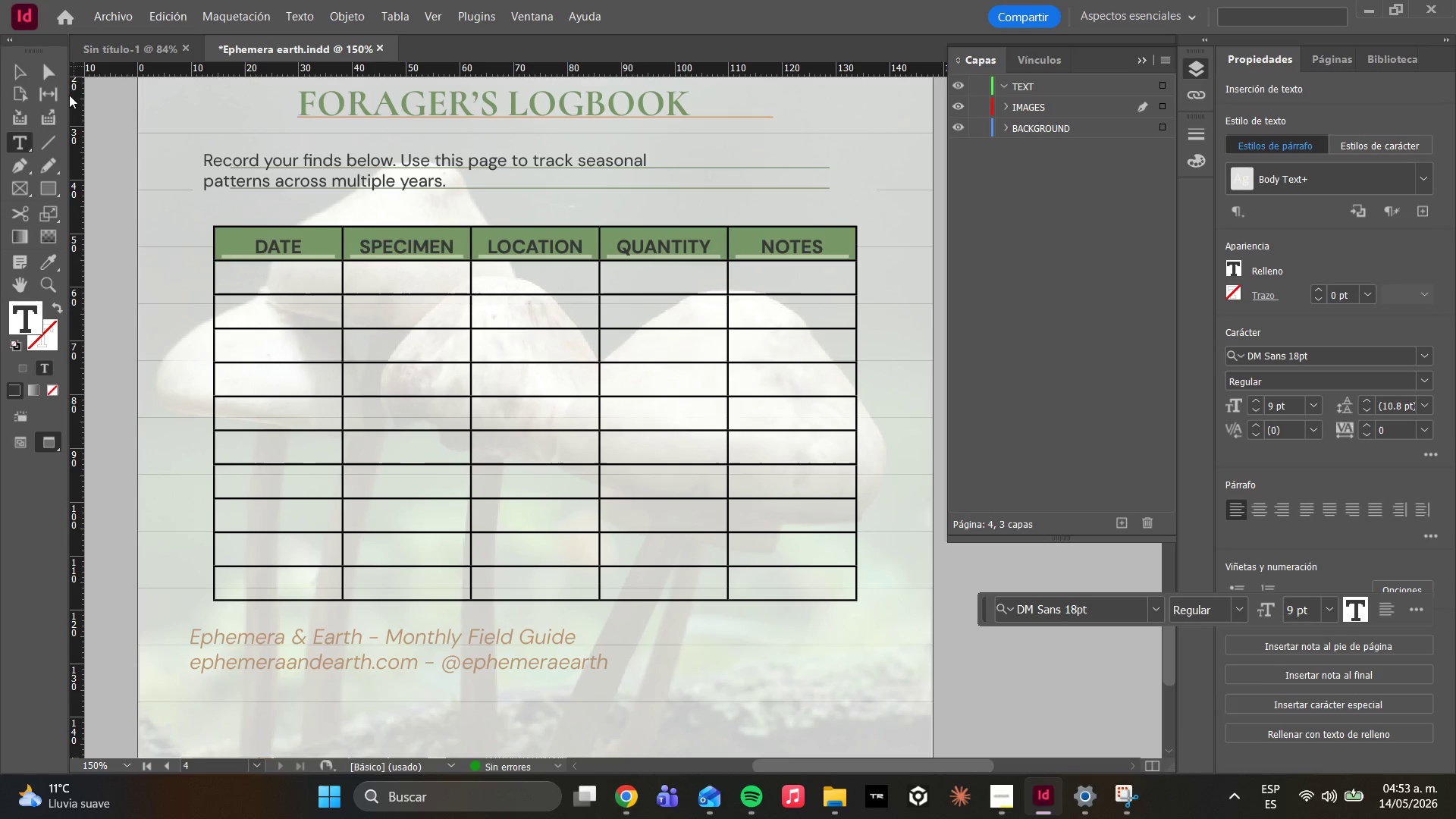 
left_click([47, 71])
 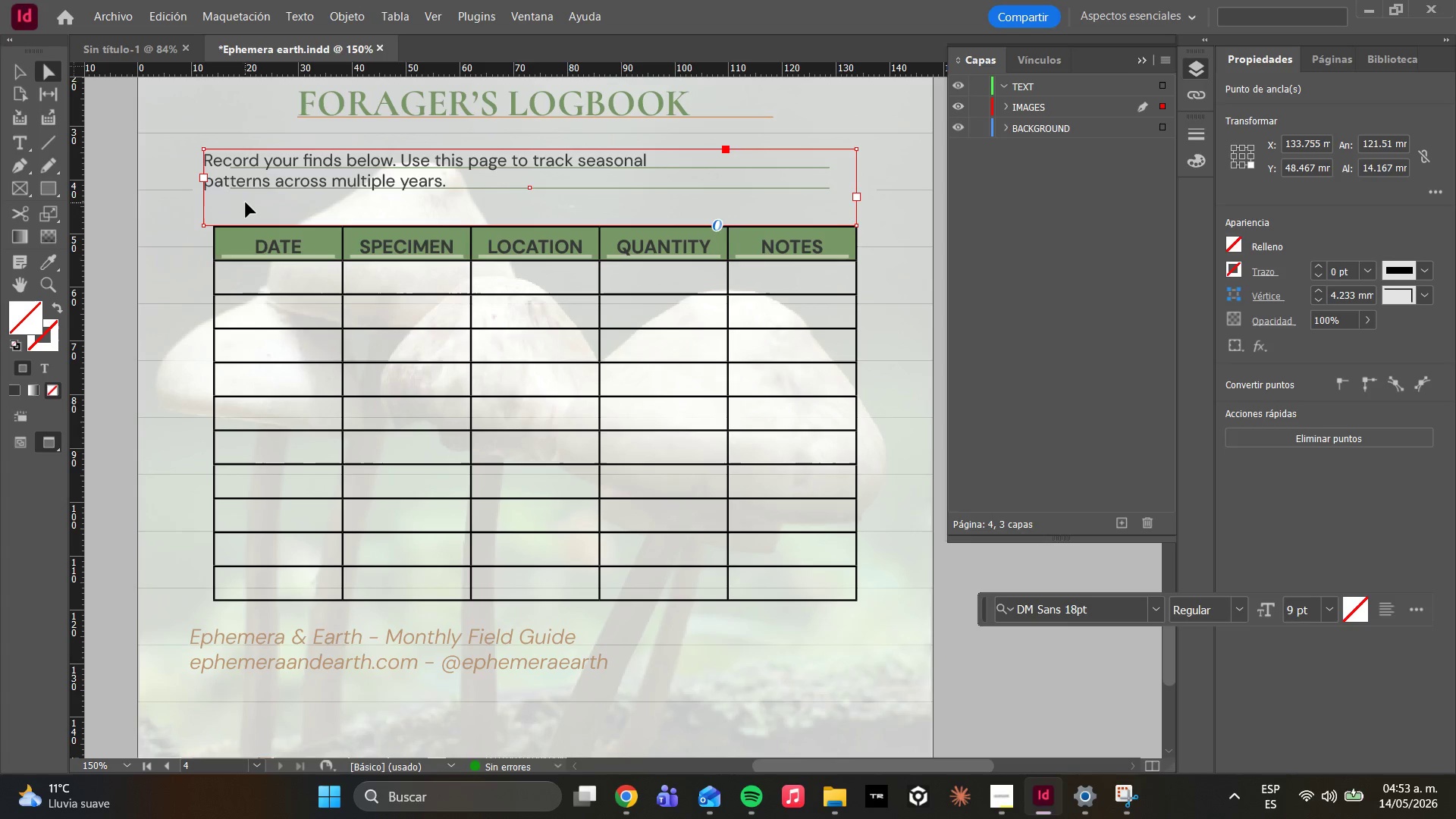 
left_click_drag(start_coordinate=[247, 200], to_coordinate=[258, 199])
 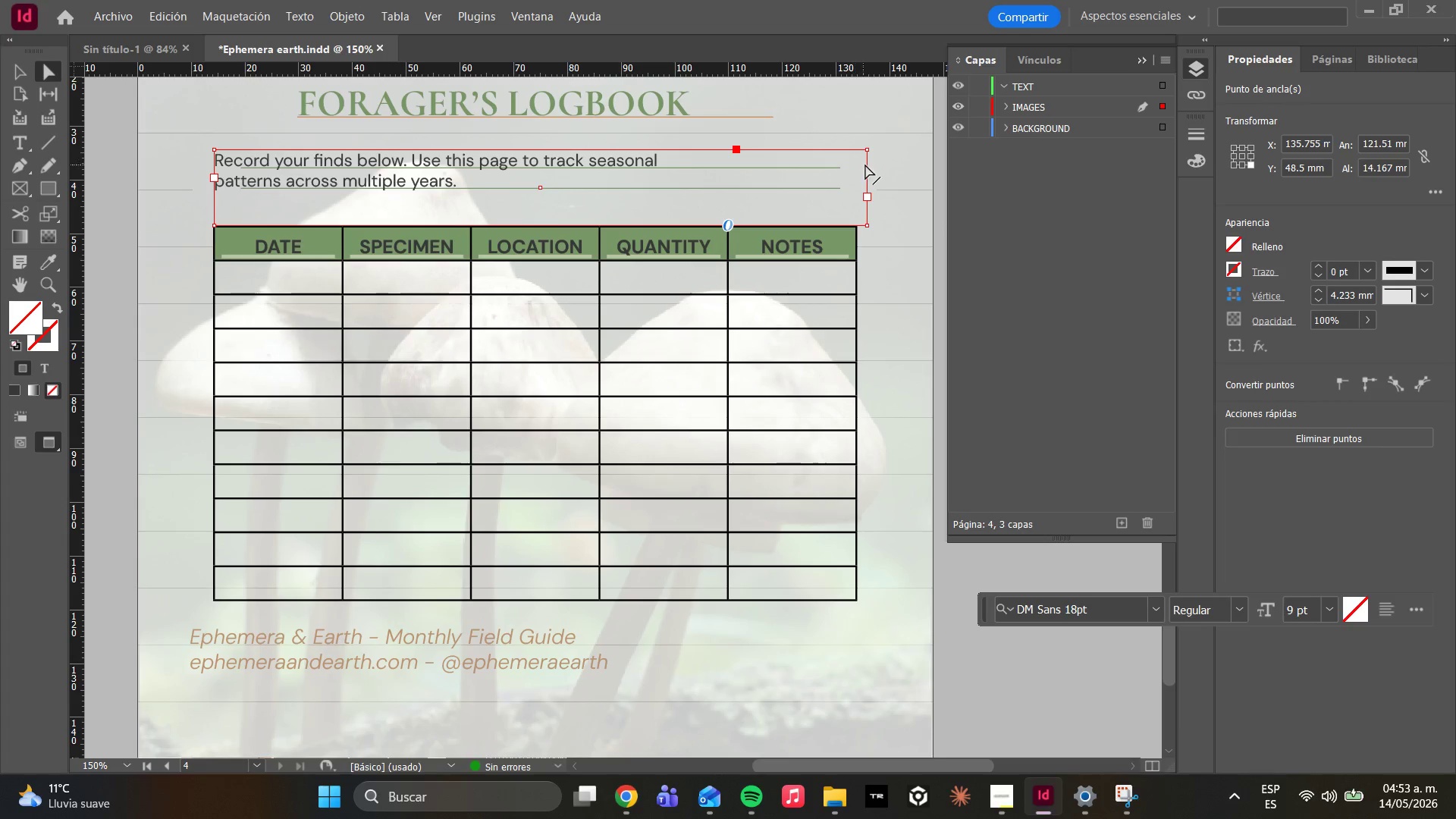 
left_click_drag(start_coordinate=[865, 165], to_coordinate=[859, 165])
 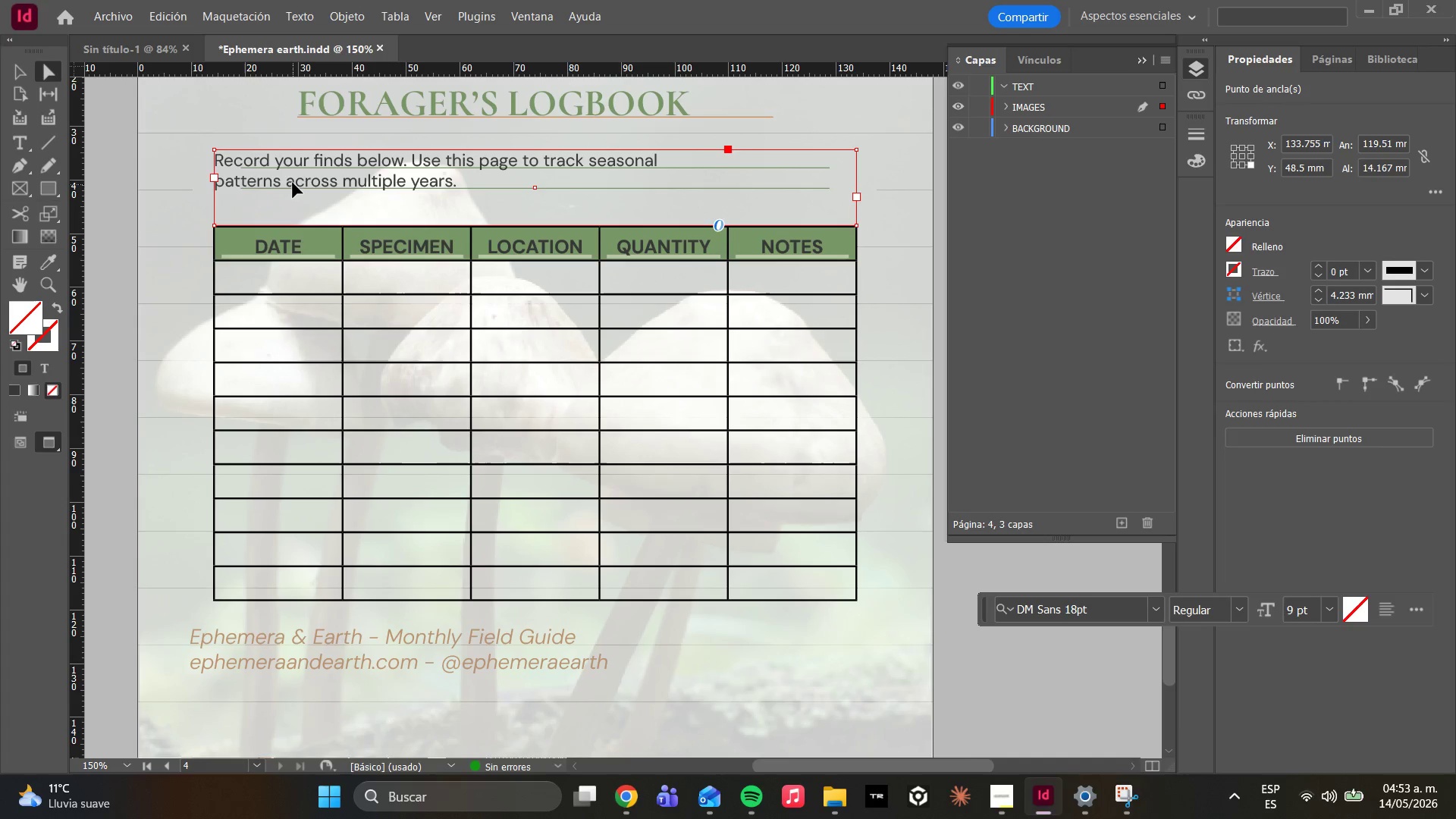 
left_click_drag(start_coordinate=[296, 181], to_coordinate=[300, 180])
 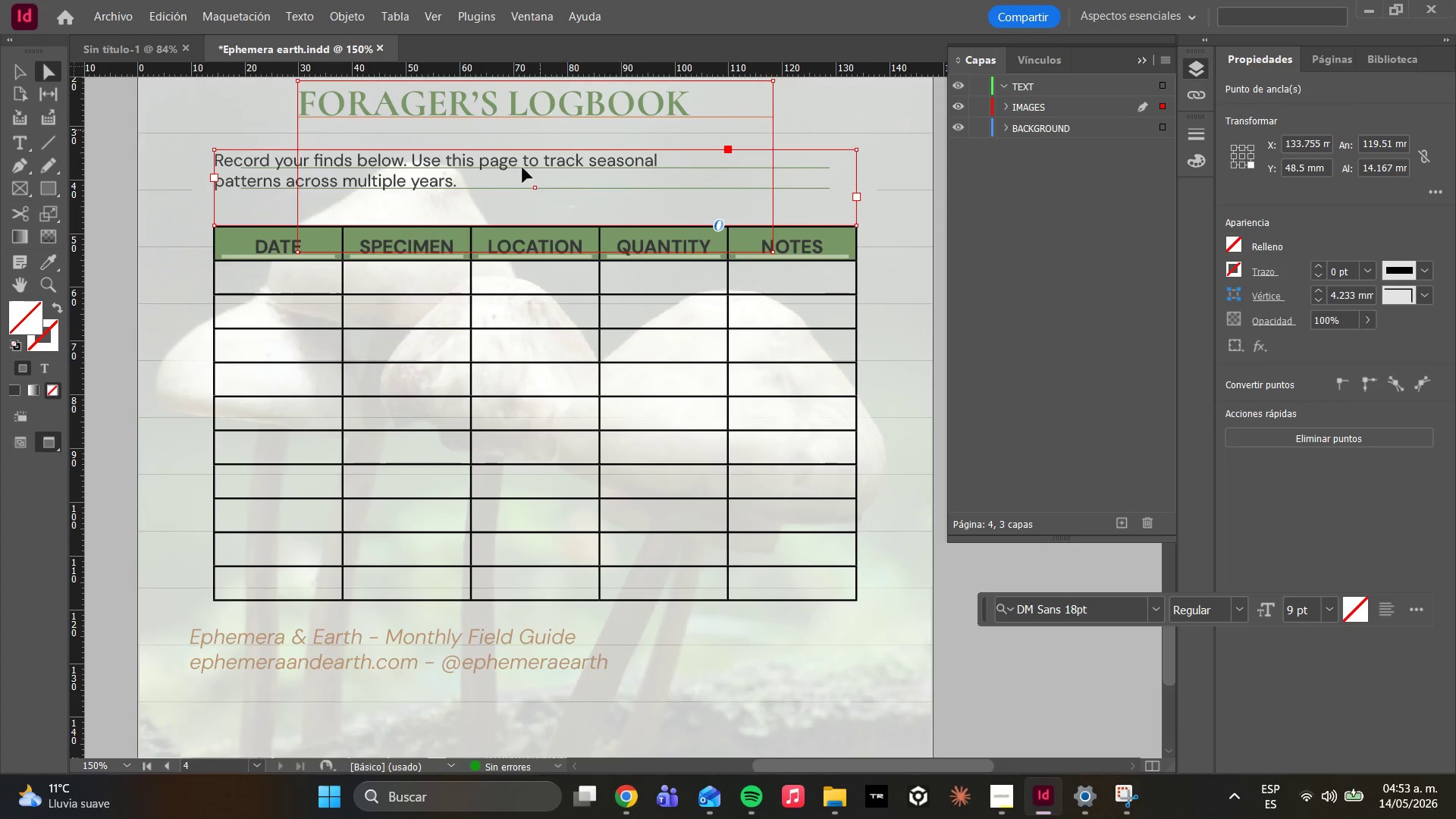 
scroll: coordinate [515, 200], scroll_direction: up, amount: 3.0
 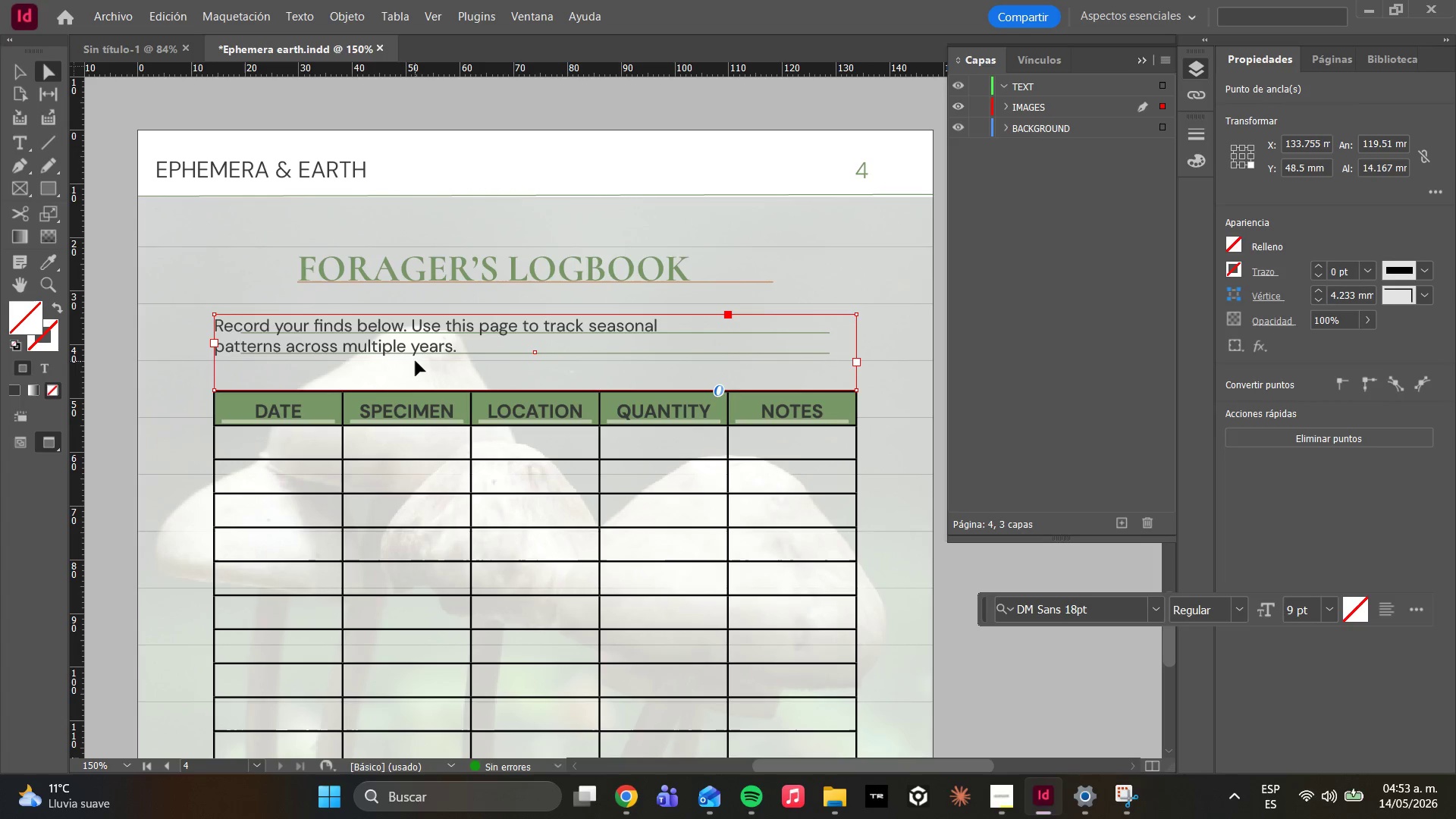 
hold_key(key=AltLeft, duration=0.34)
scroll: coordinate [391, 572], scroll_direction: down, amount: 7.0
 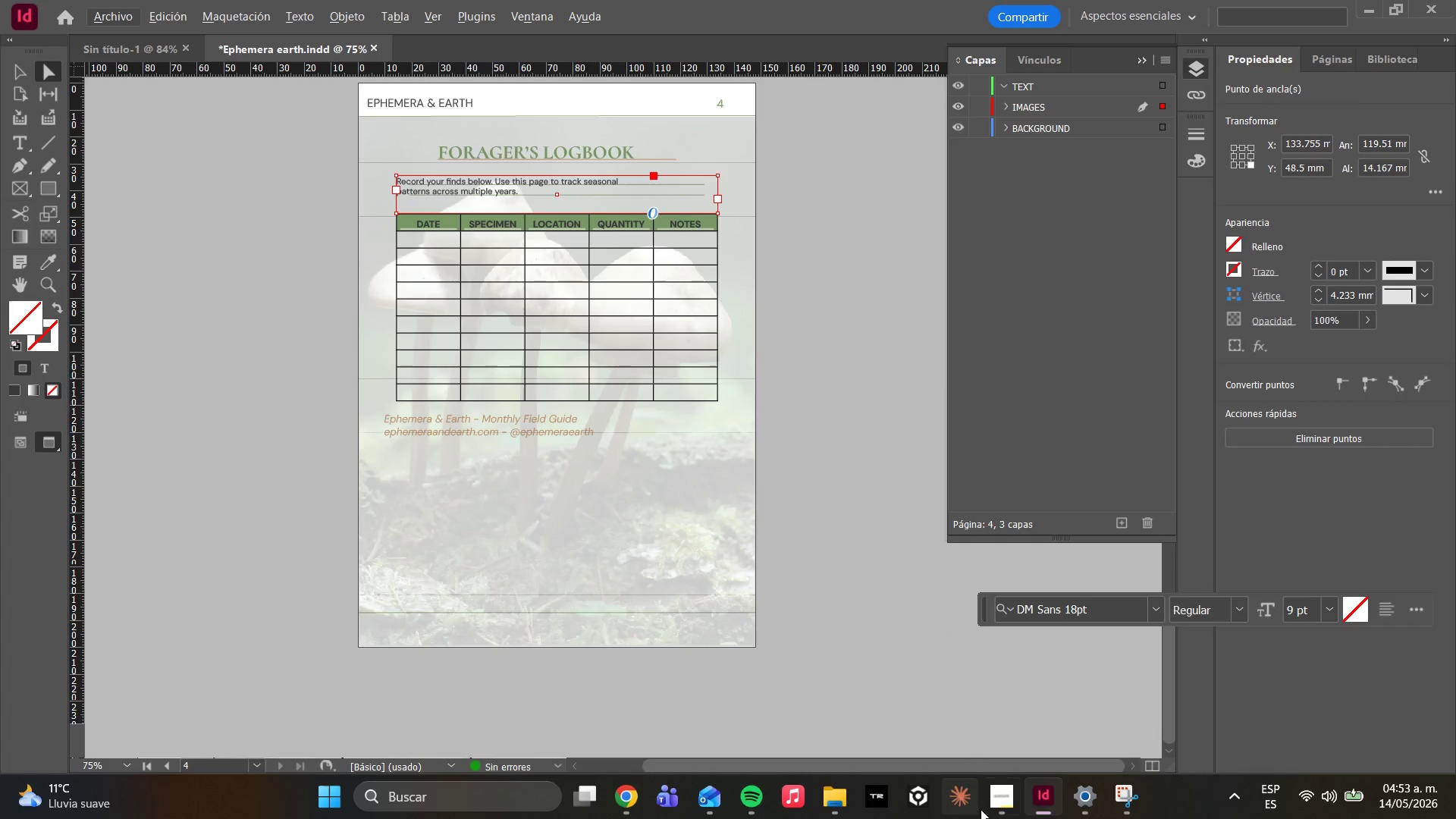 
left_click([994, 811])